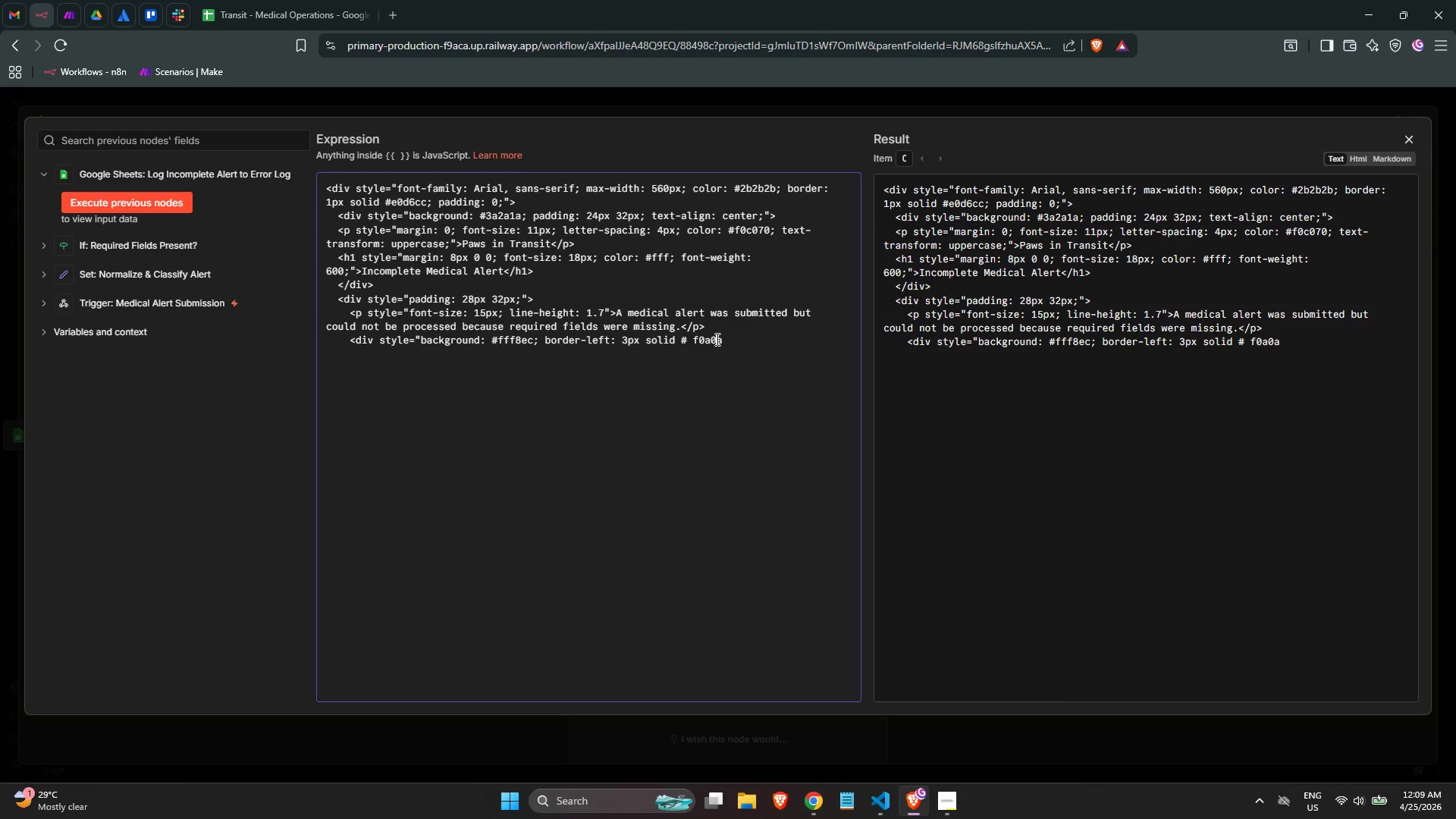 
left_click([726, 343])
 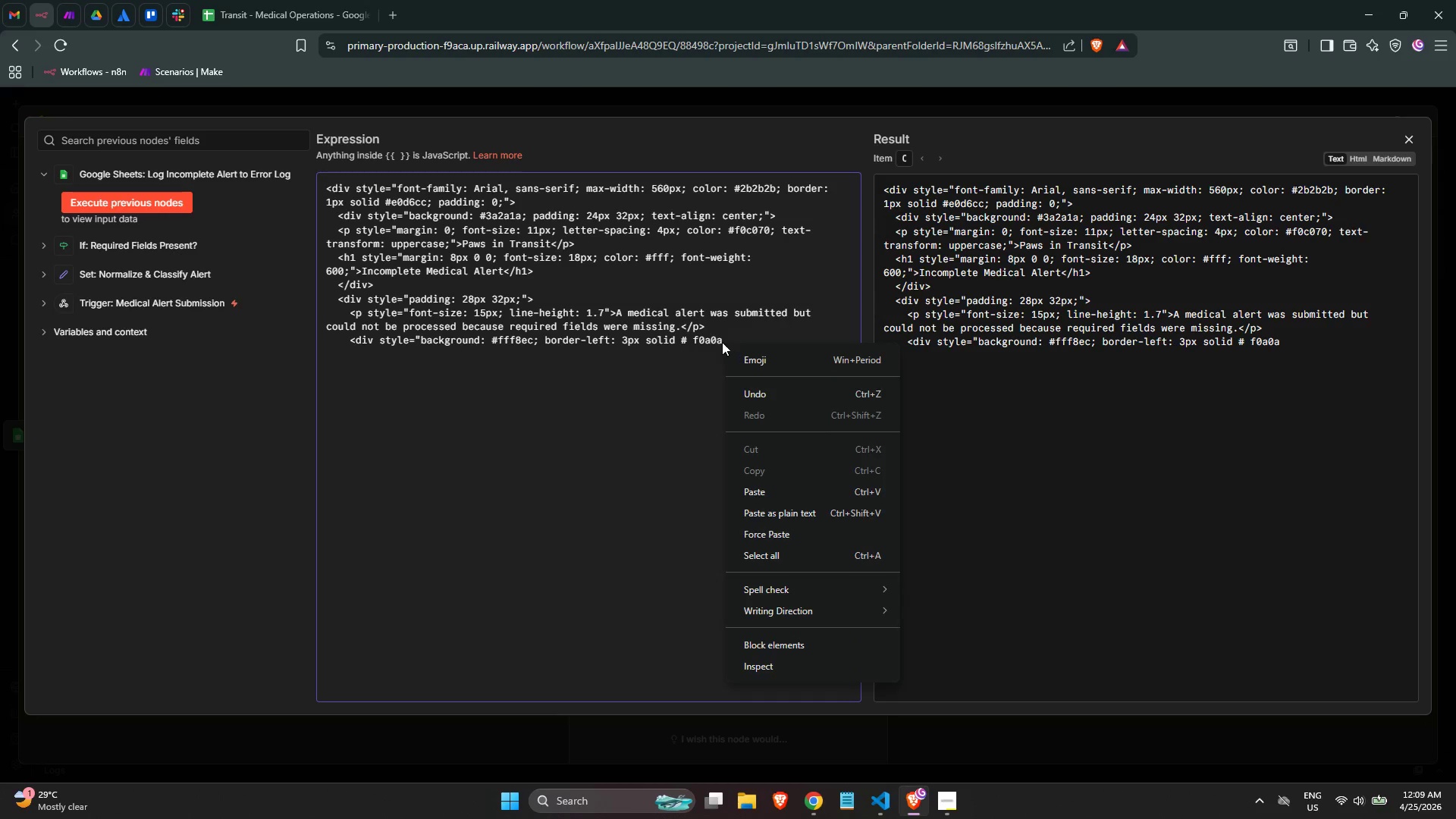 
double_click([747, 340])
 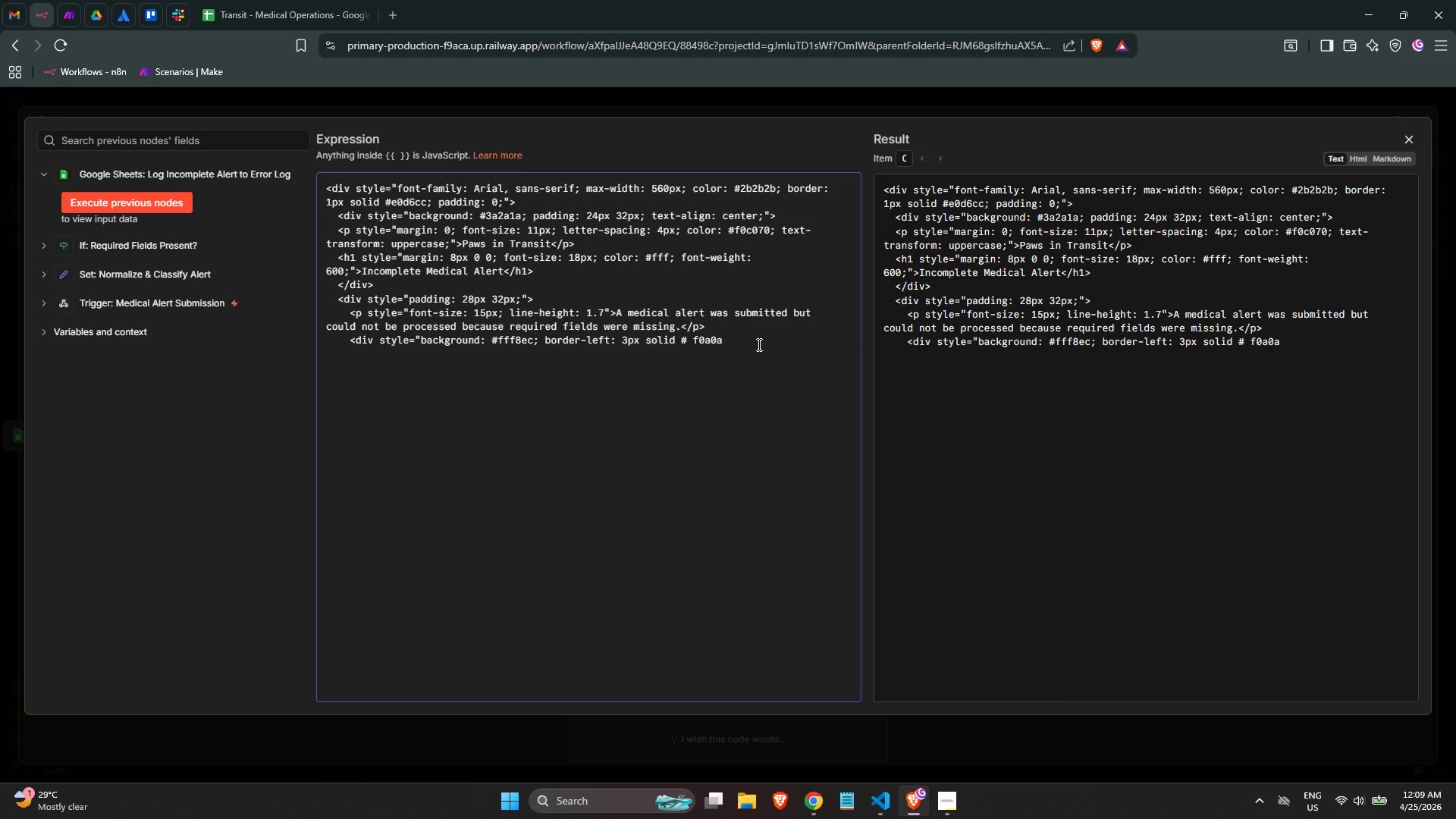 
key(Backspace)
 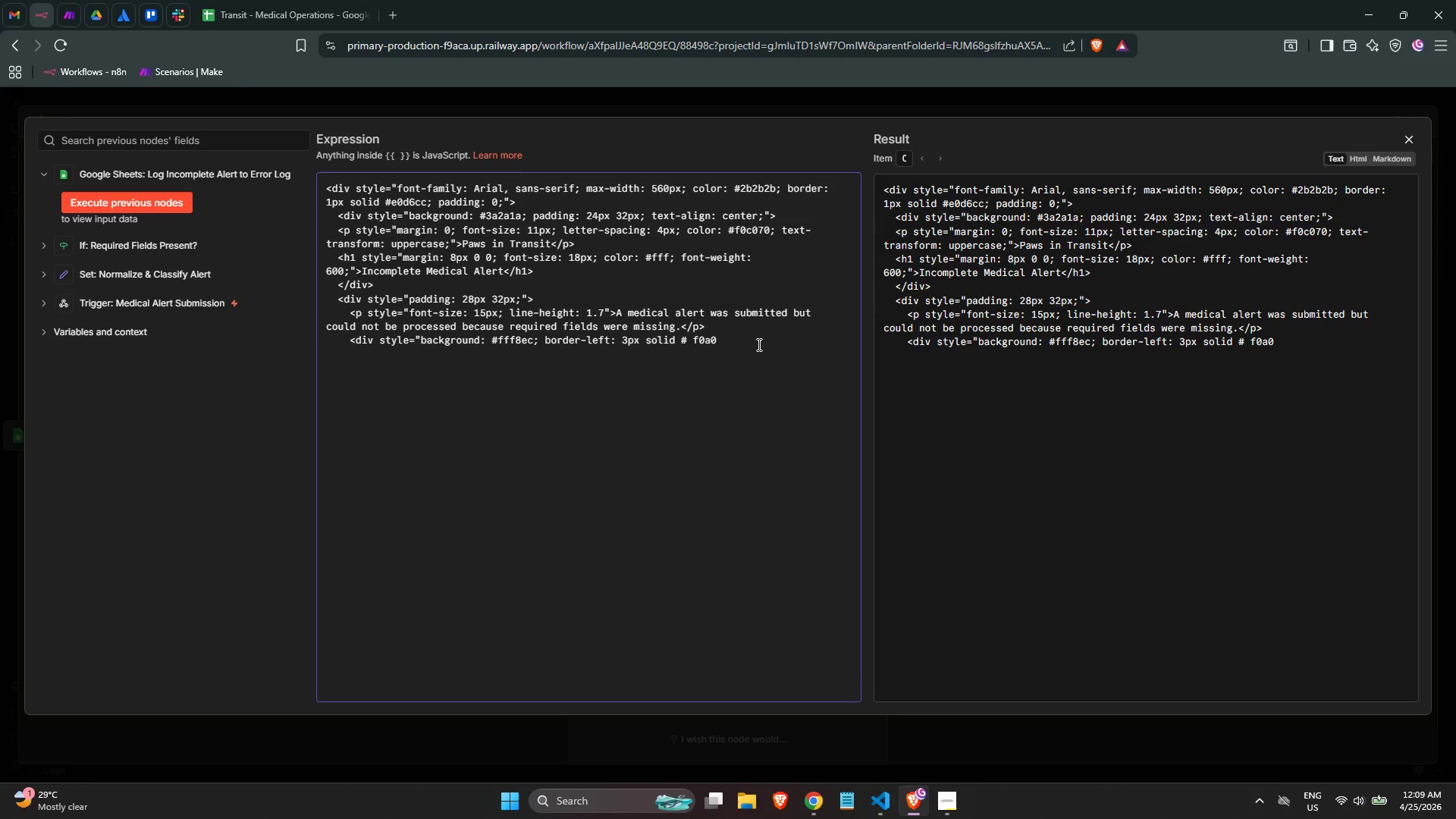 
wait(16.19)
 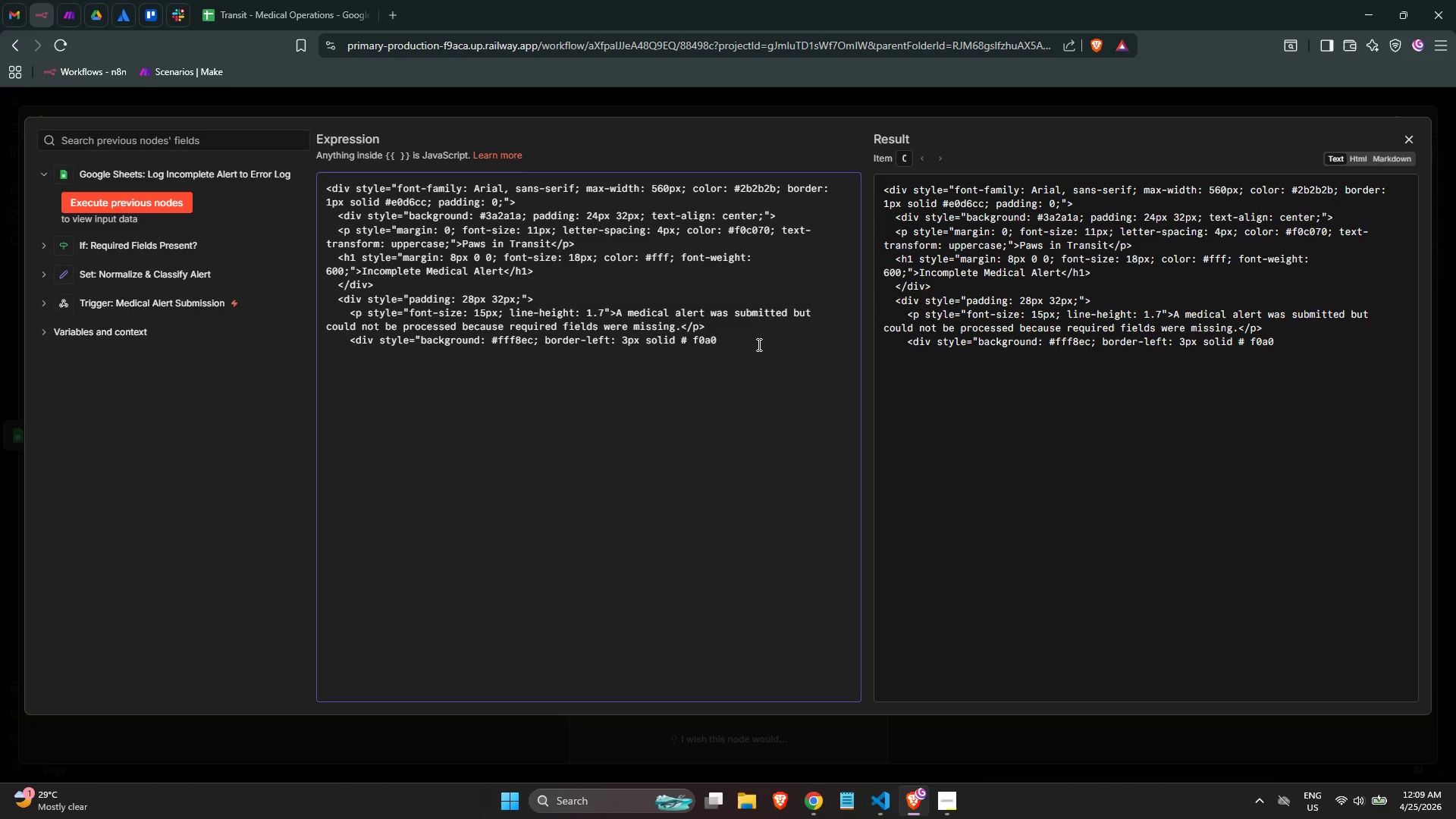 
key(ArrowLeft)
 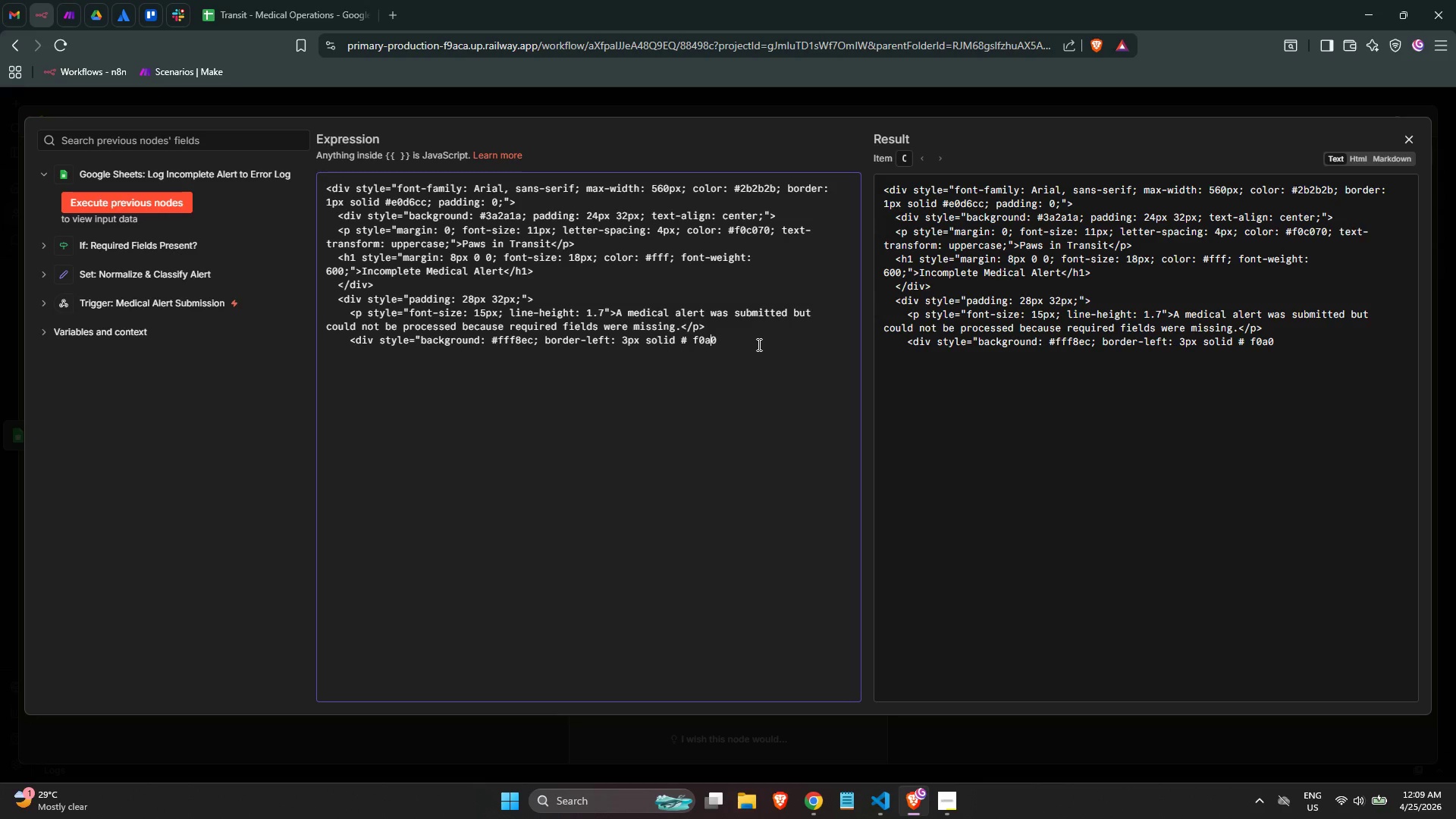 
key(ArrowLeft)
 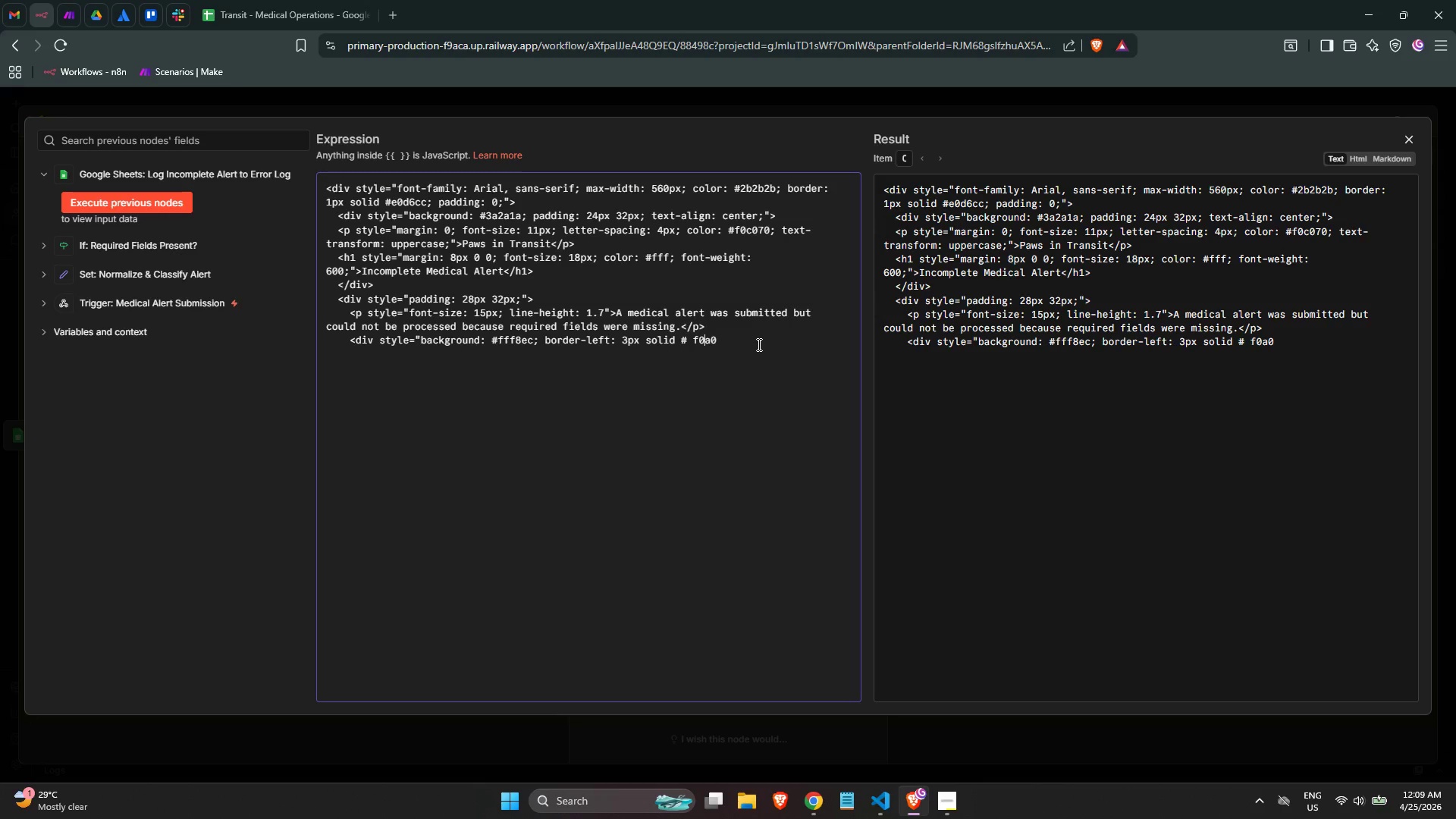 
key(ArrowLeft)
 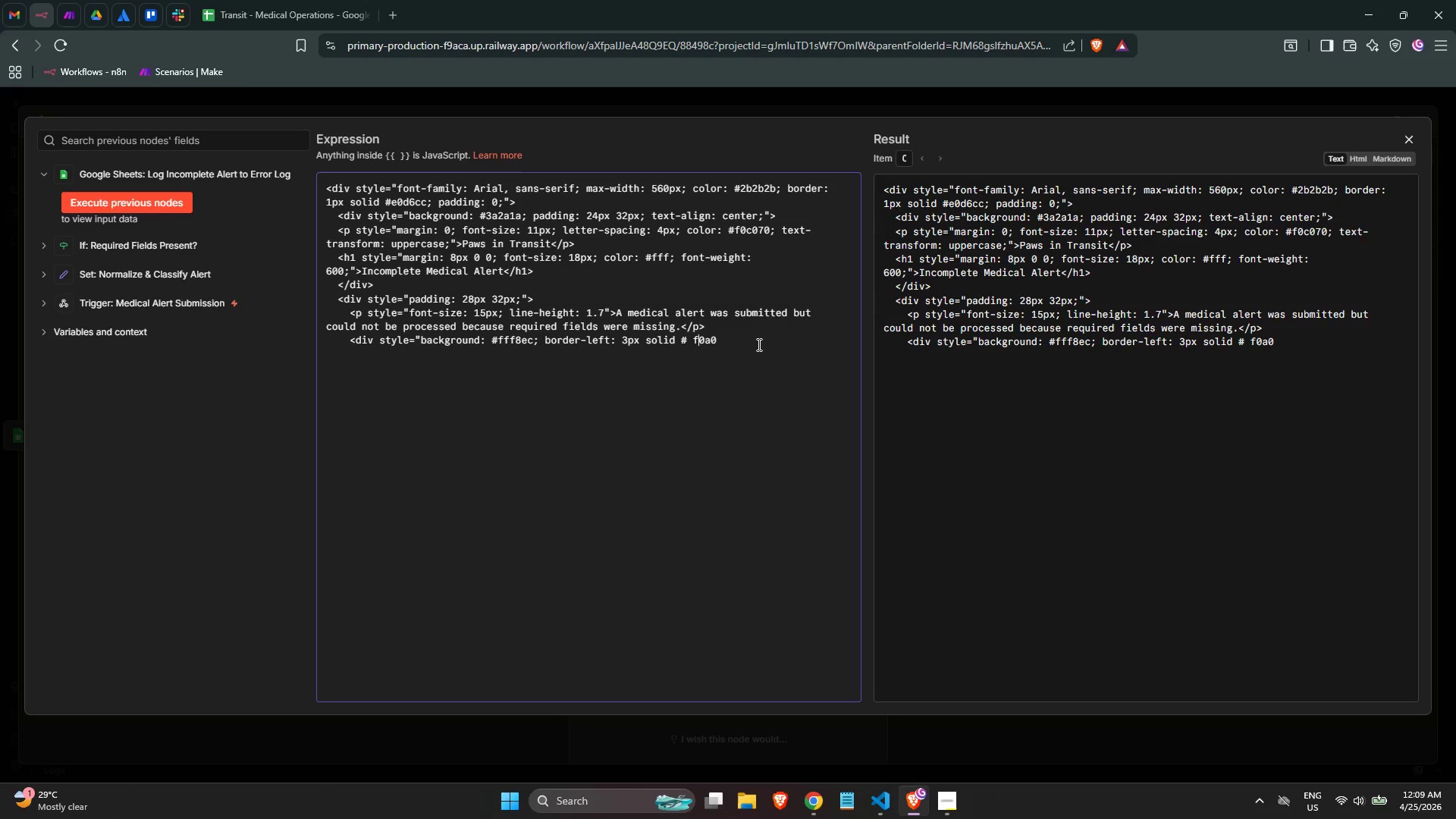 
key(ArrowLeft)
 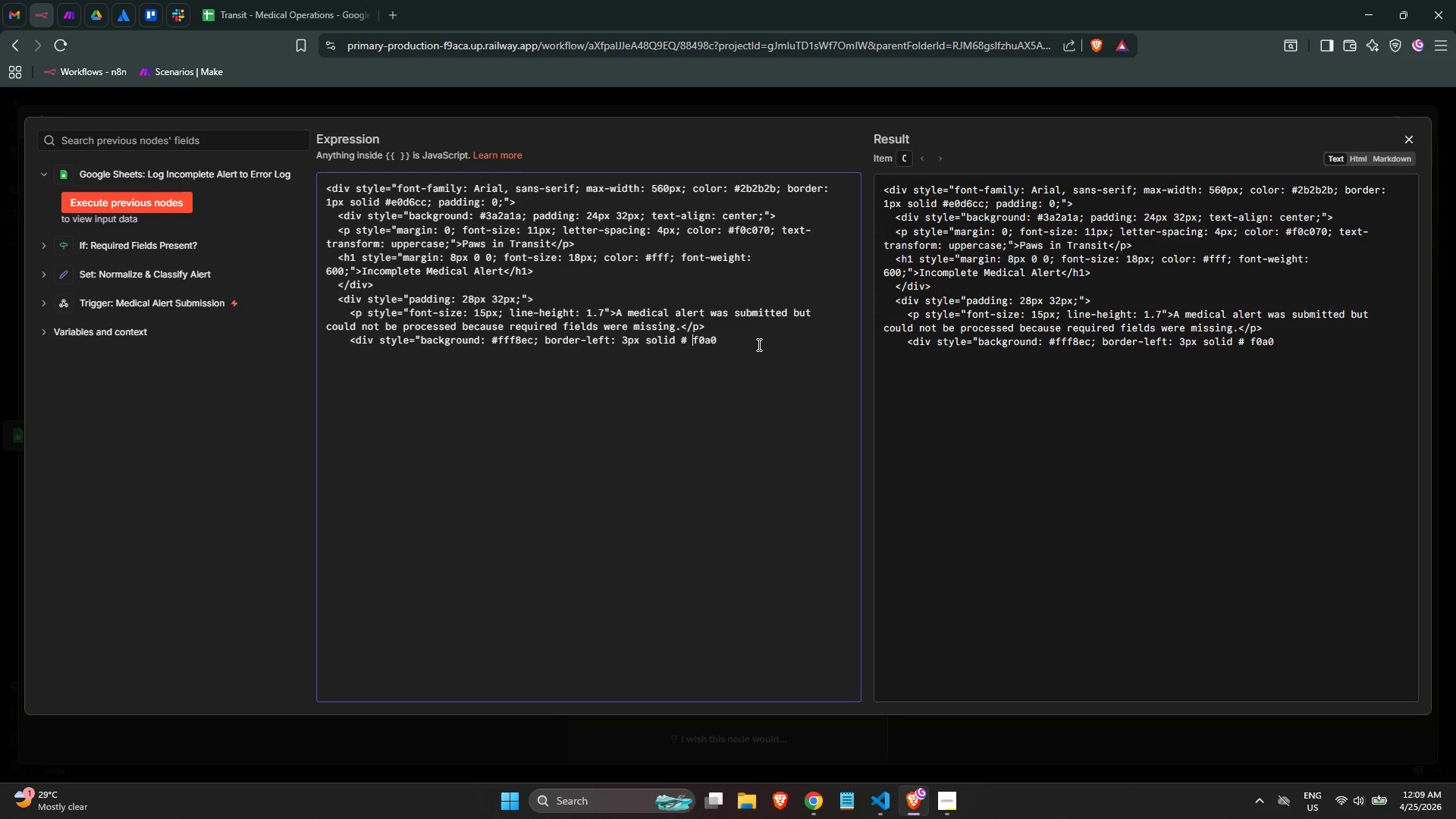 
key(Backspace)
 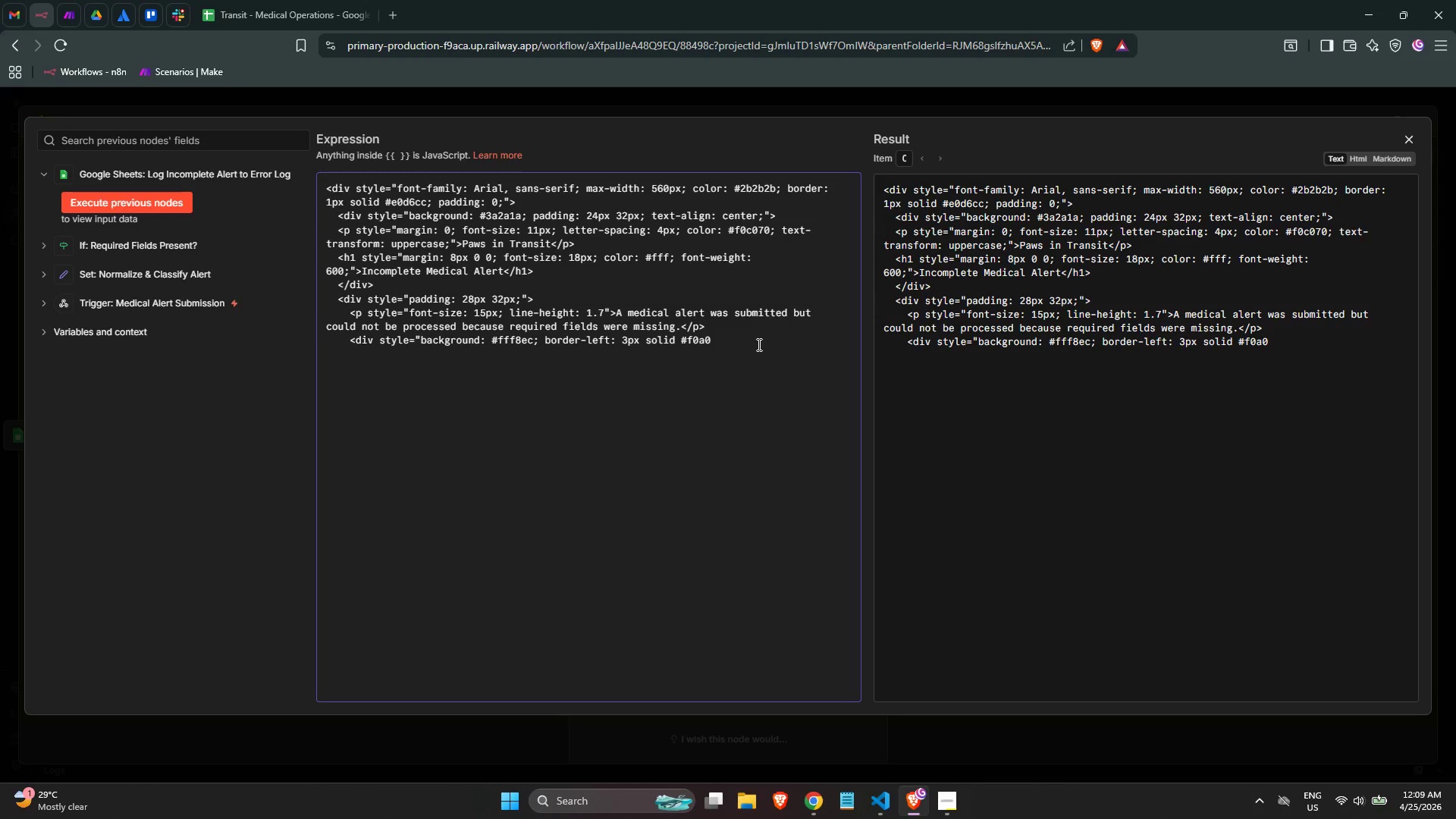 
wait(14.12)
 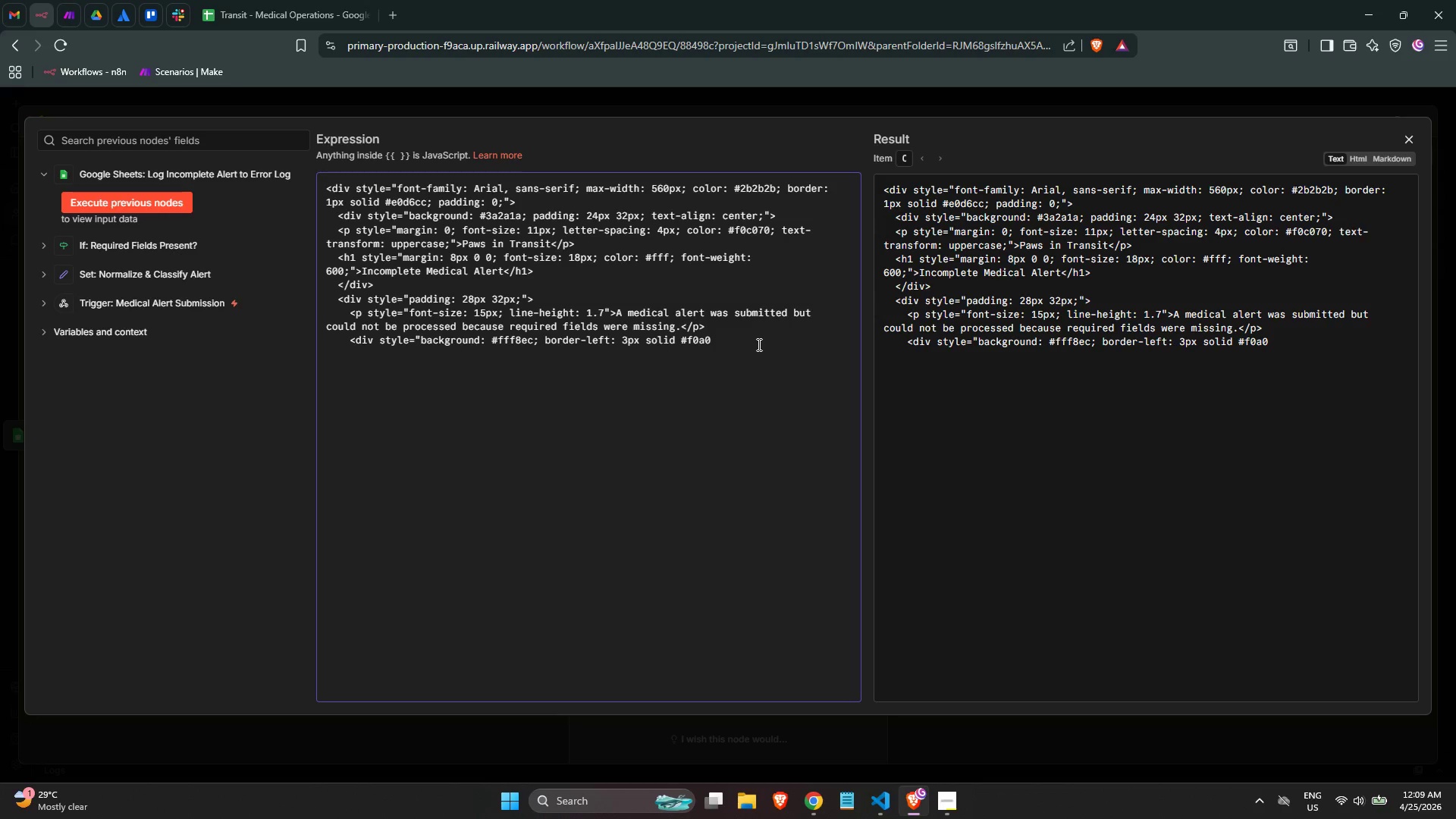 
key(ArrowRight)
 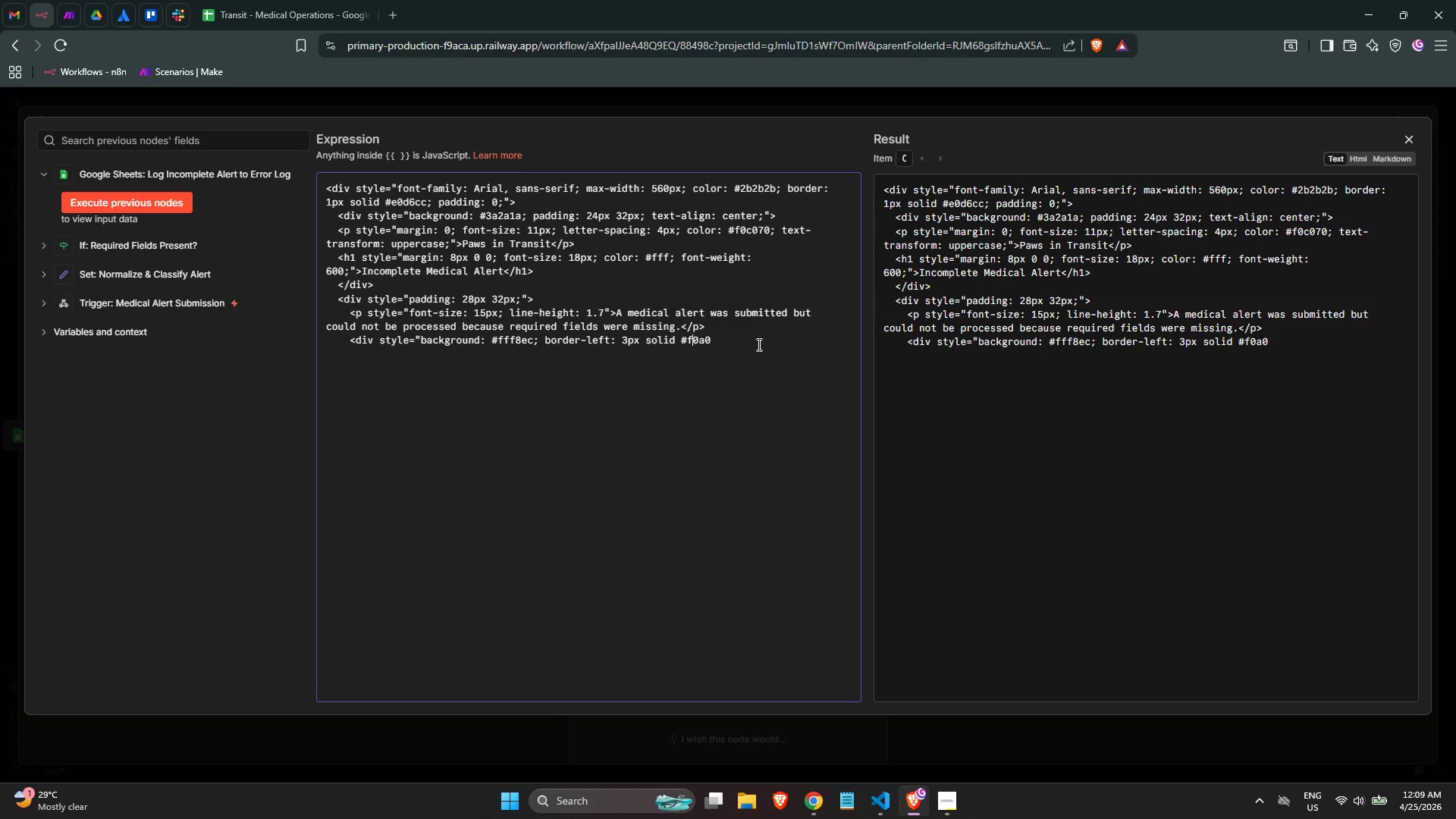 
key(ArrowRight)
 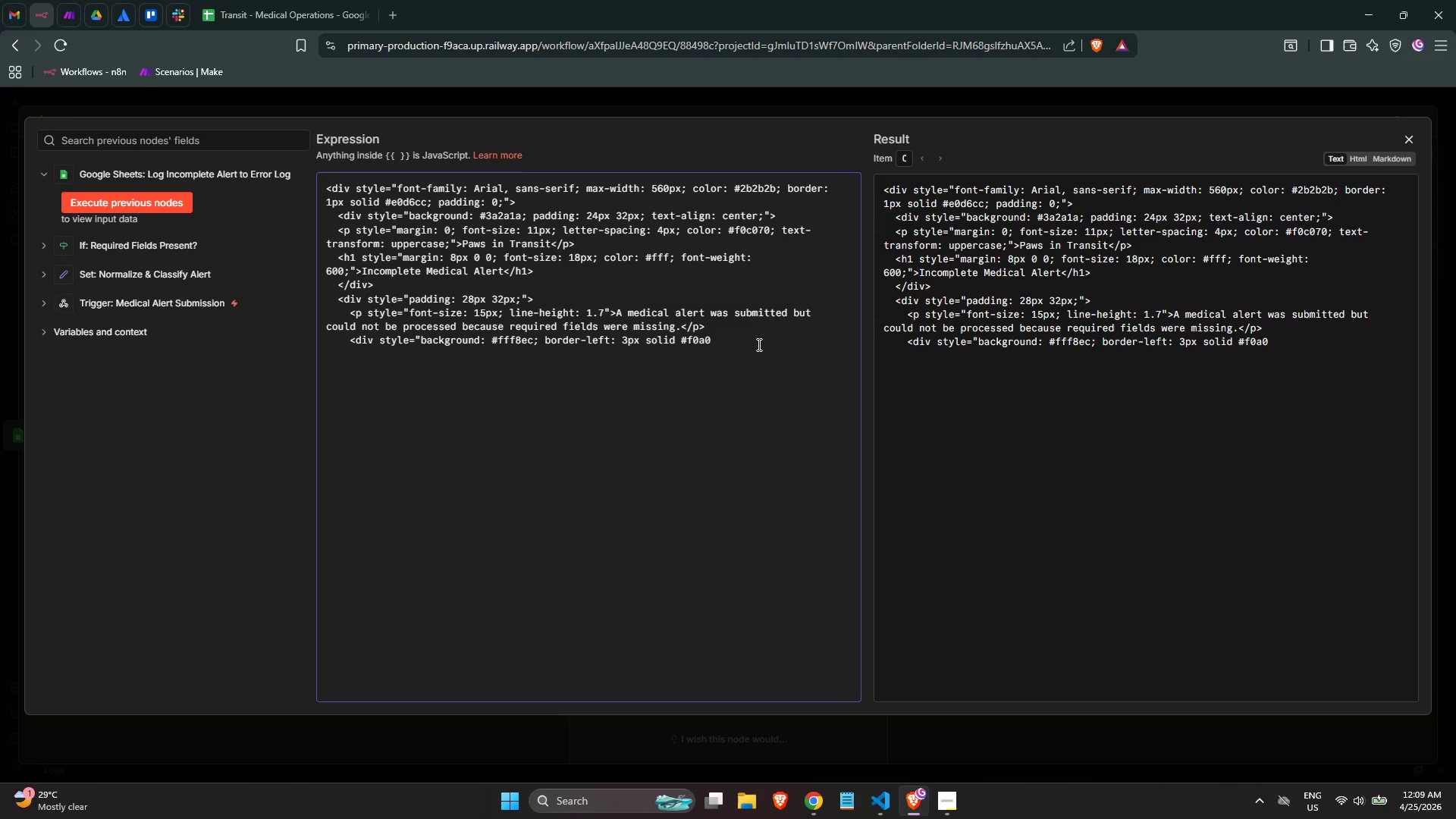 
key(ArrowRight)
 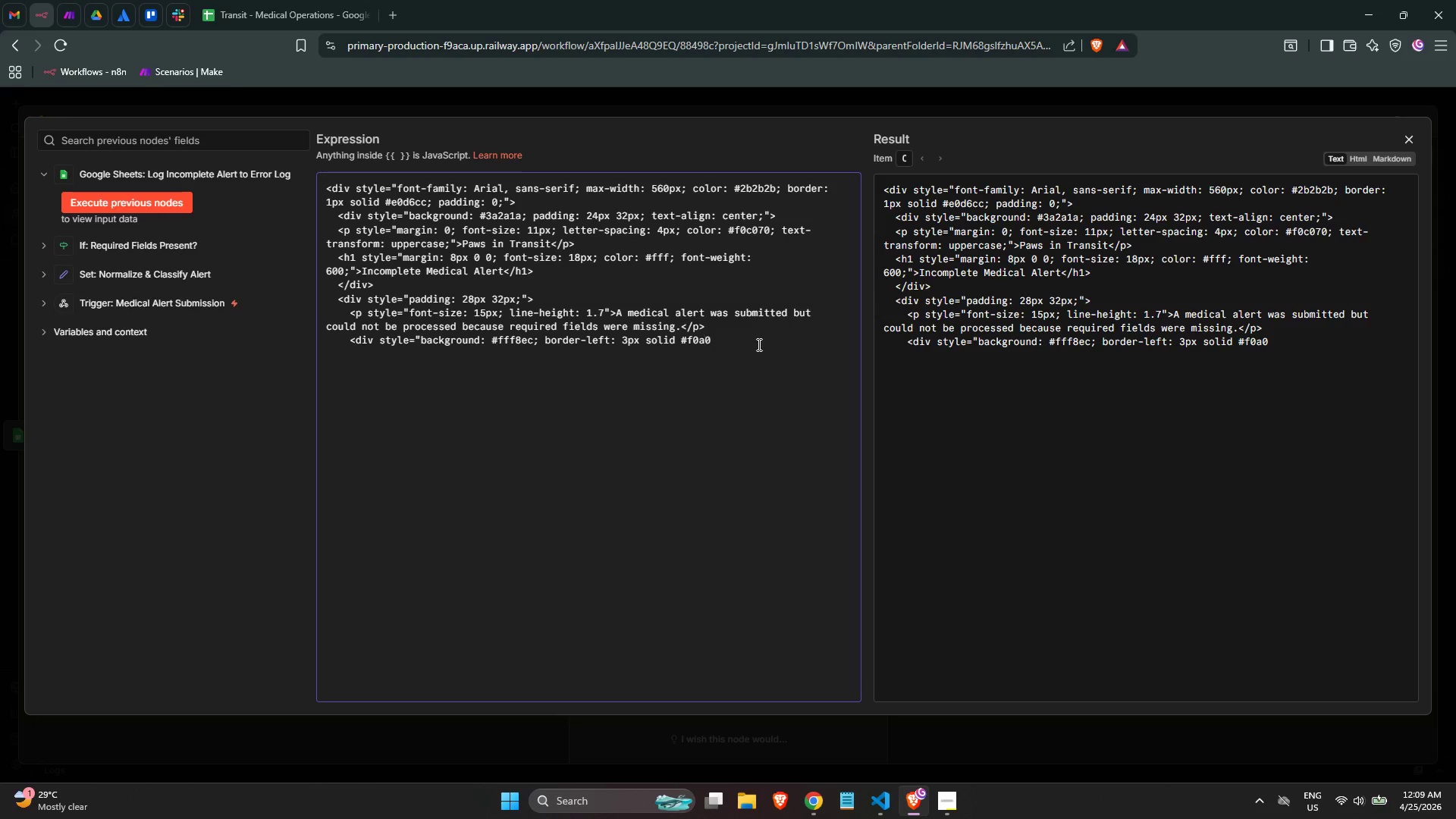 
key(ArrowRight)
 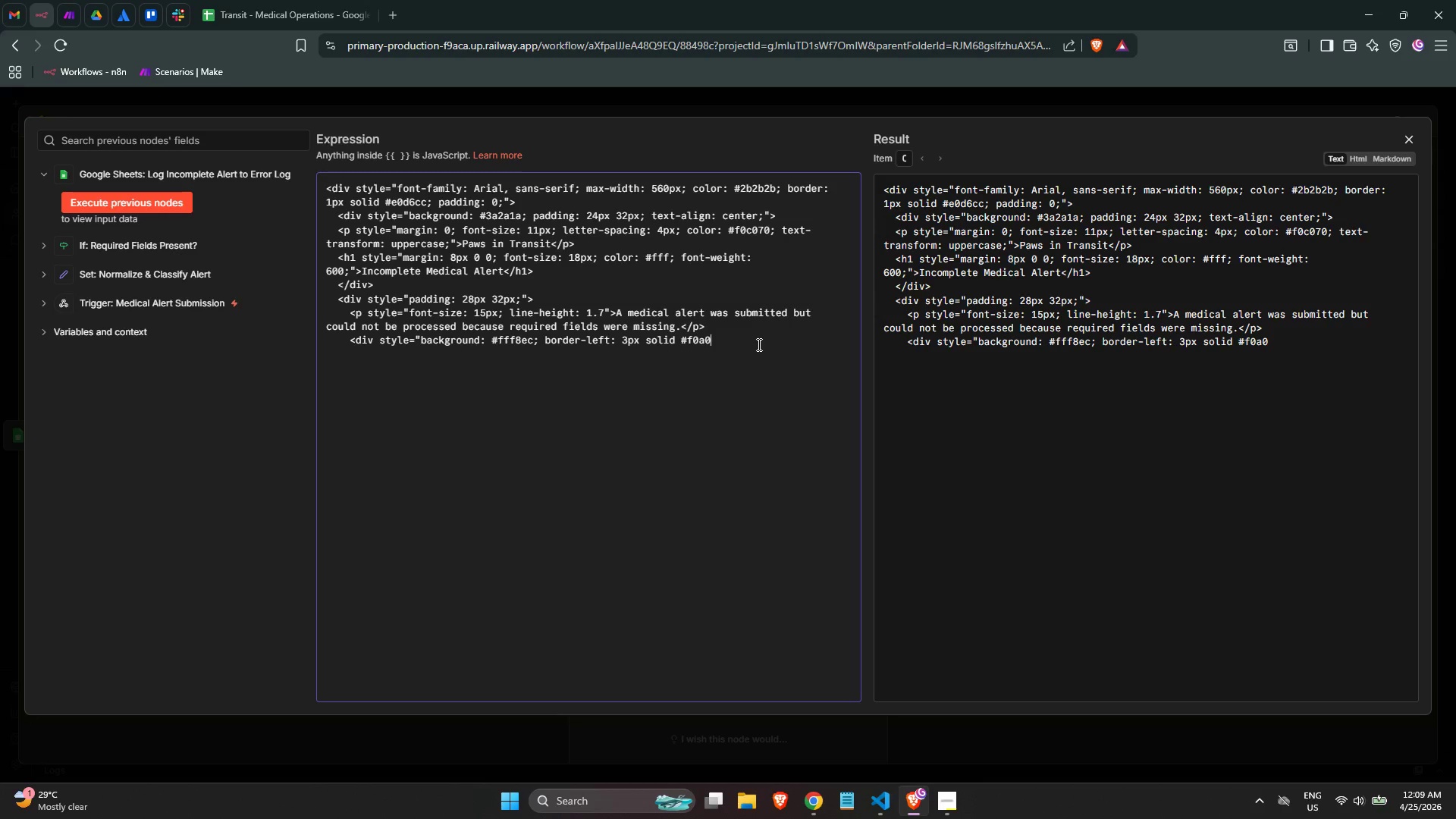 
key(3)
 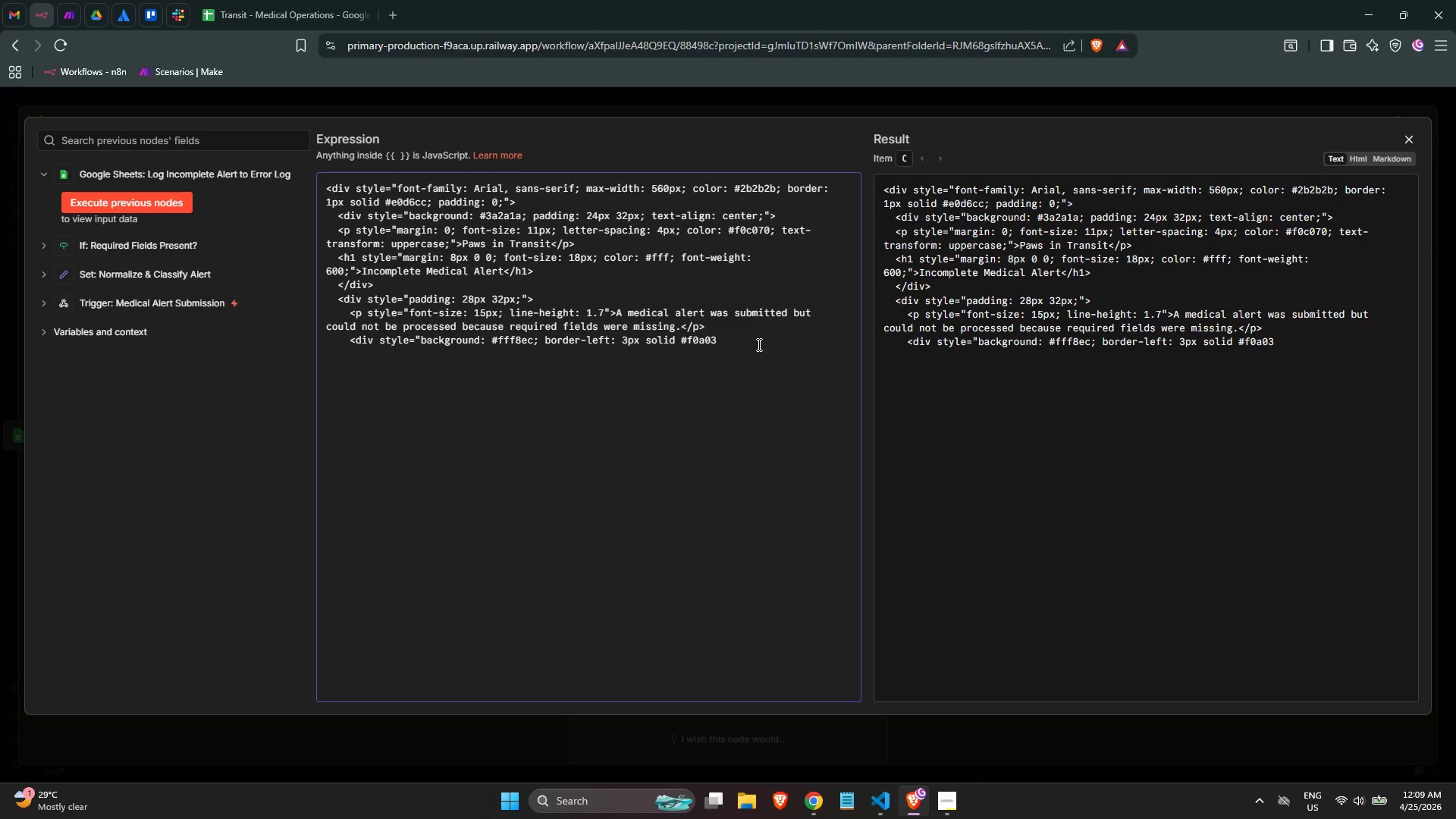 
key(Numpad0)
 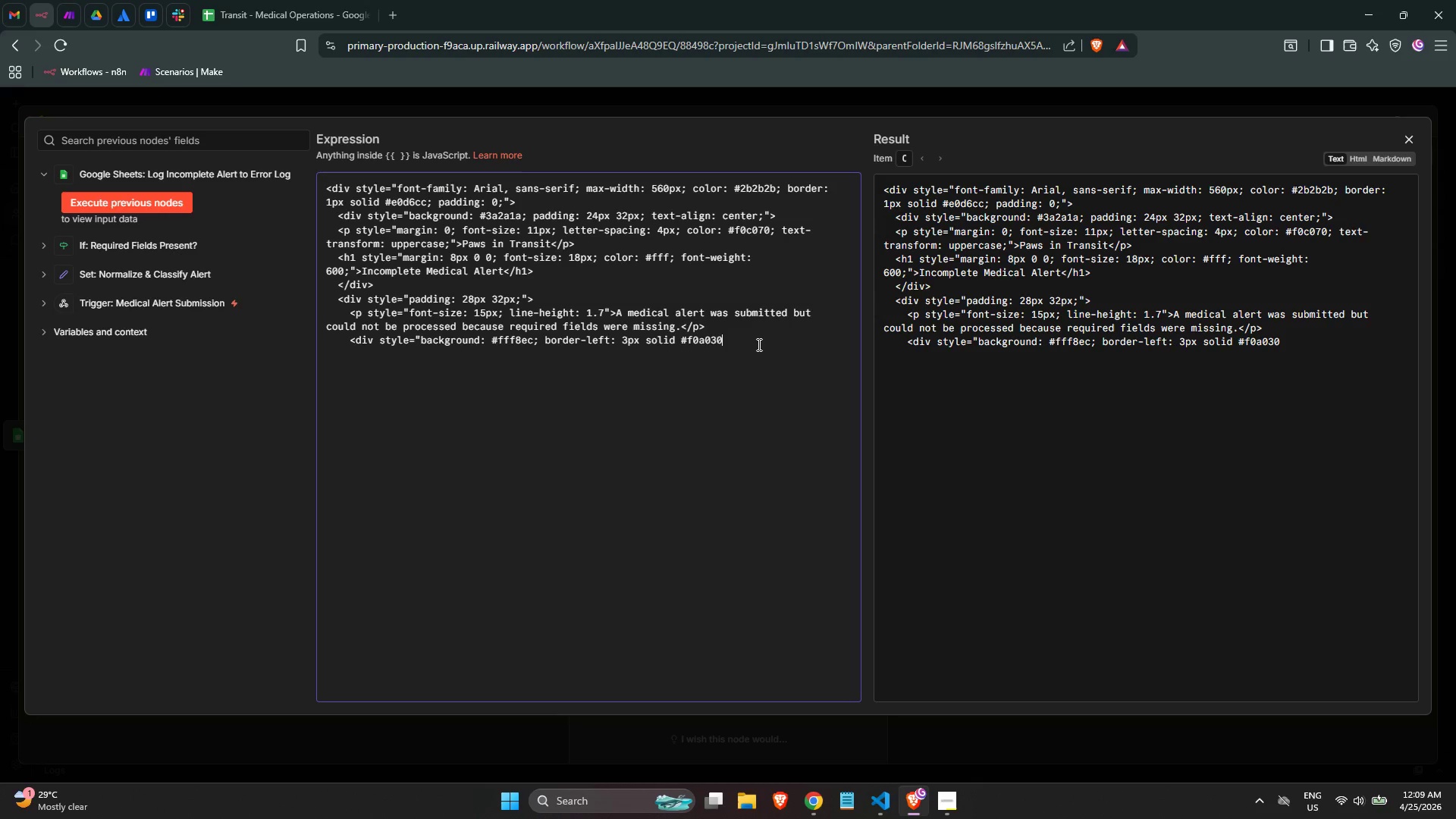 
key(Semicolon)
 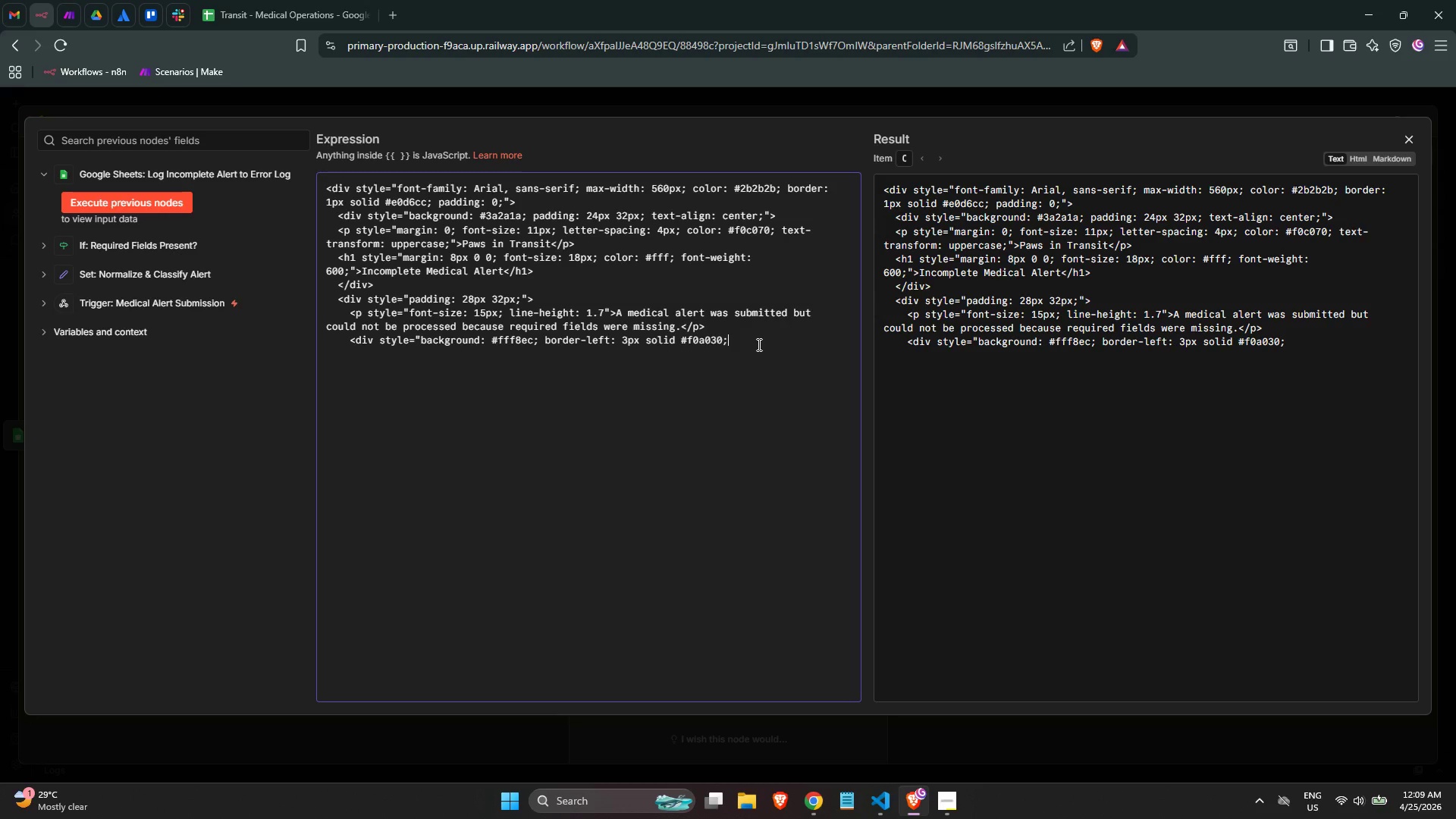 
key(Enter)
 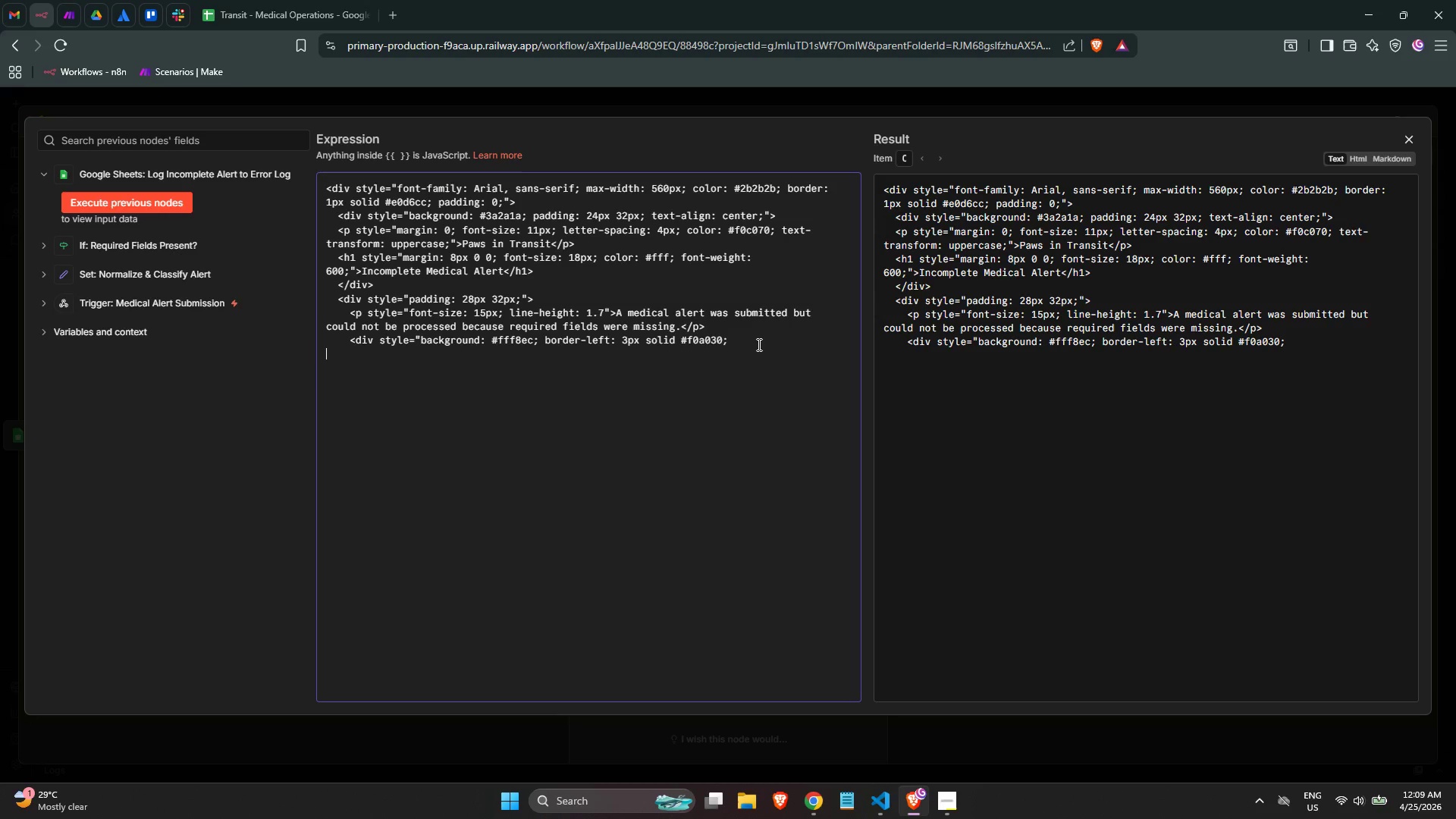 
key(Backspace)
type( padding: 14px; )
 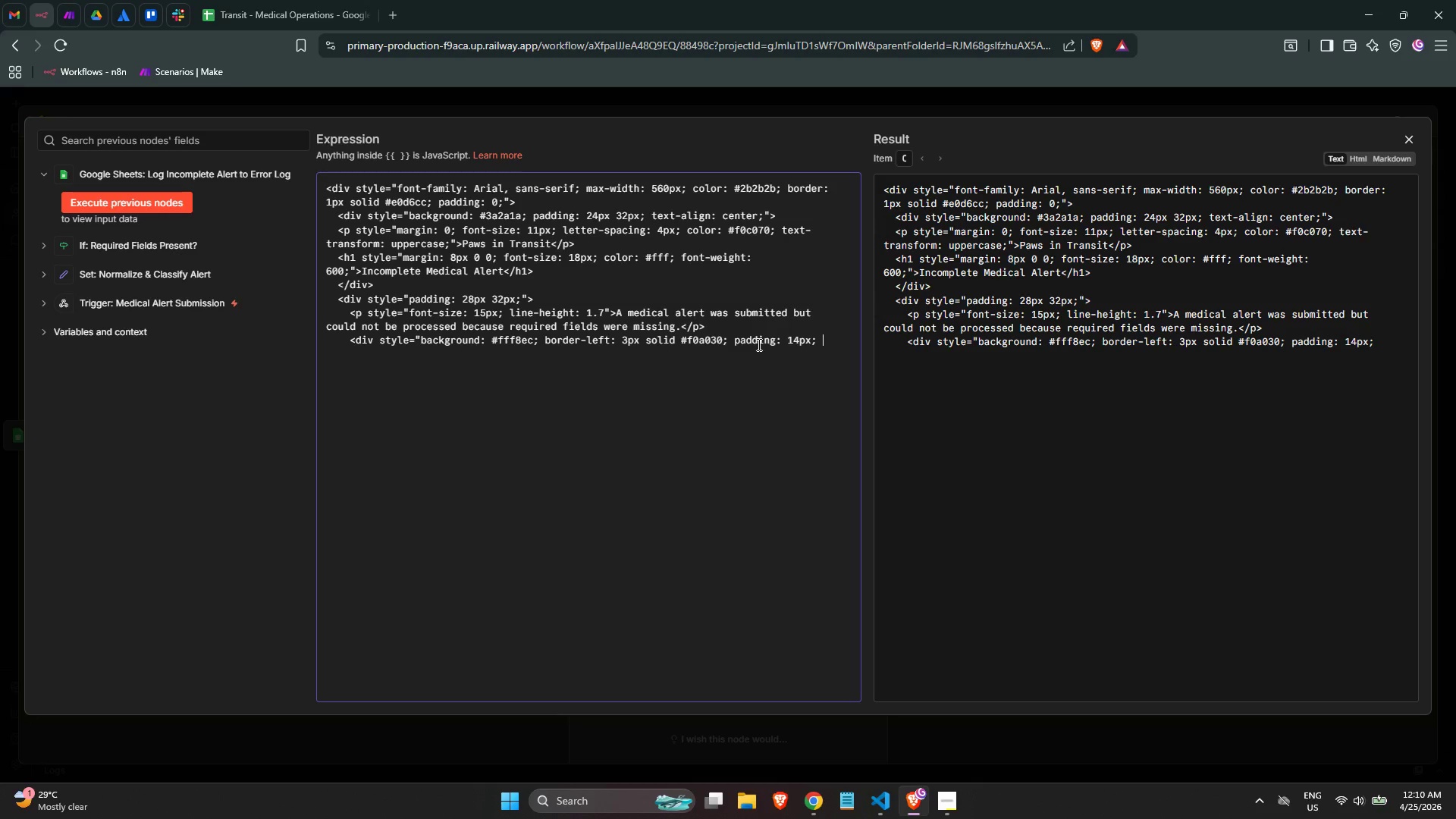 
type(19)
key(Backspace)
type(8px;)
 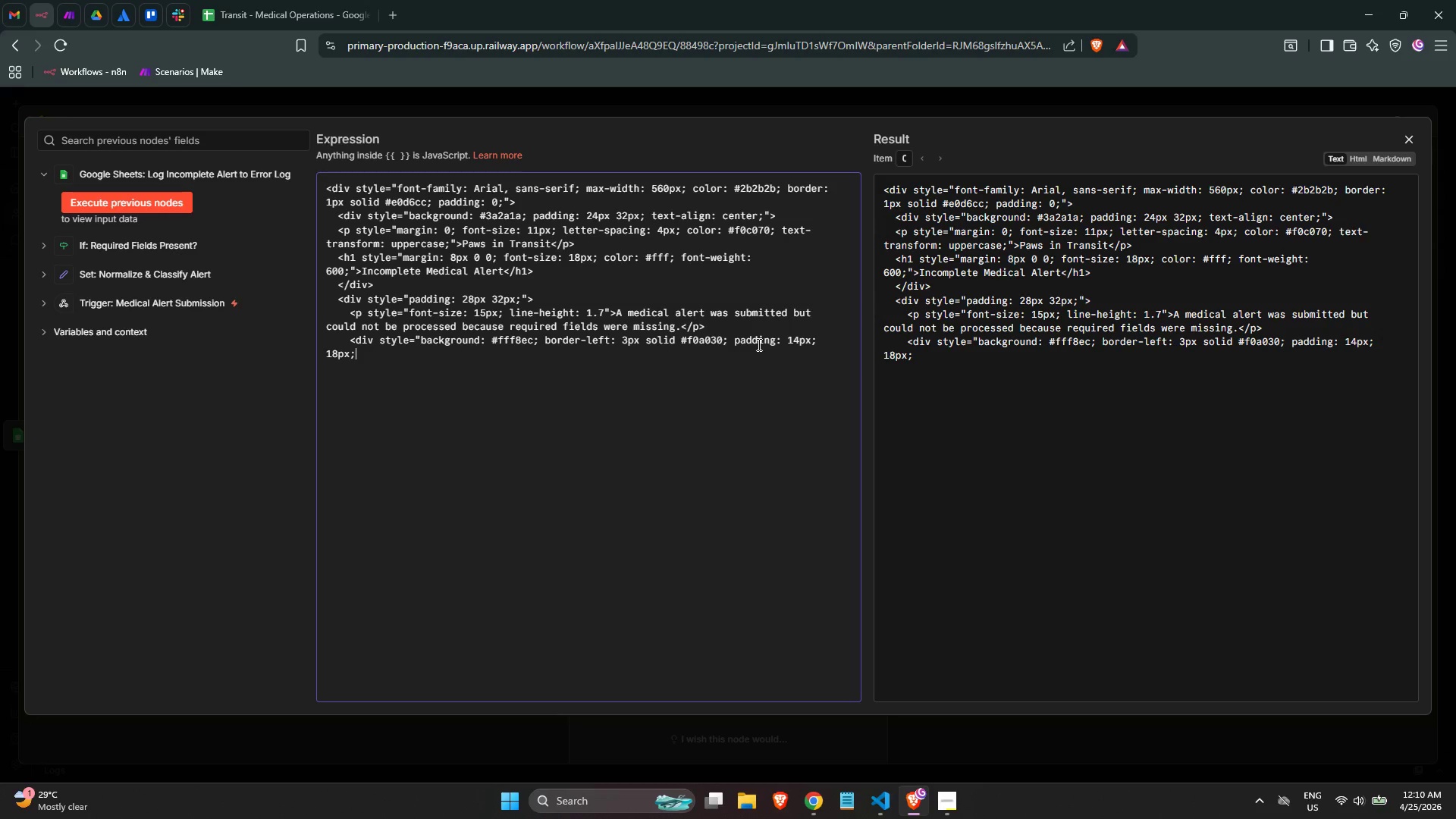 
key(ArrowLeft)
 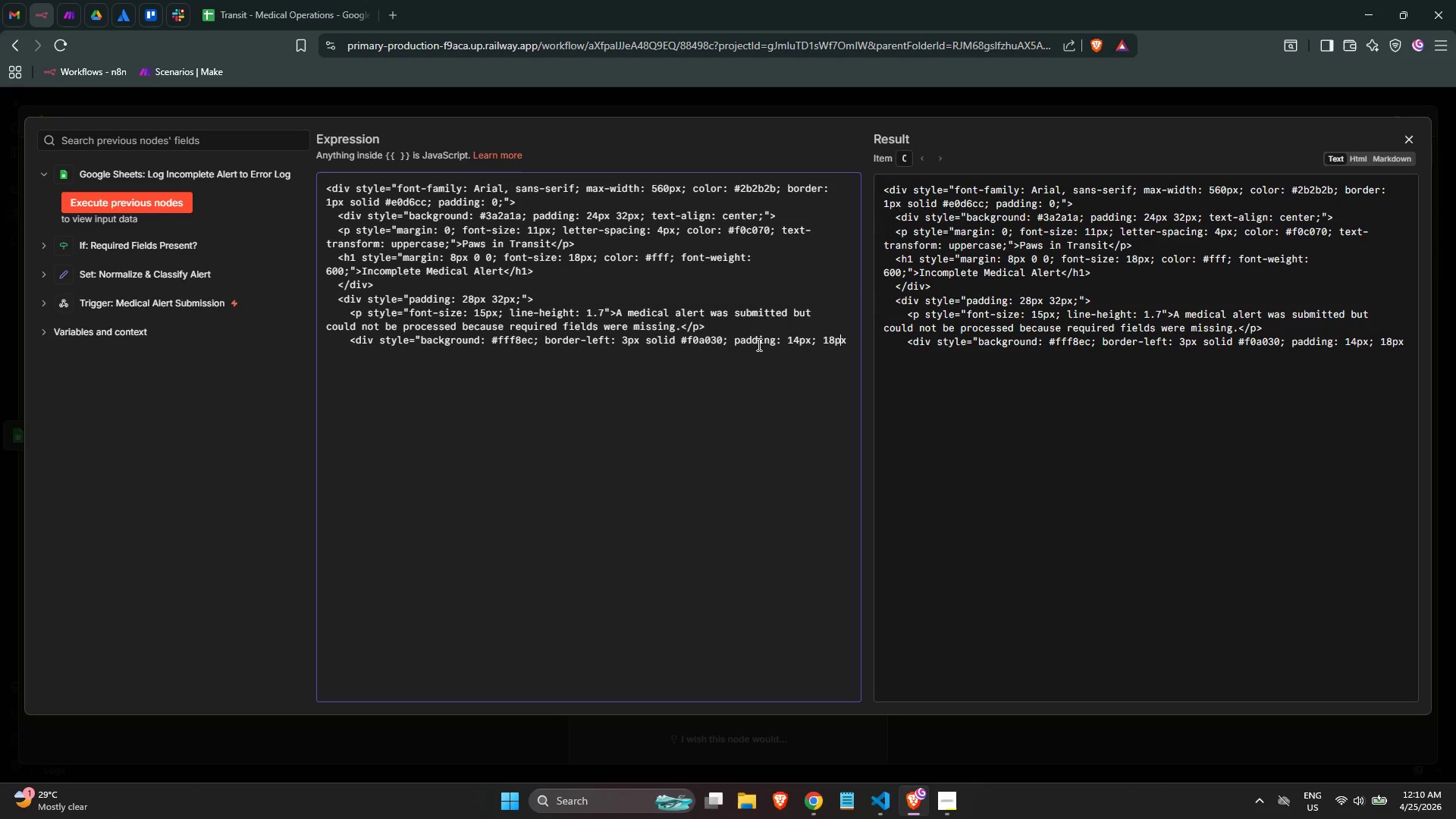 
key(ArrowLeft)
 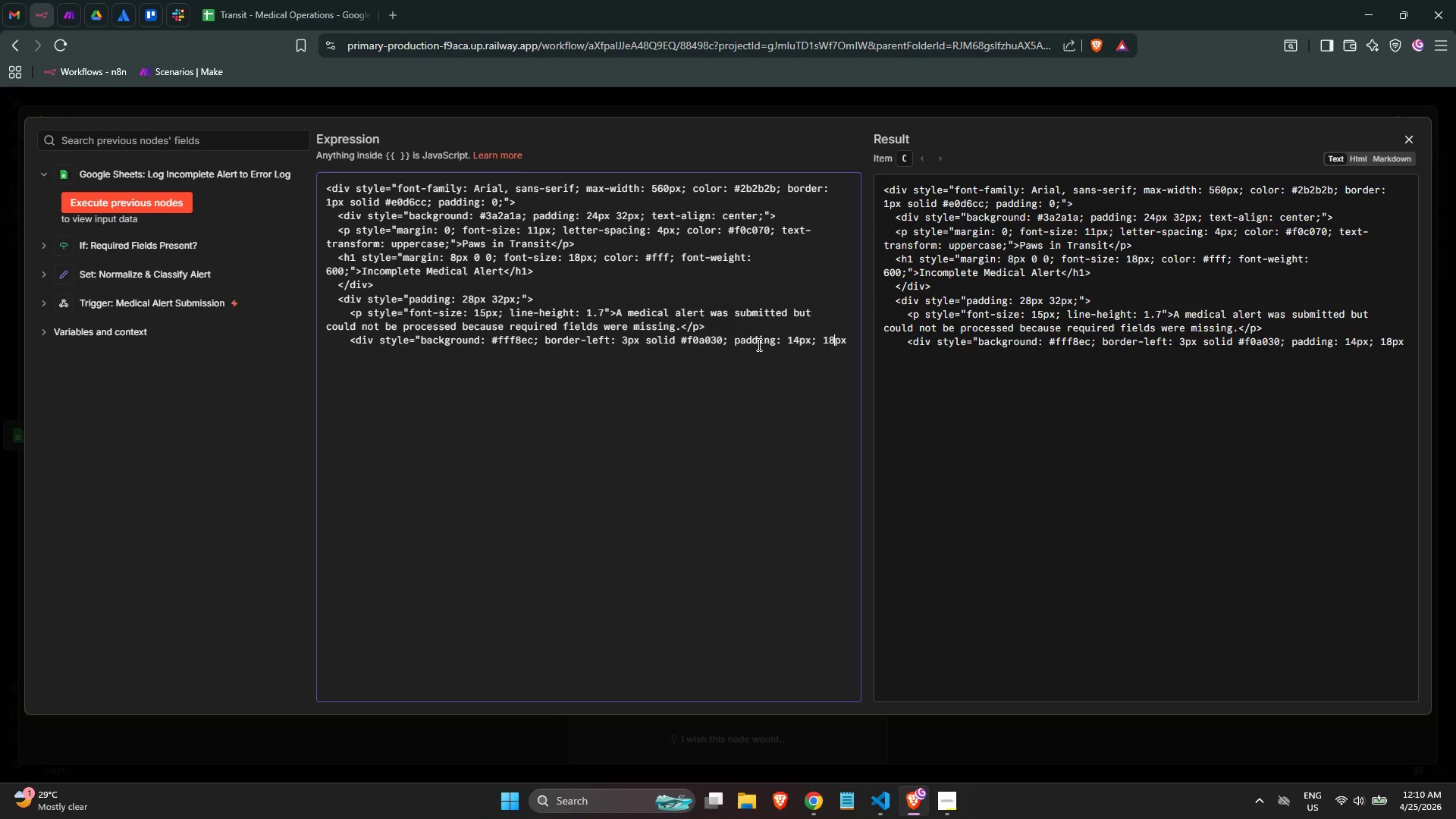 
key(ArrowLeft)
 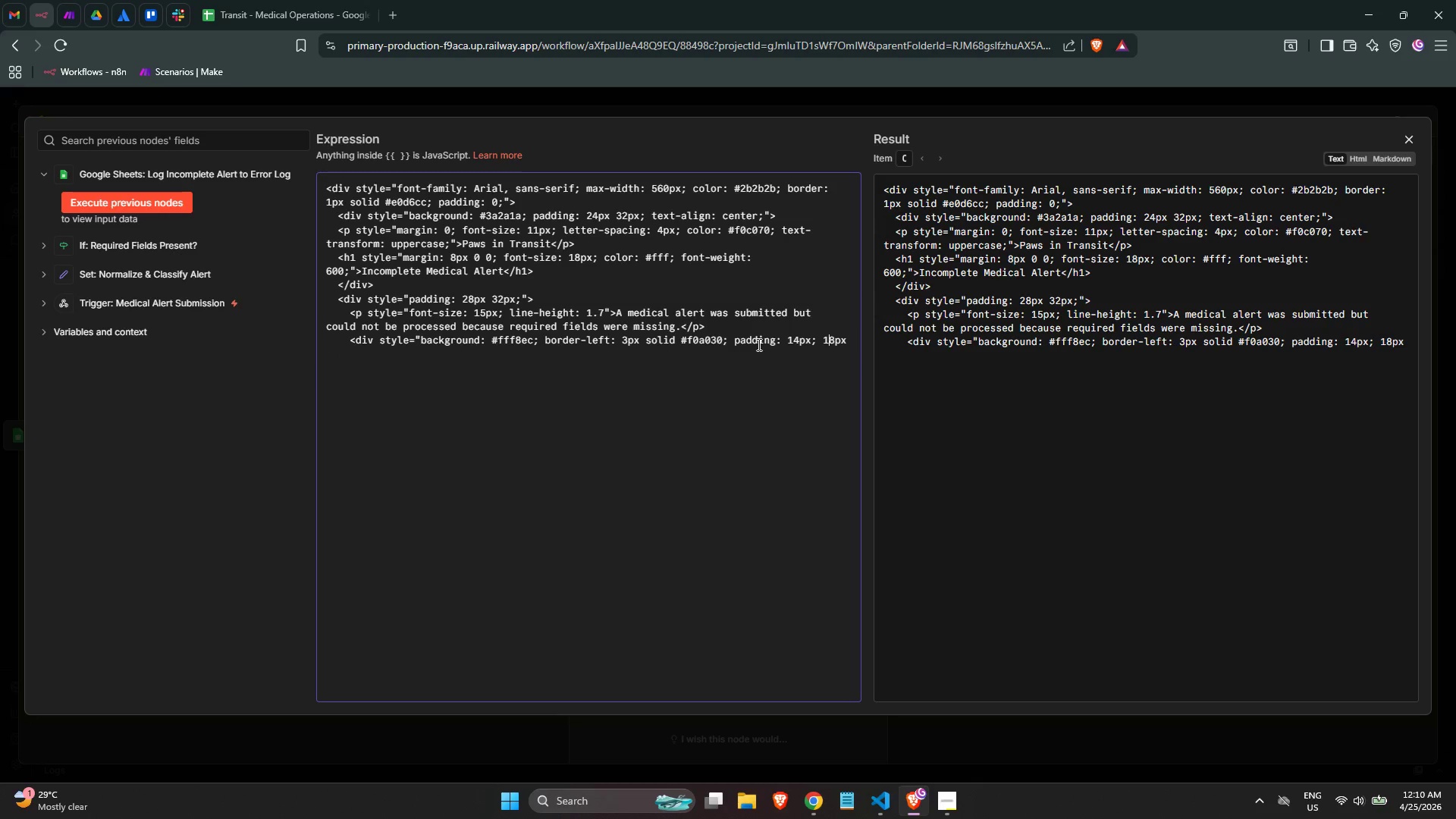 
key(ArrowLeft)
 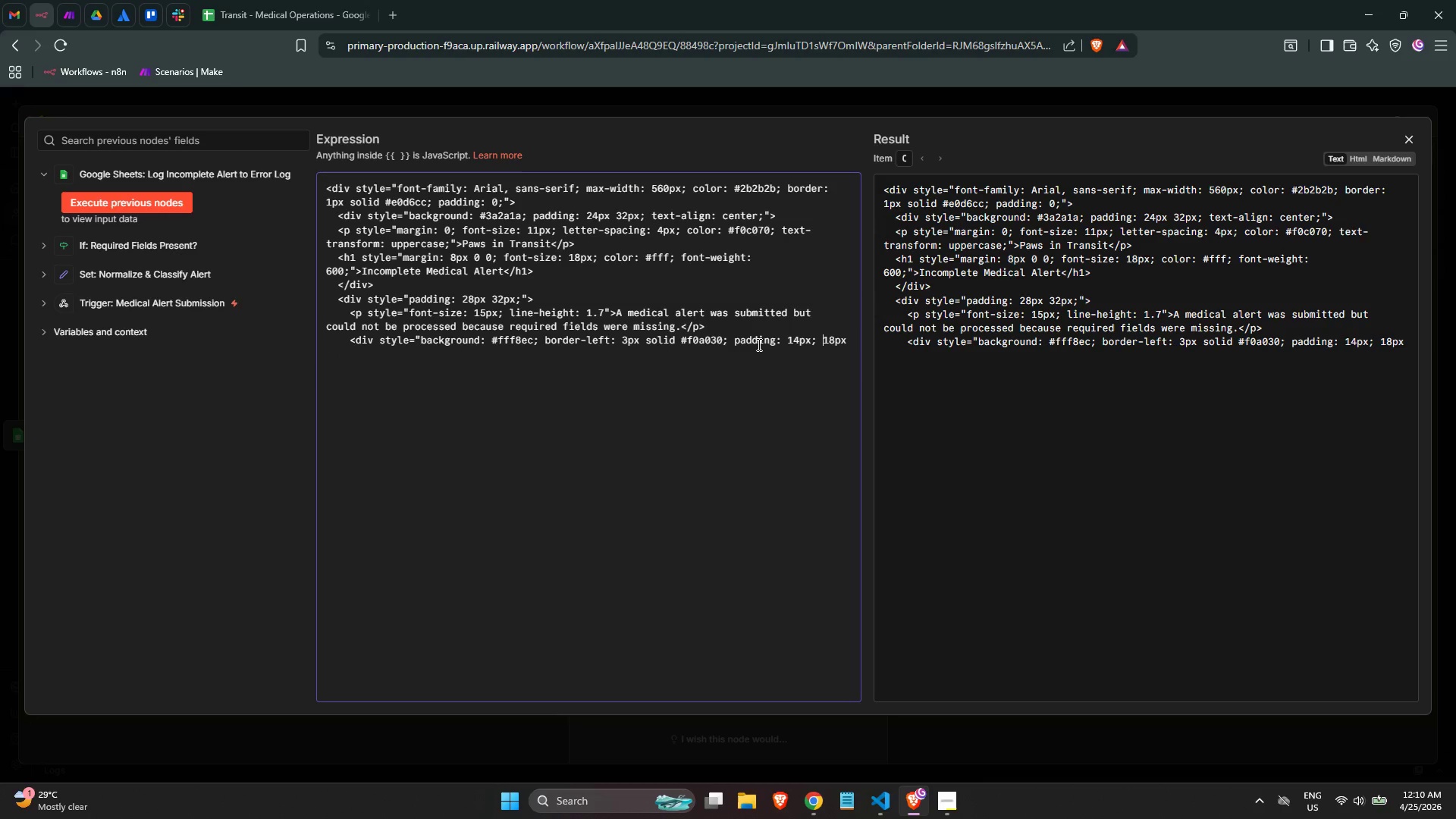 
key(ArrowLeft)
 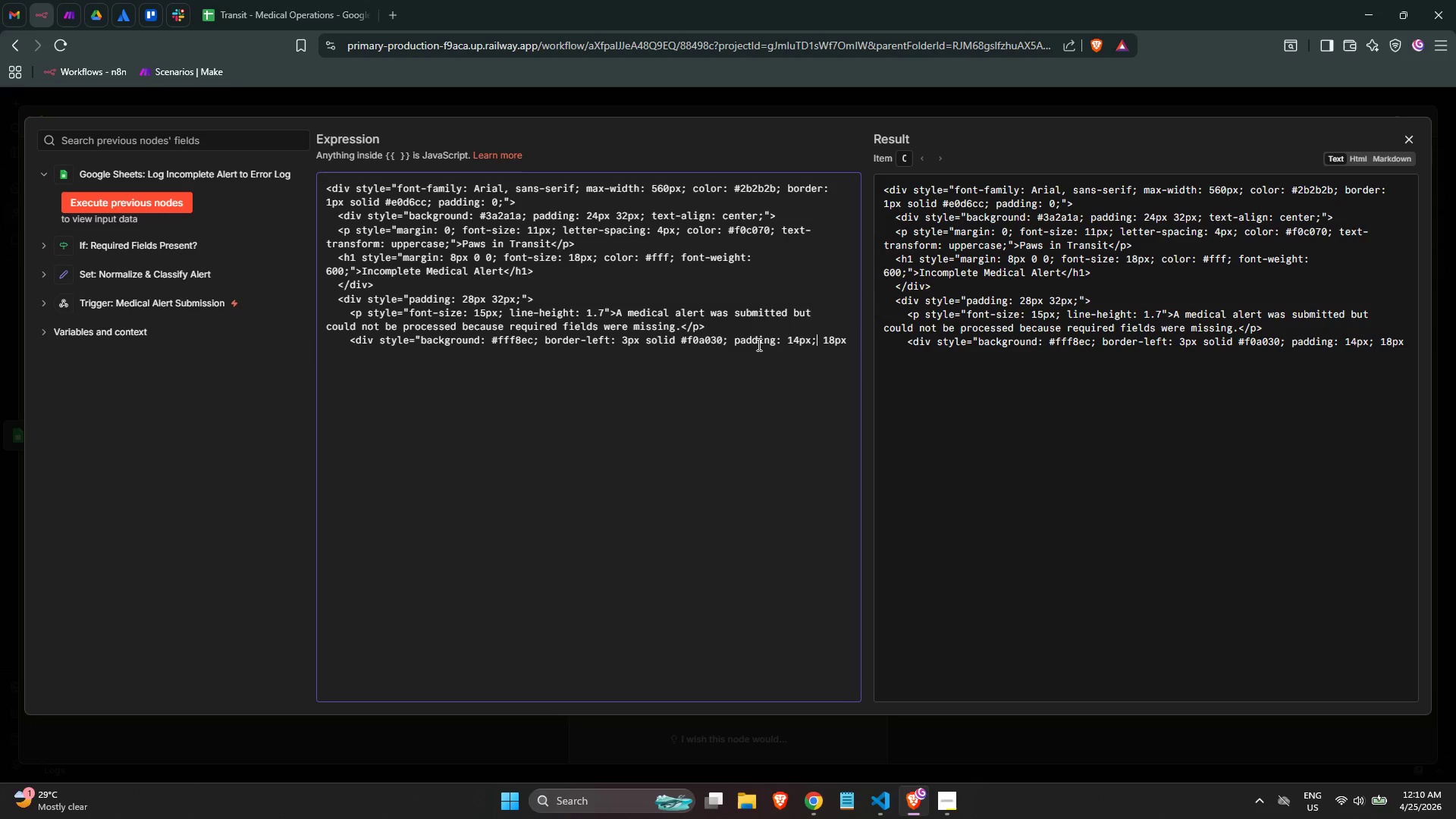 
key(ArrowLeft)
 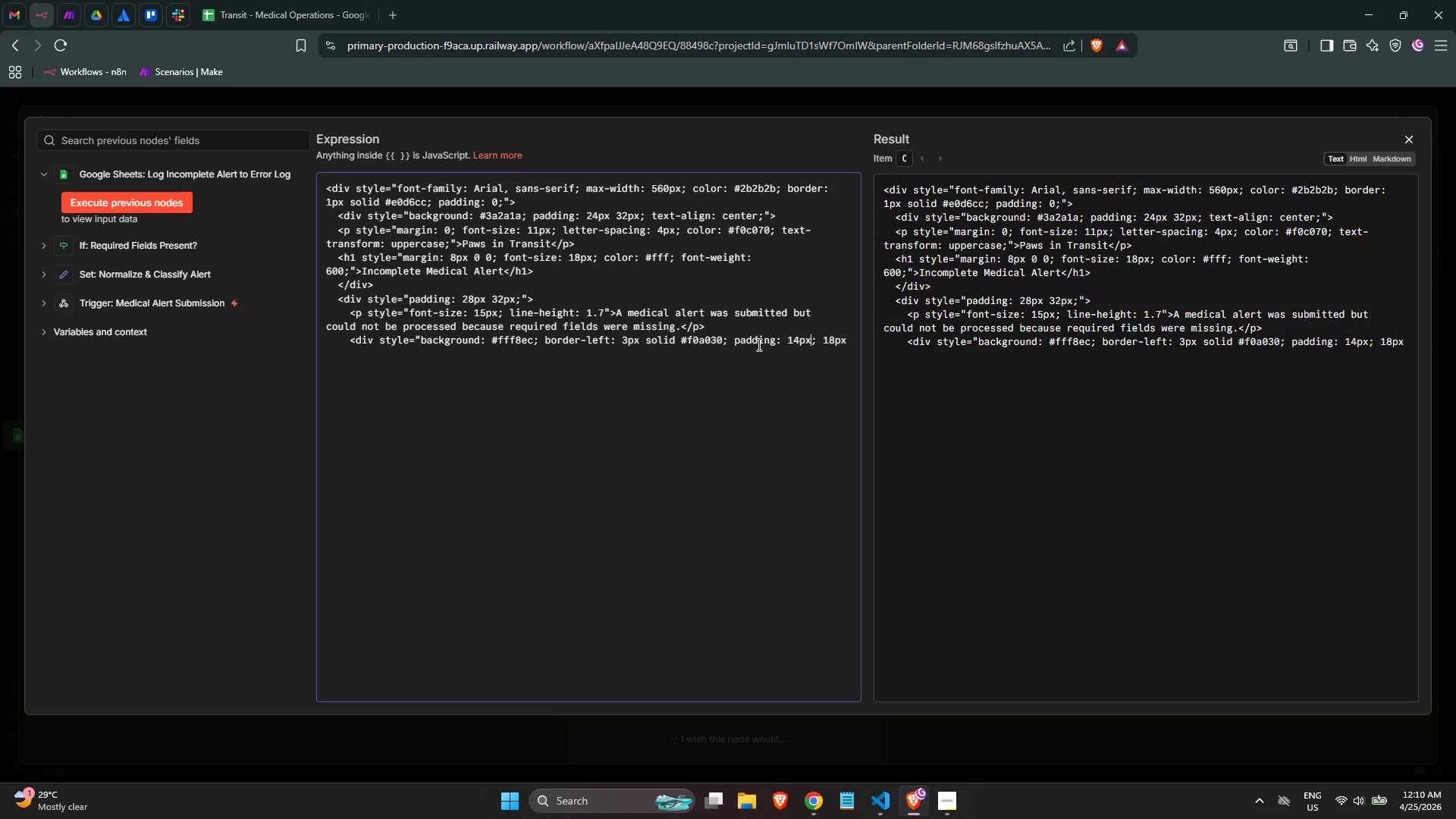 
key(ArrowRight)
 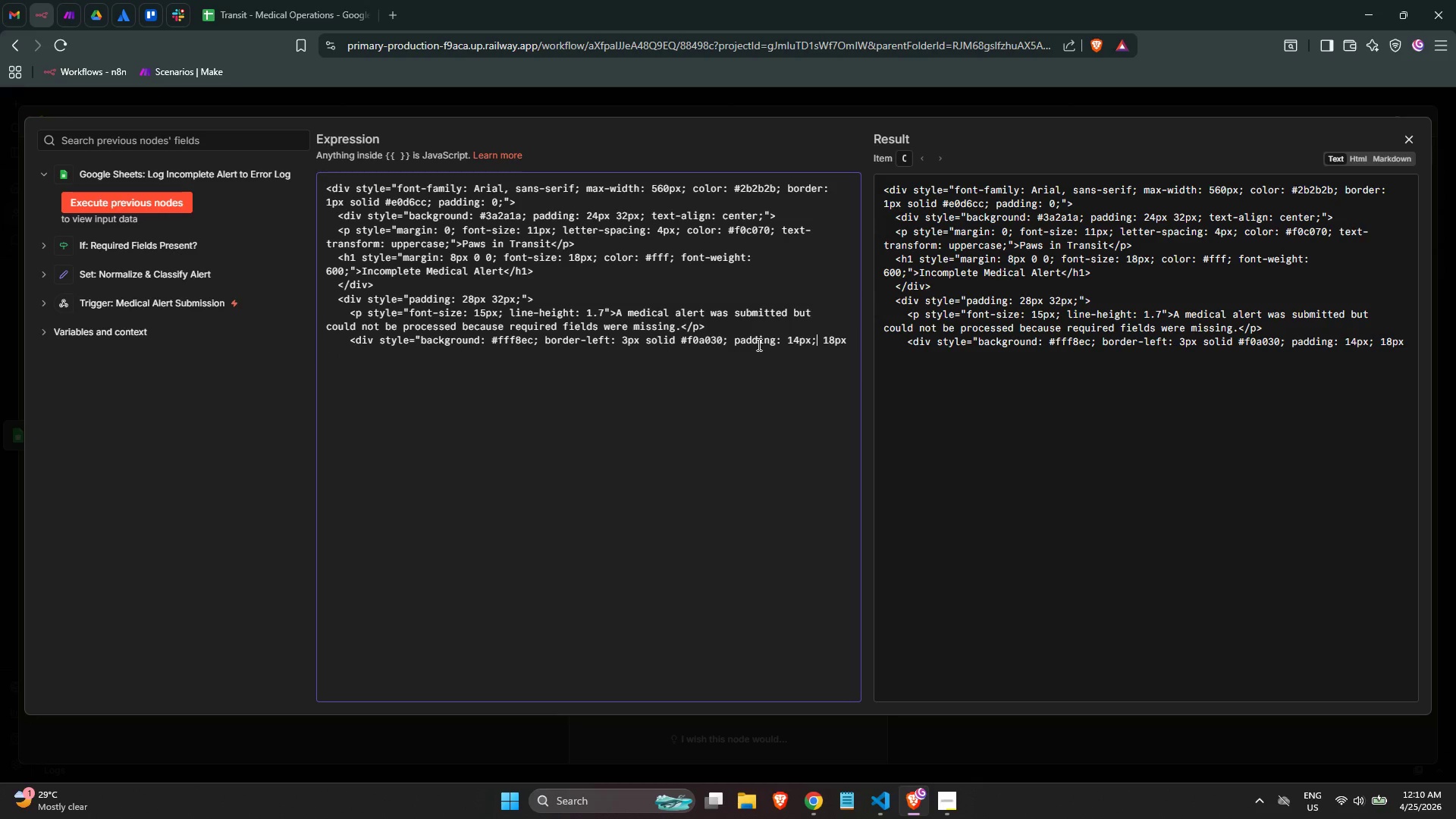 
key(Backspace)
 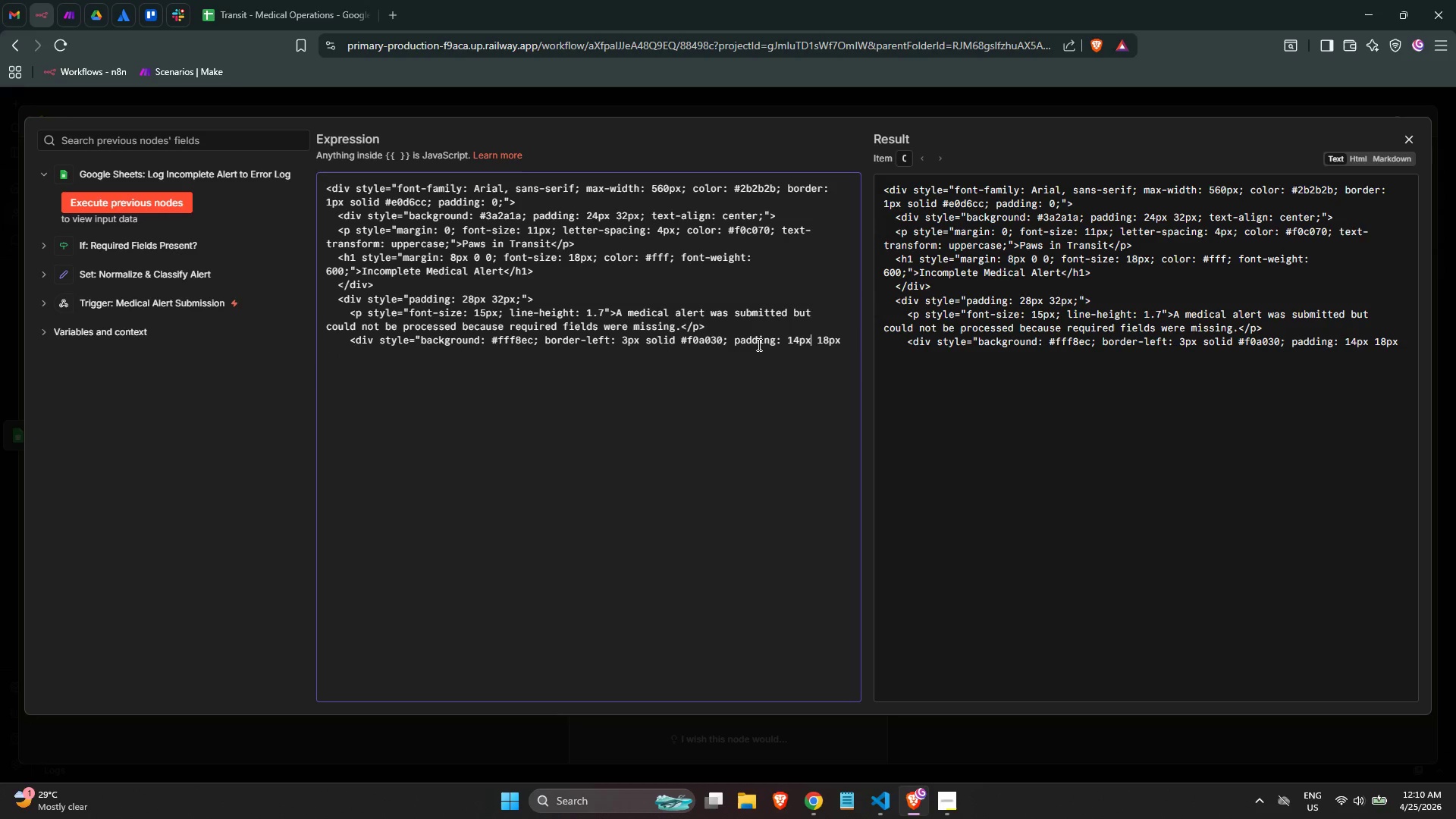 
key(Control+ArrowRight)
 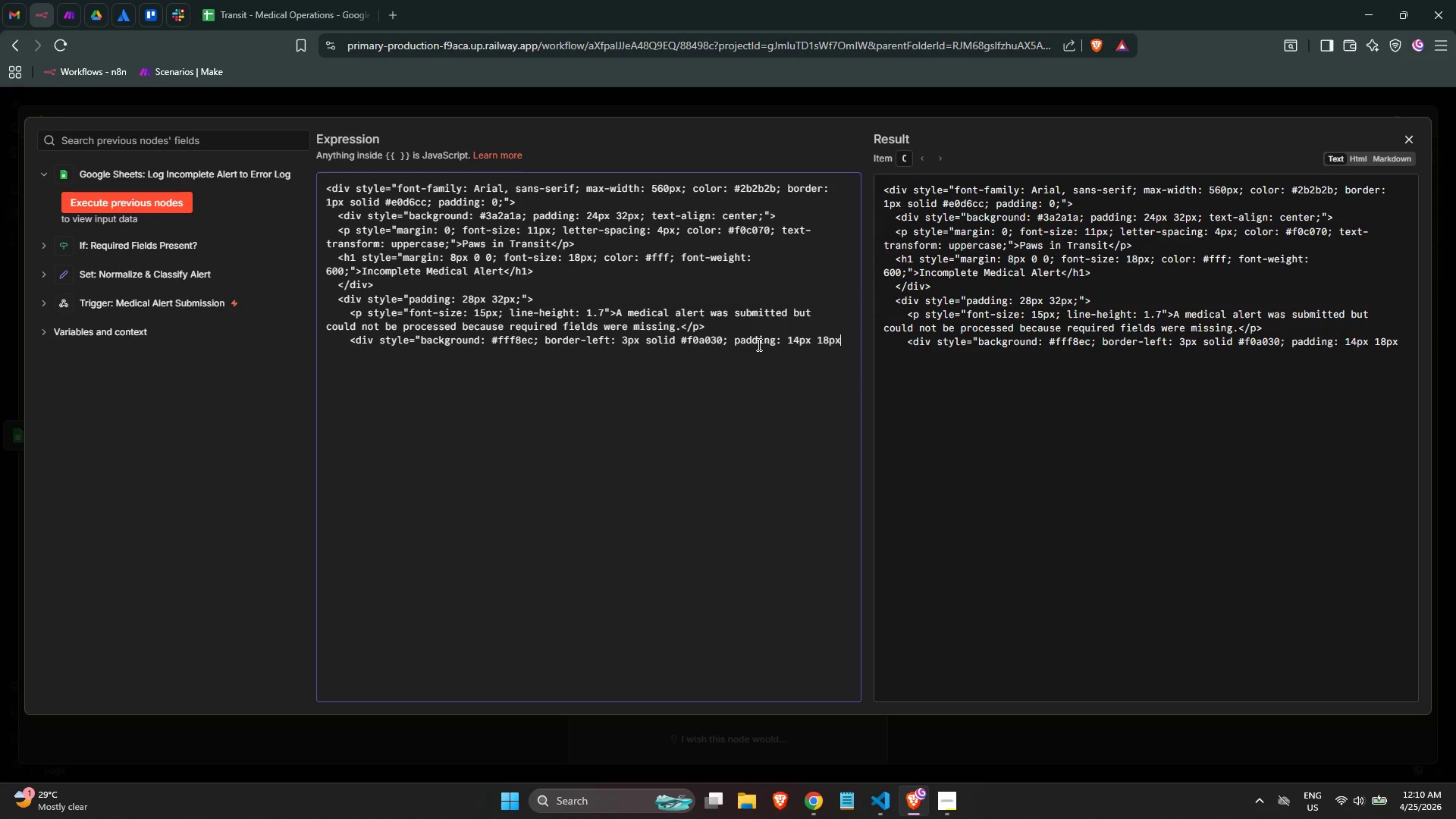 
key(Control+ArrowRight)
 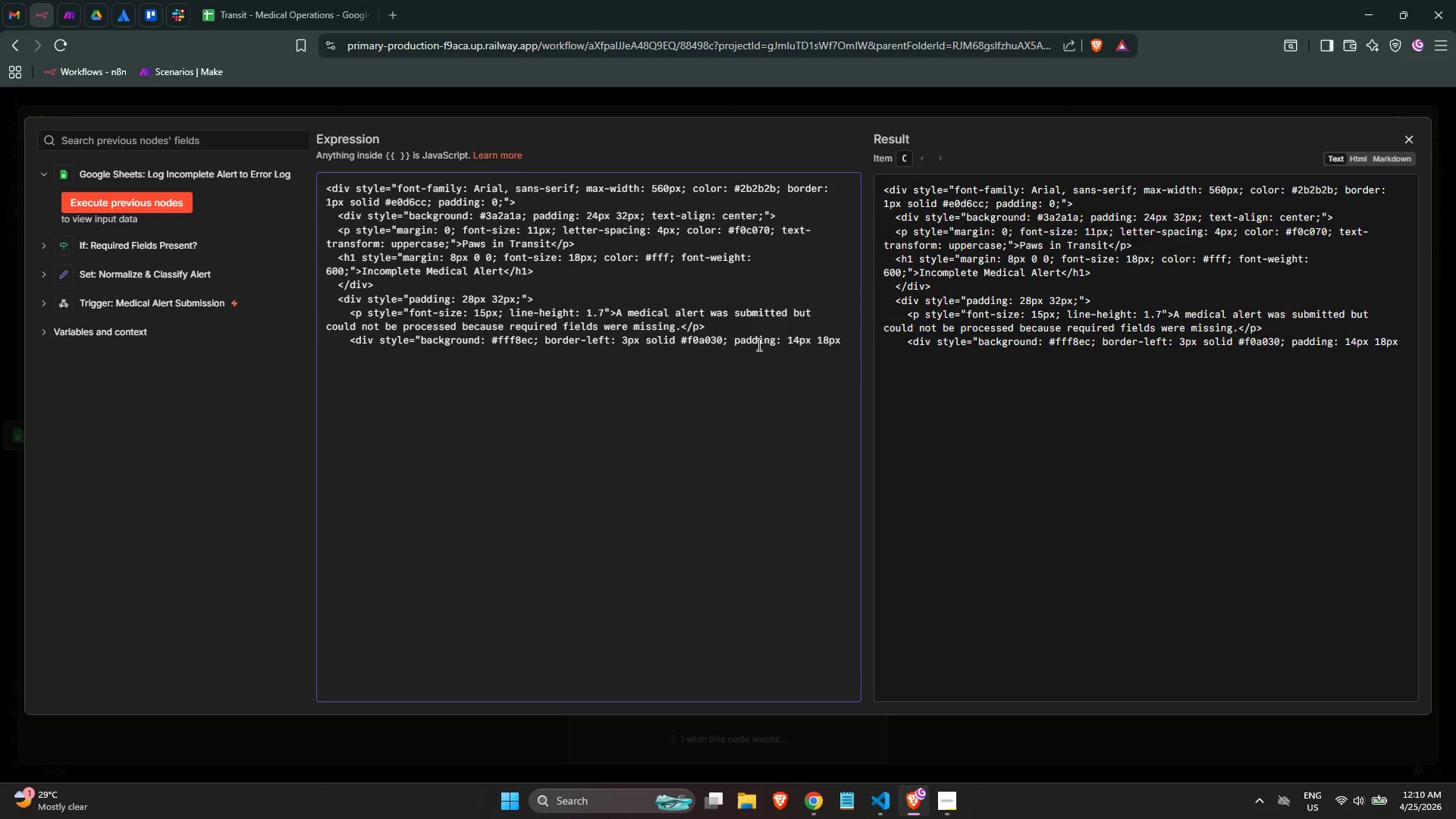 
type(; margin: 18px 0;">)
 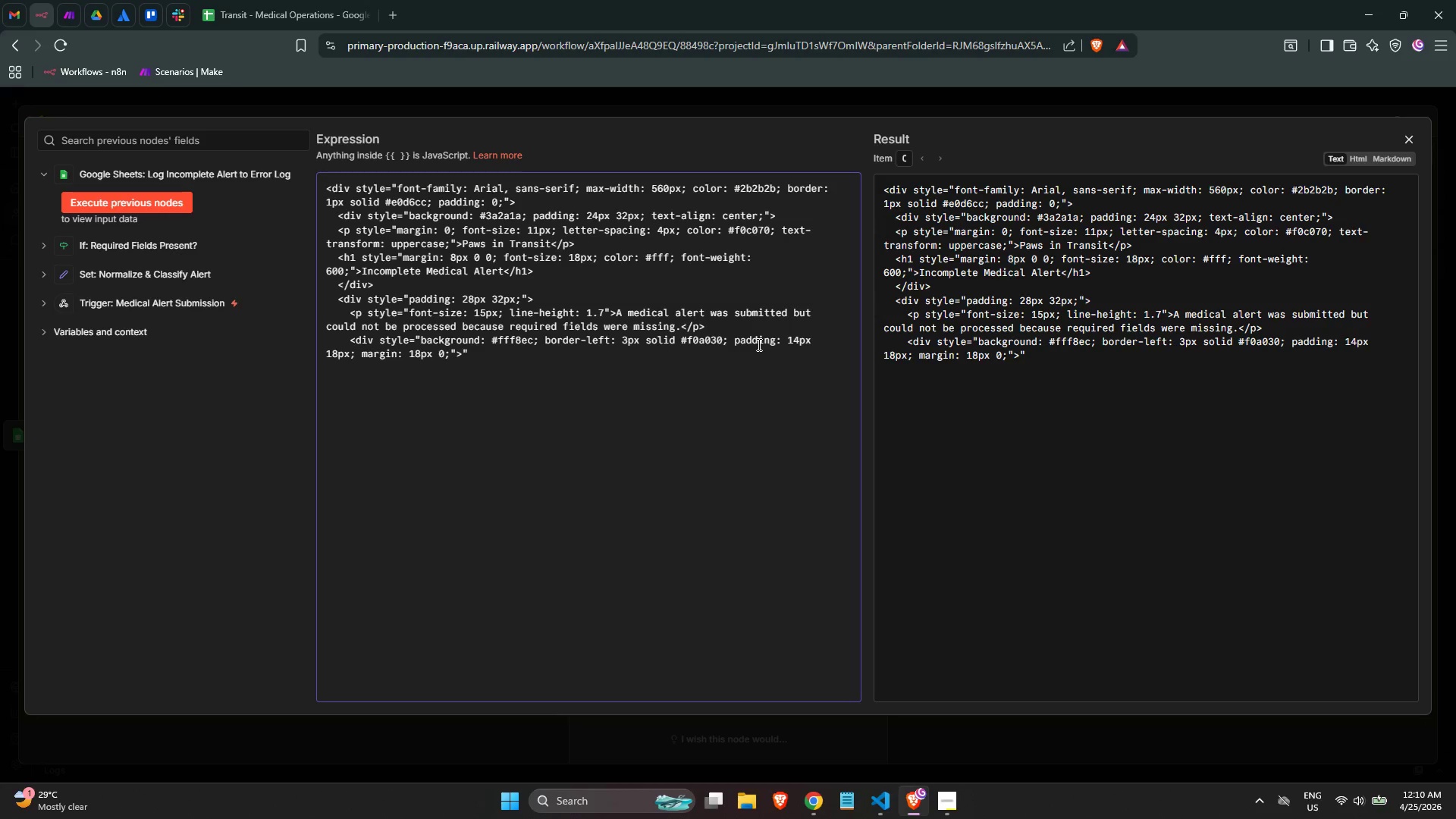 
key(Enter)
 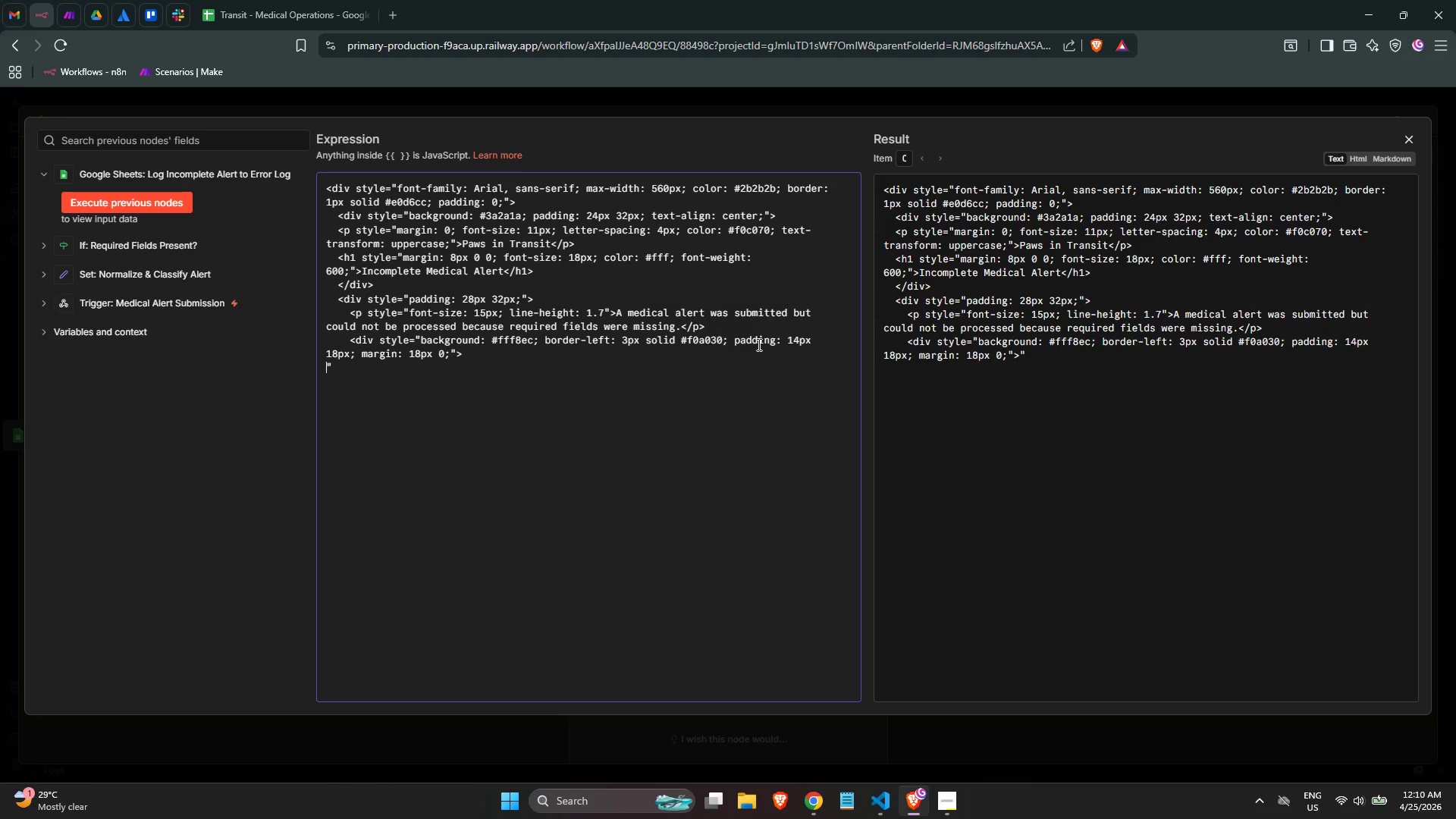 
key(Tab)
 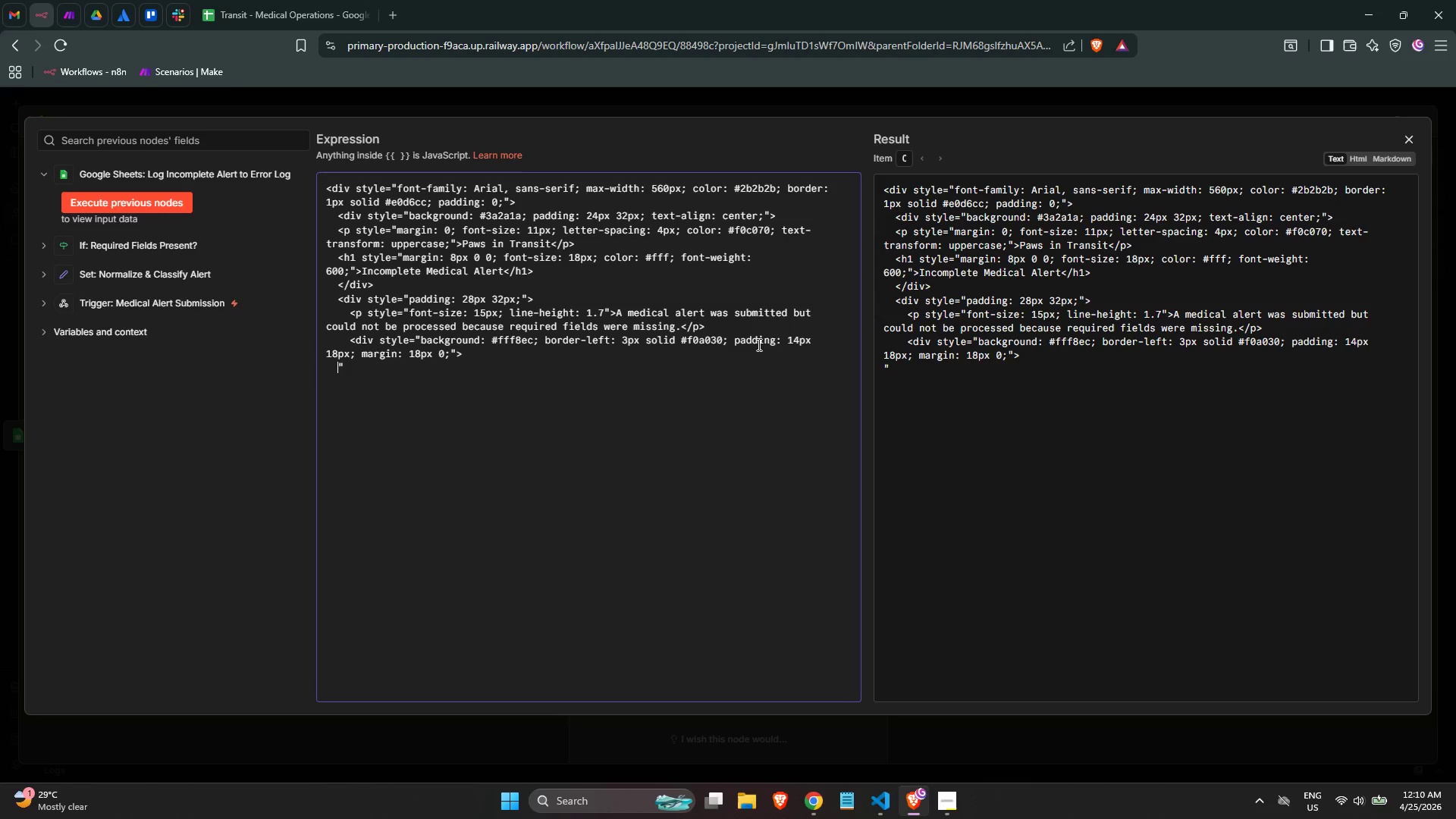 
key(Tab)
 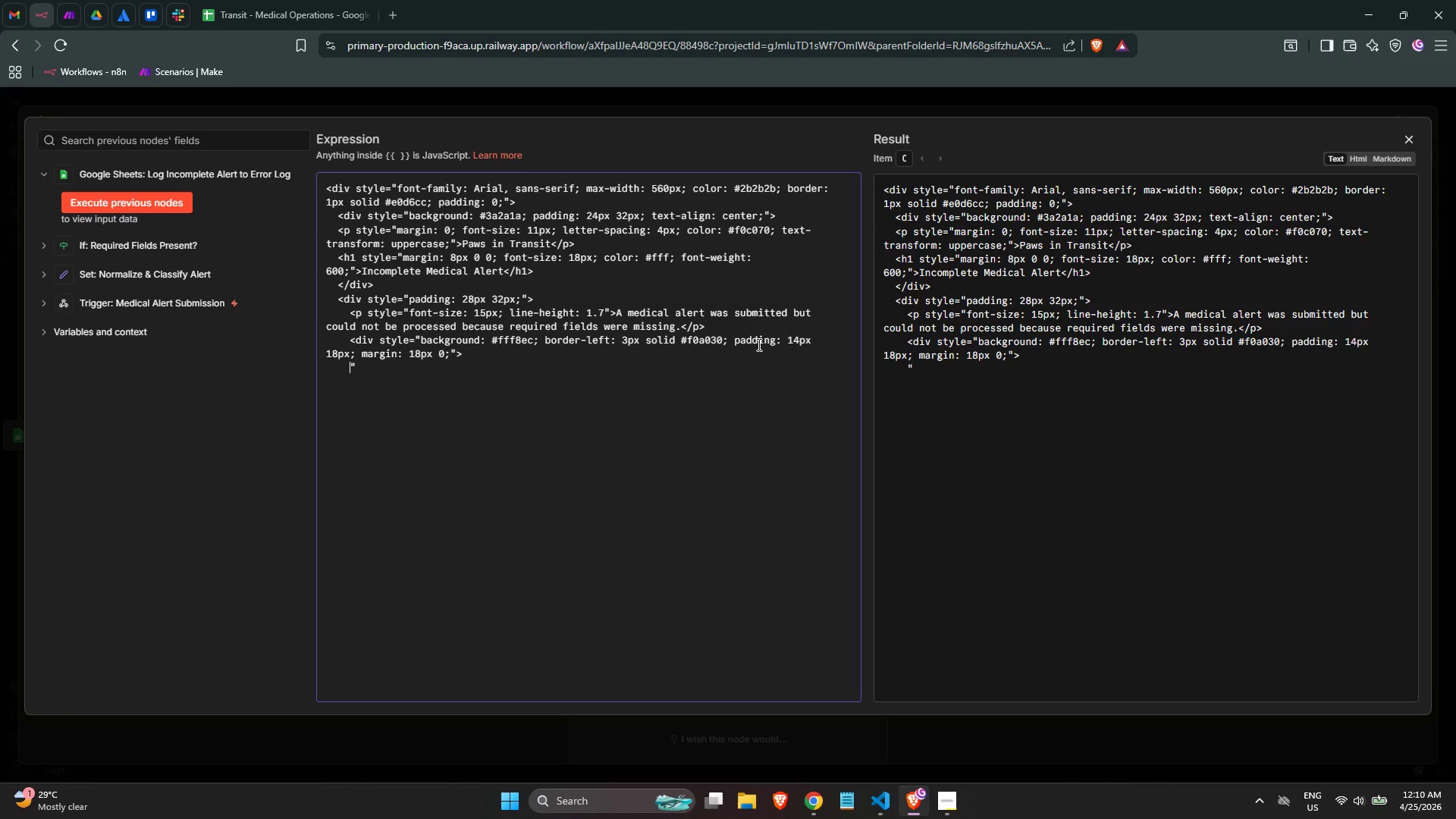 
key(Backspace)
 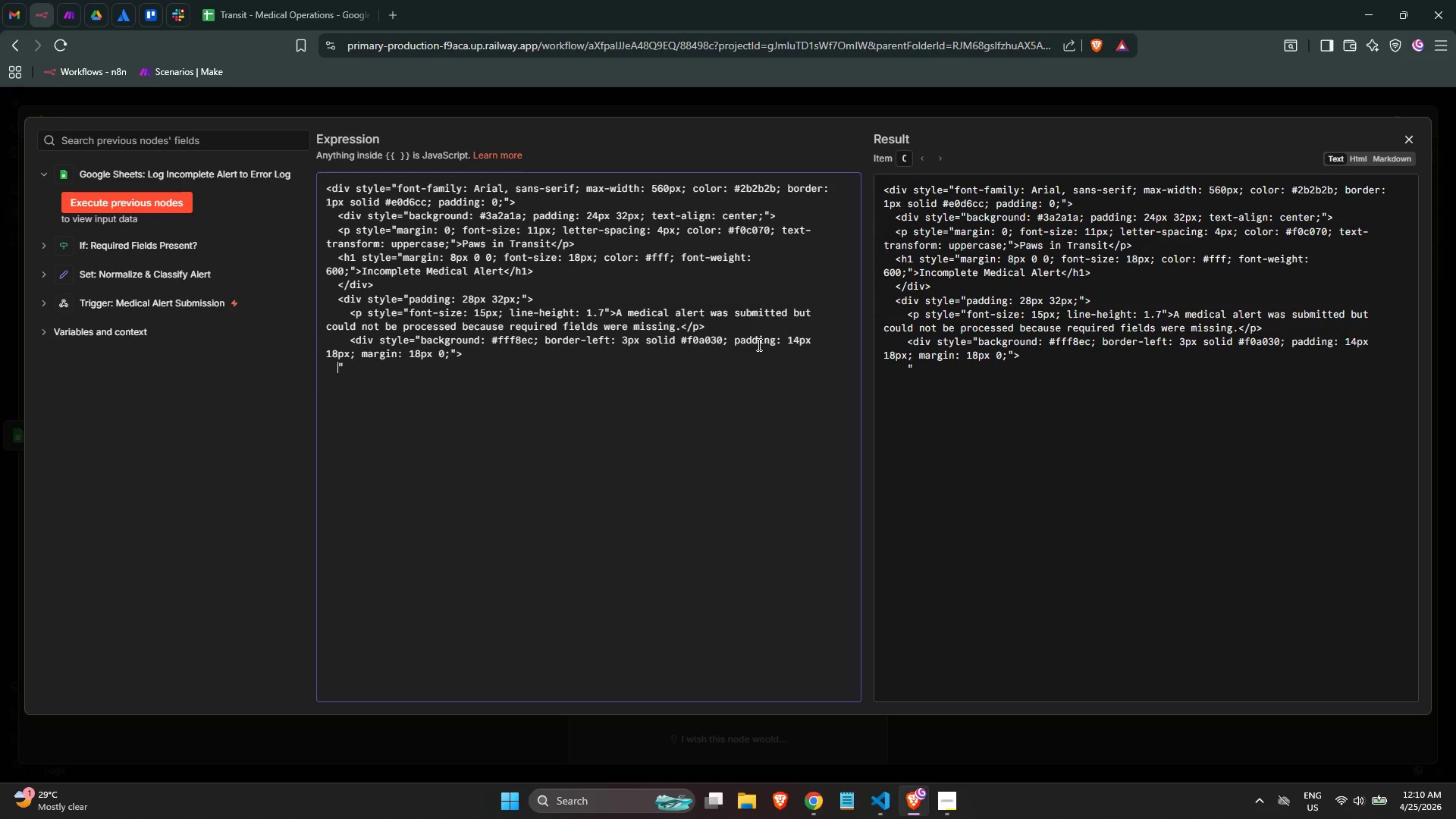 
key(Backspace)
 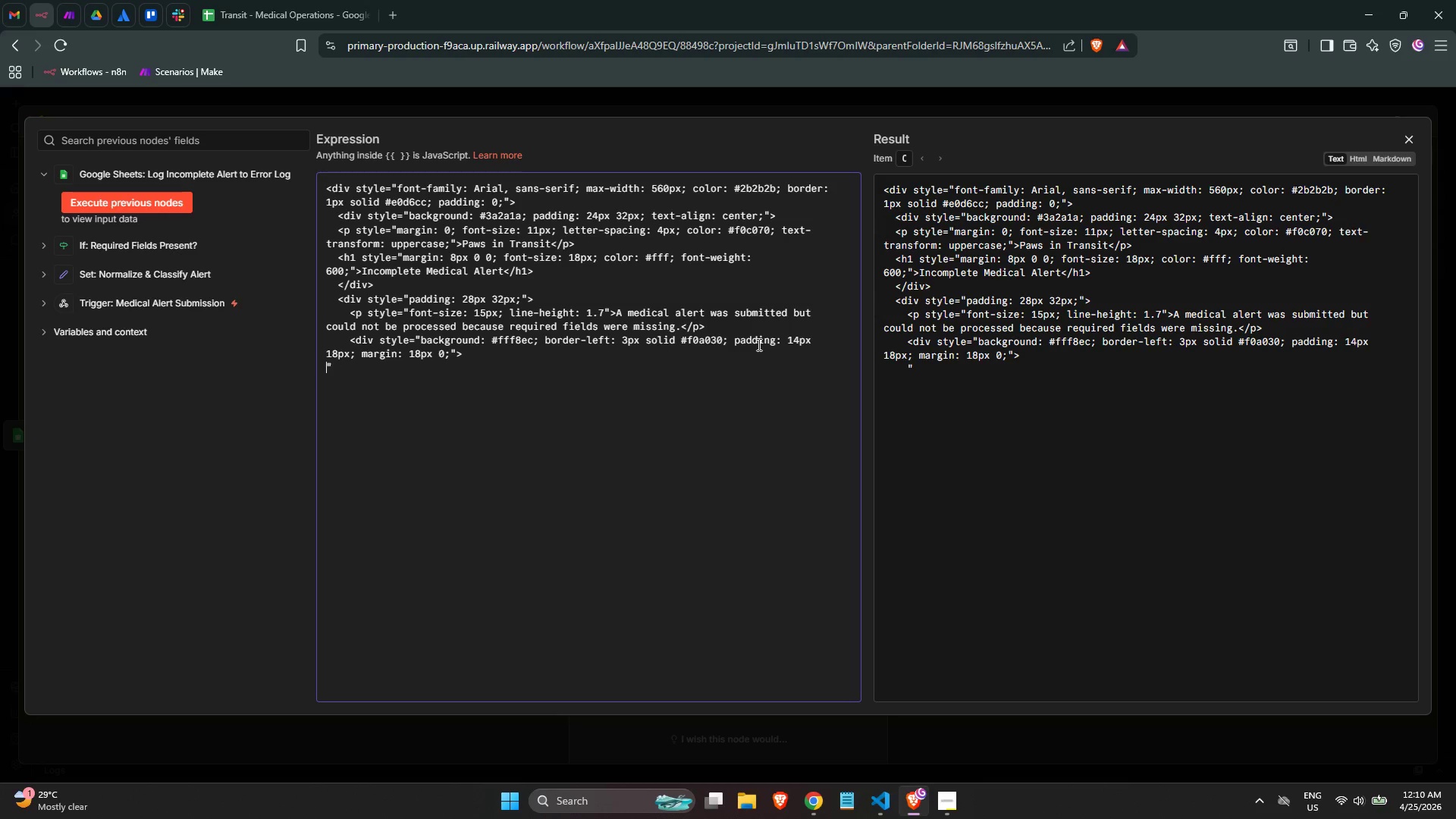 
key(Backspace)
 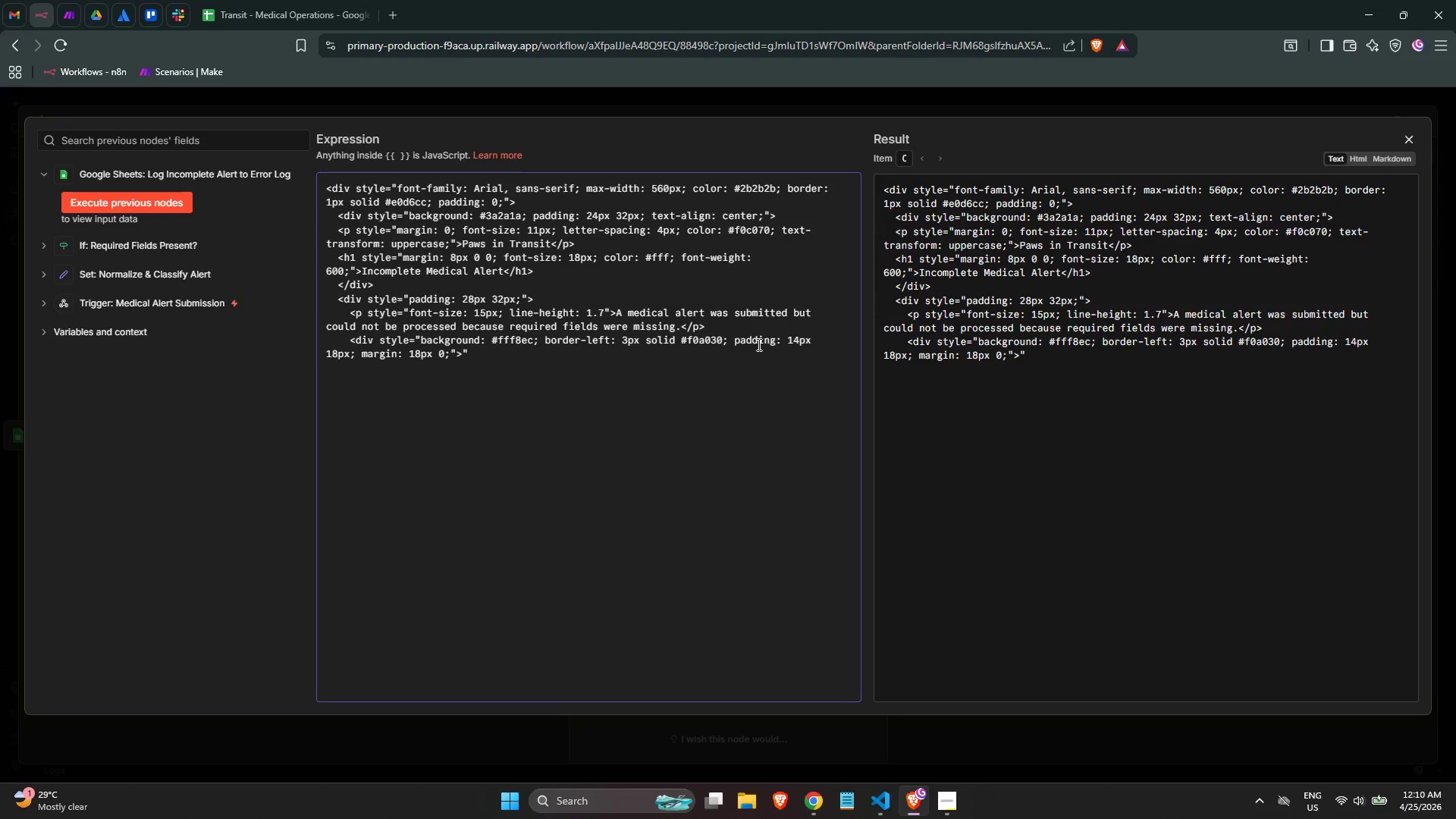 
key(Backspace)
 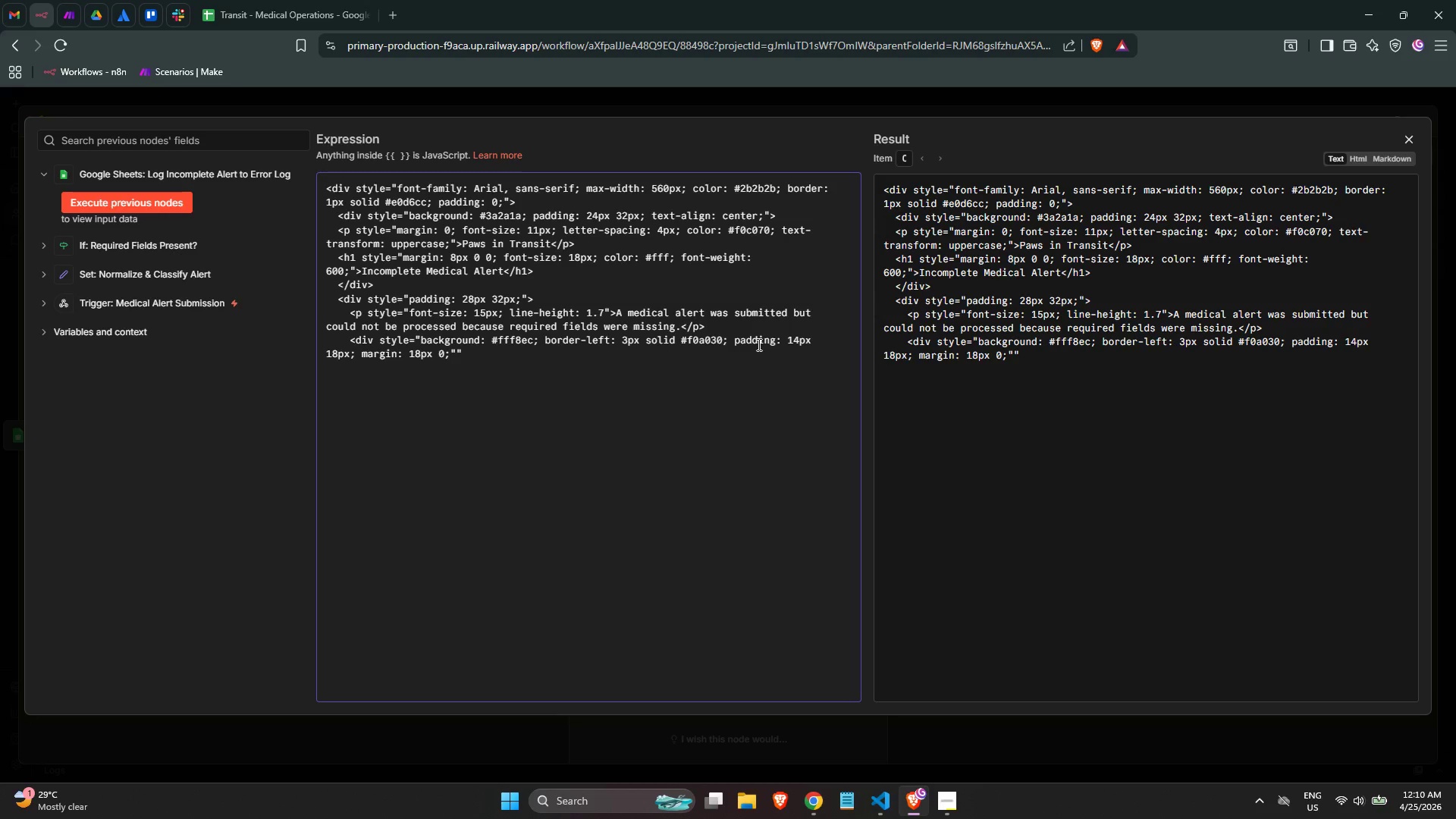 
key(Shift+Period)
 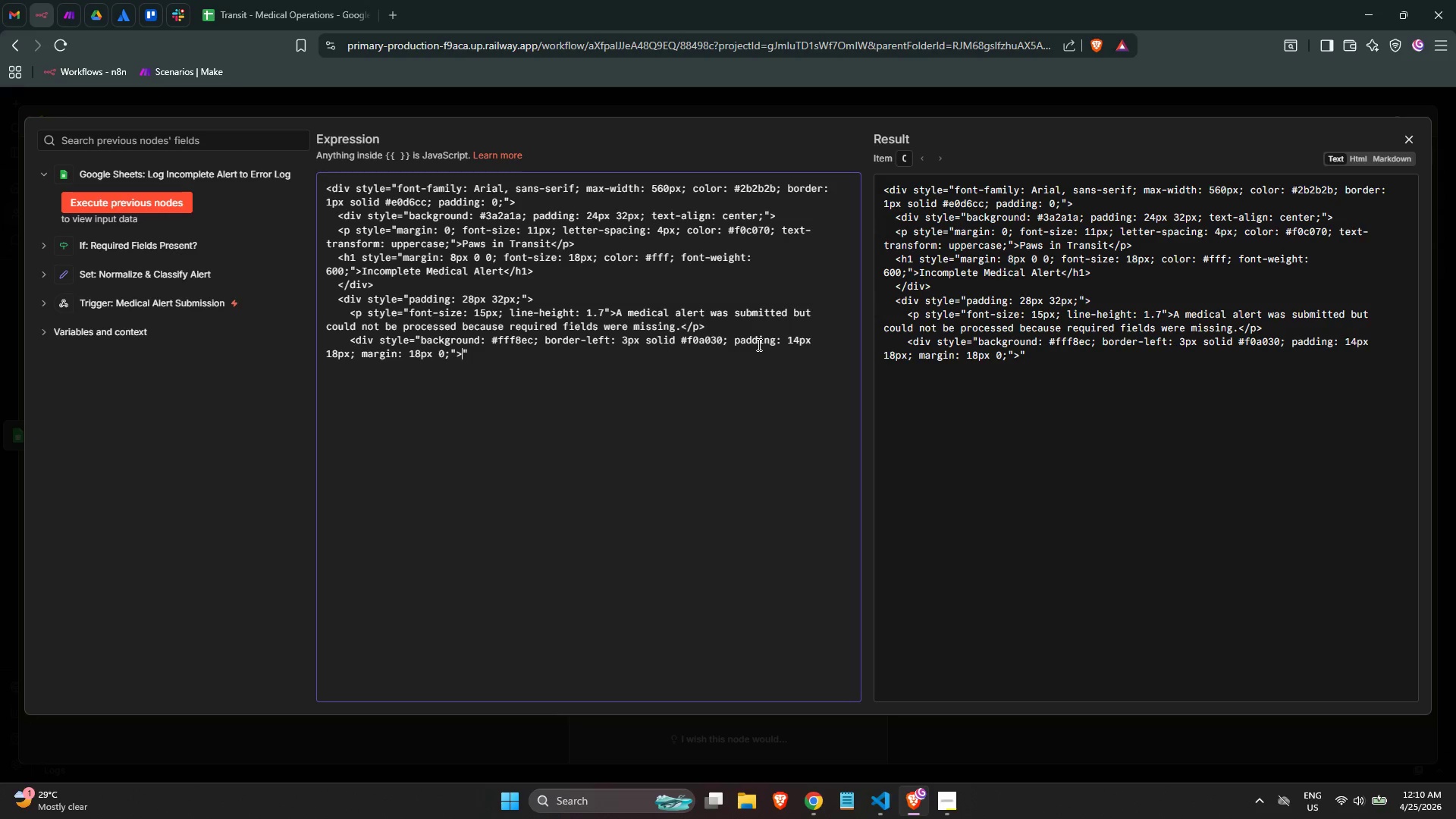 
key(ArrowRight)
 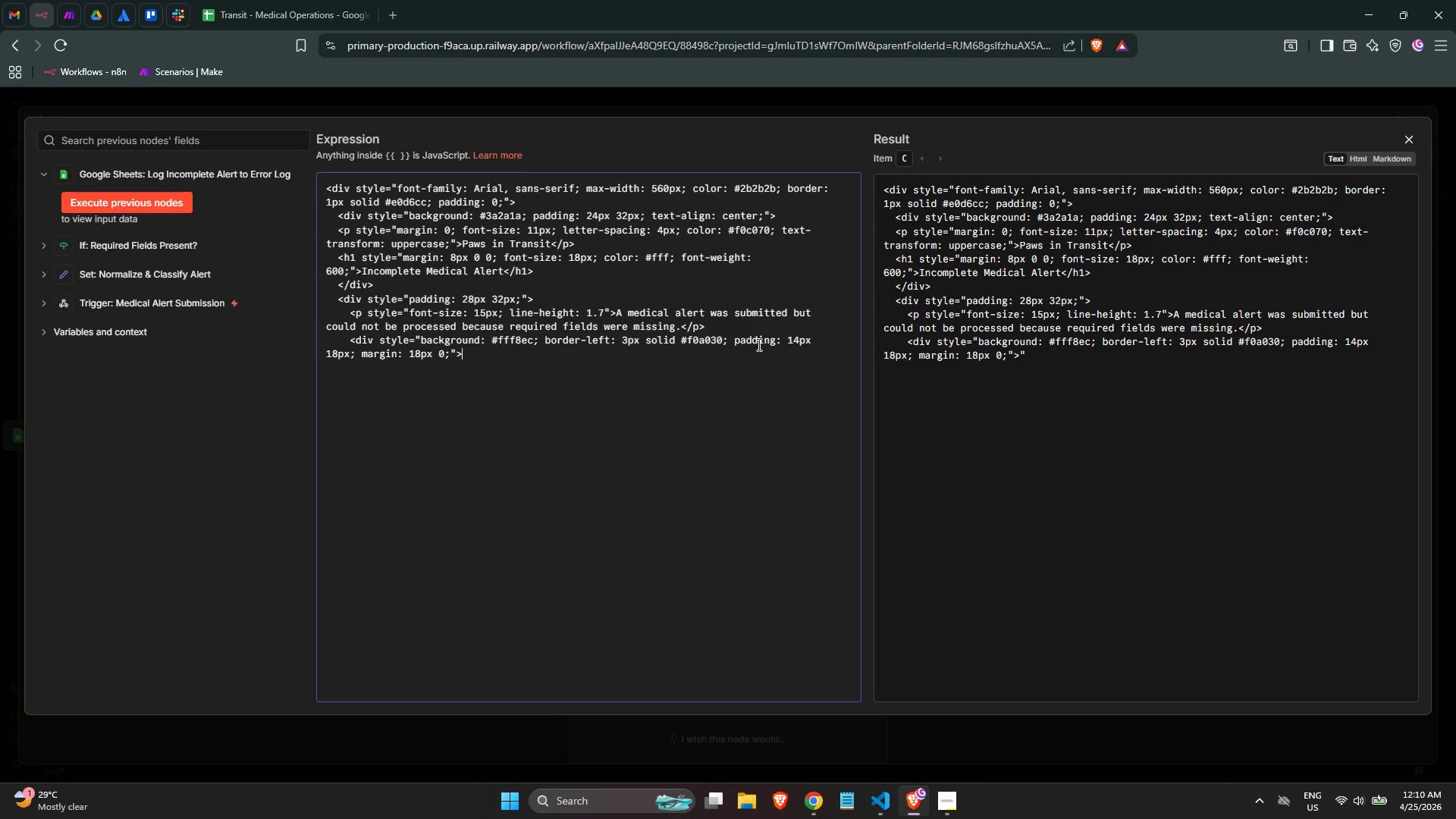 
key(Backspace)
 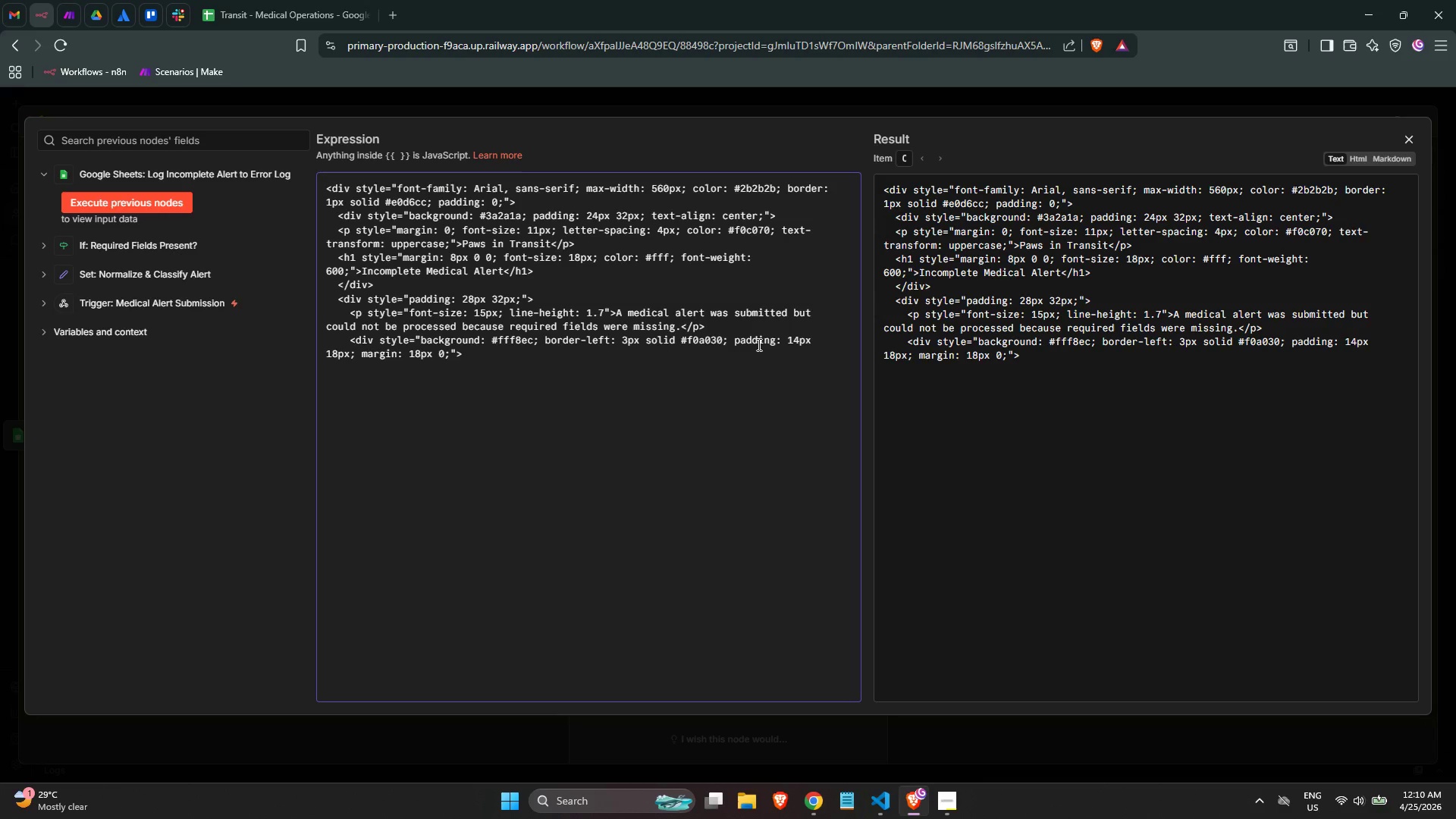 
key(Enter)
 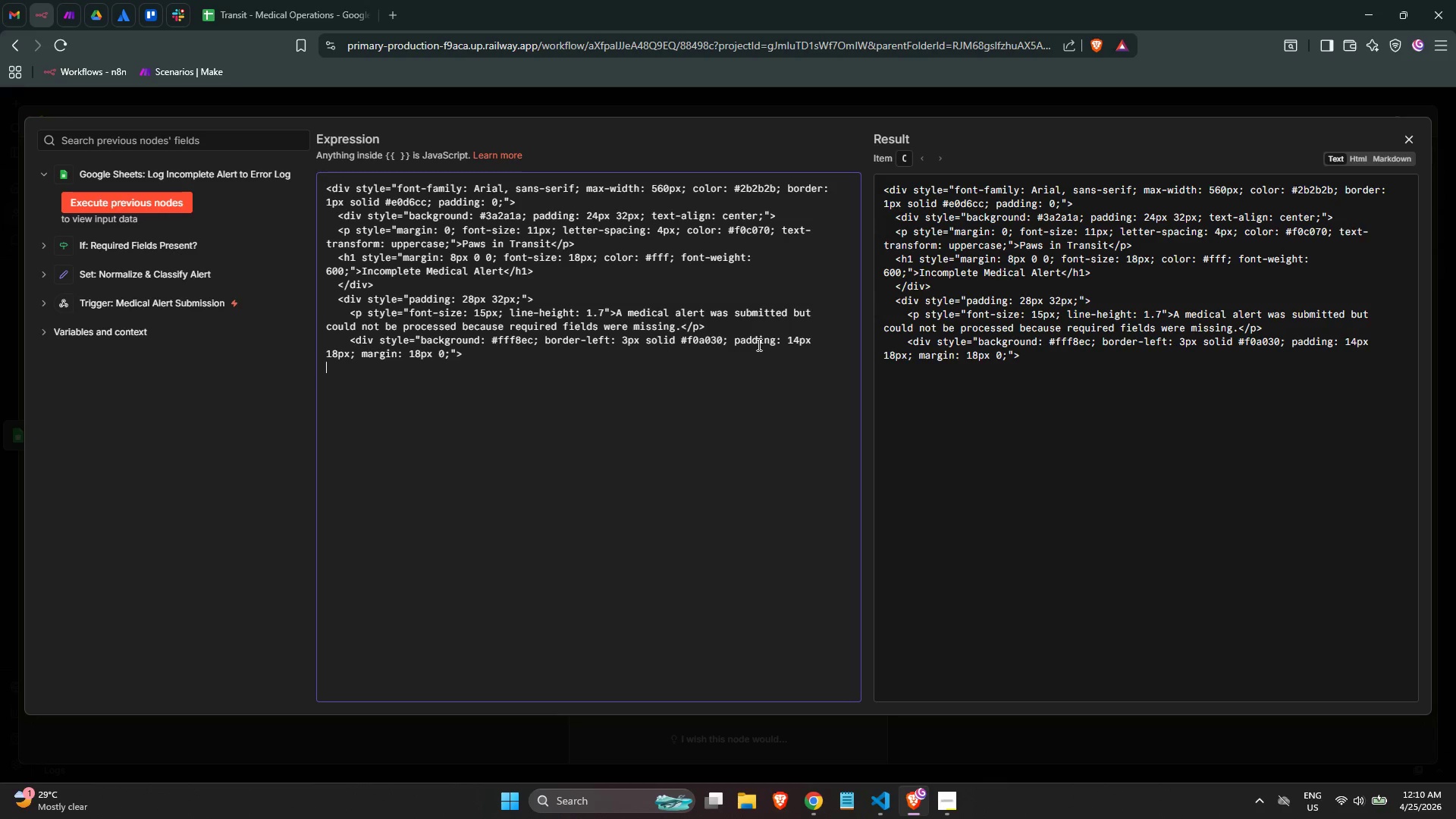 
key(Tab)
 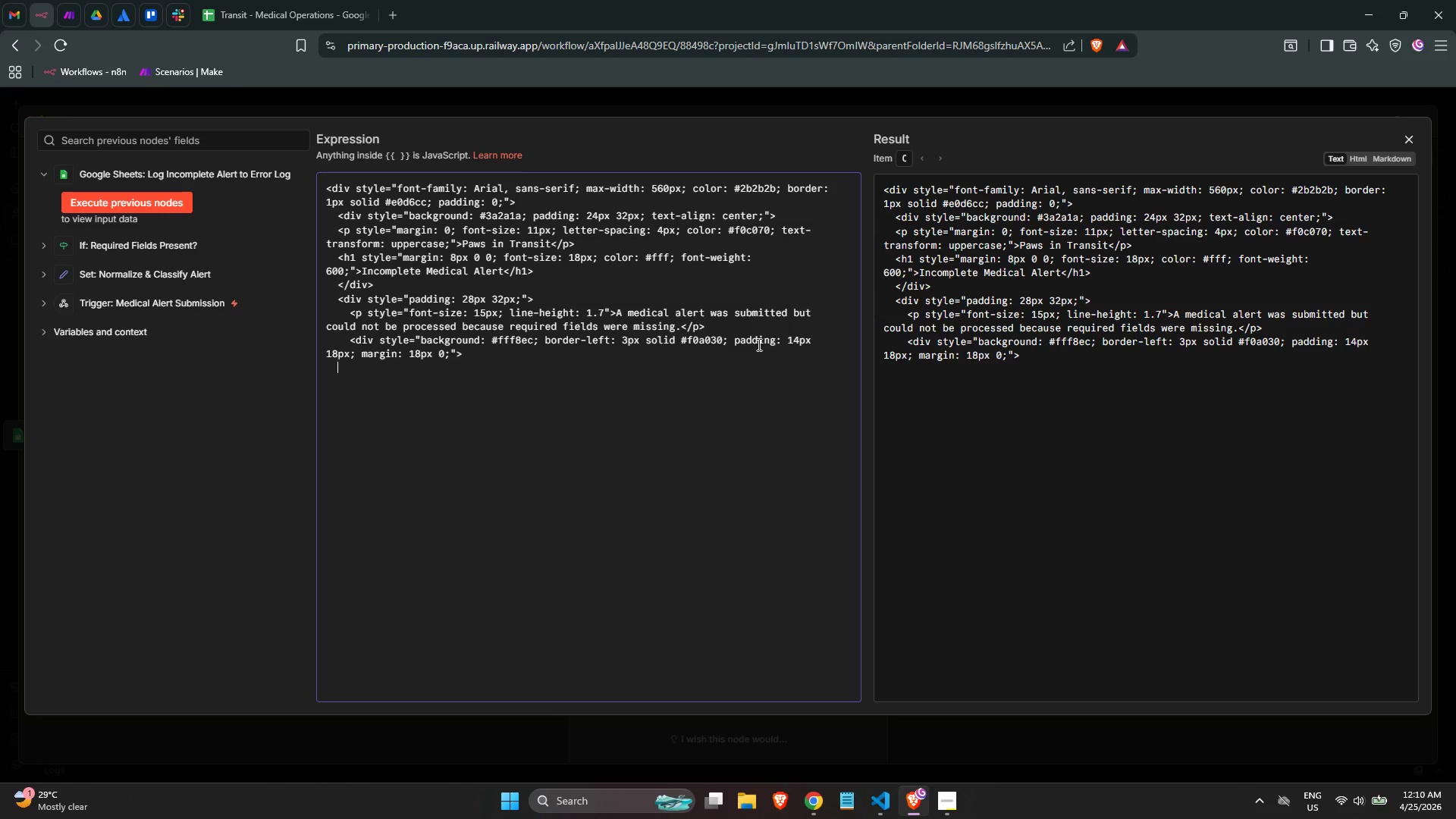 
key(Tab)
 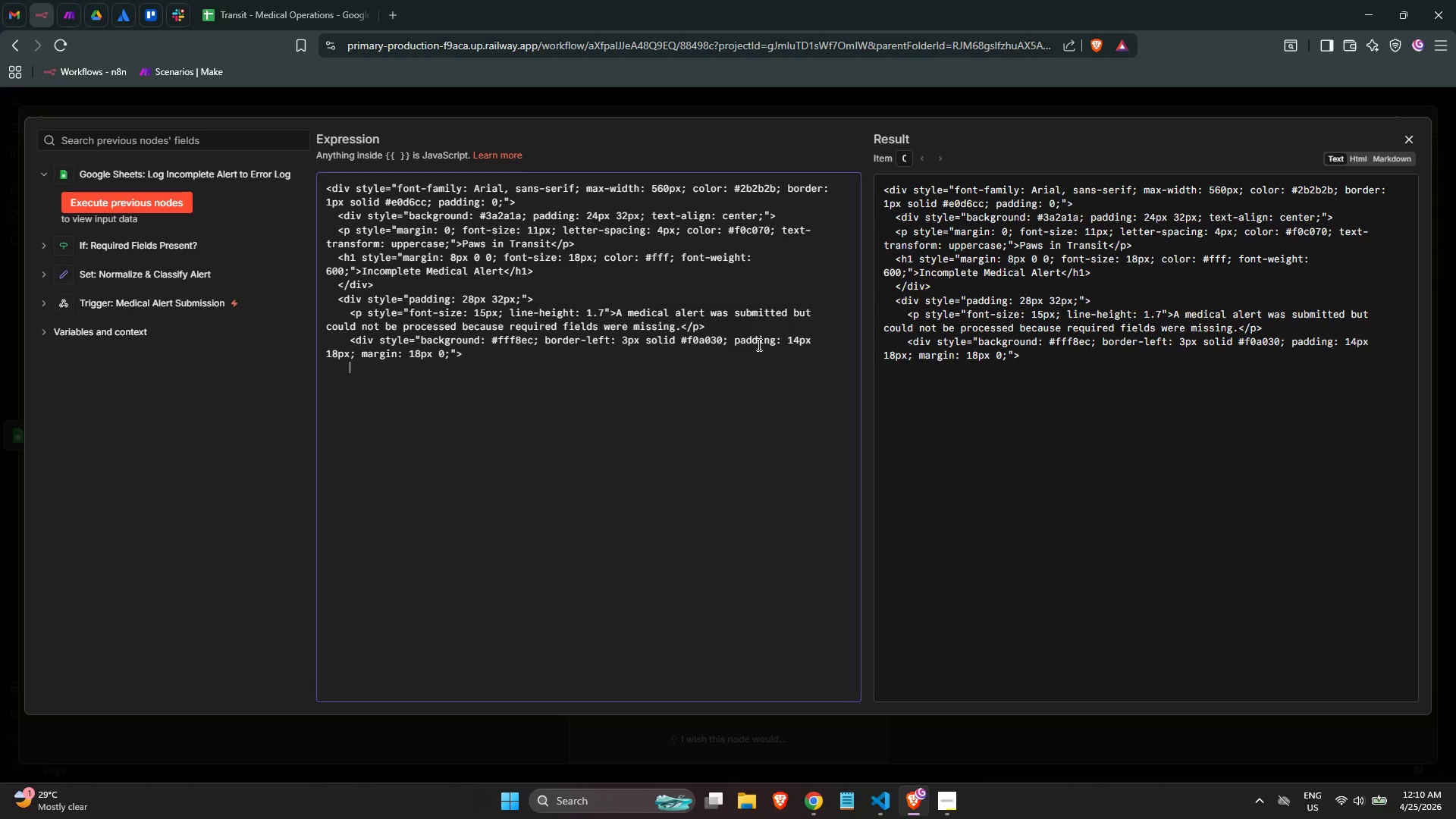 
type(<table)
 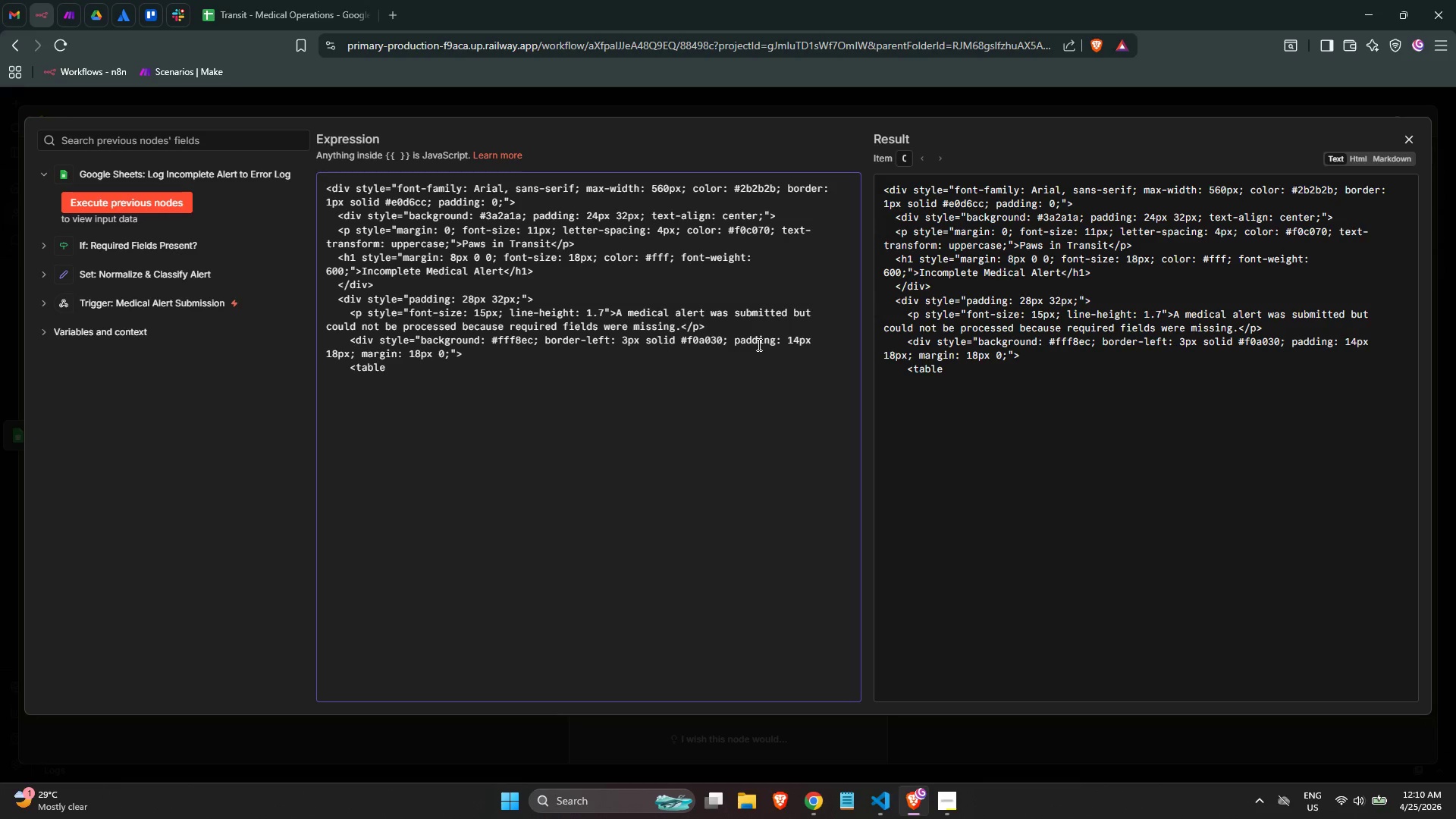 
key(Backspace)
 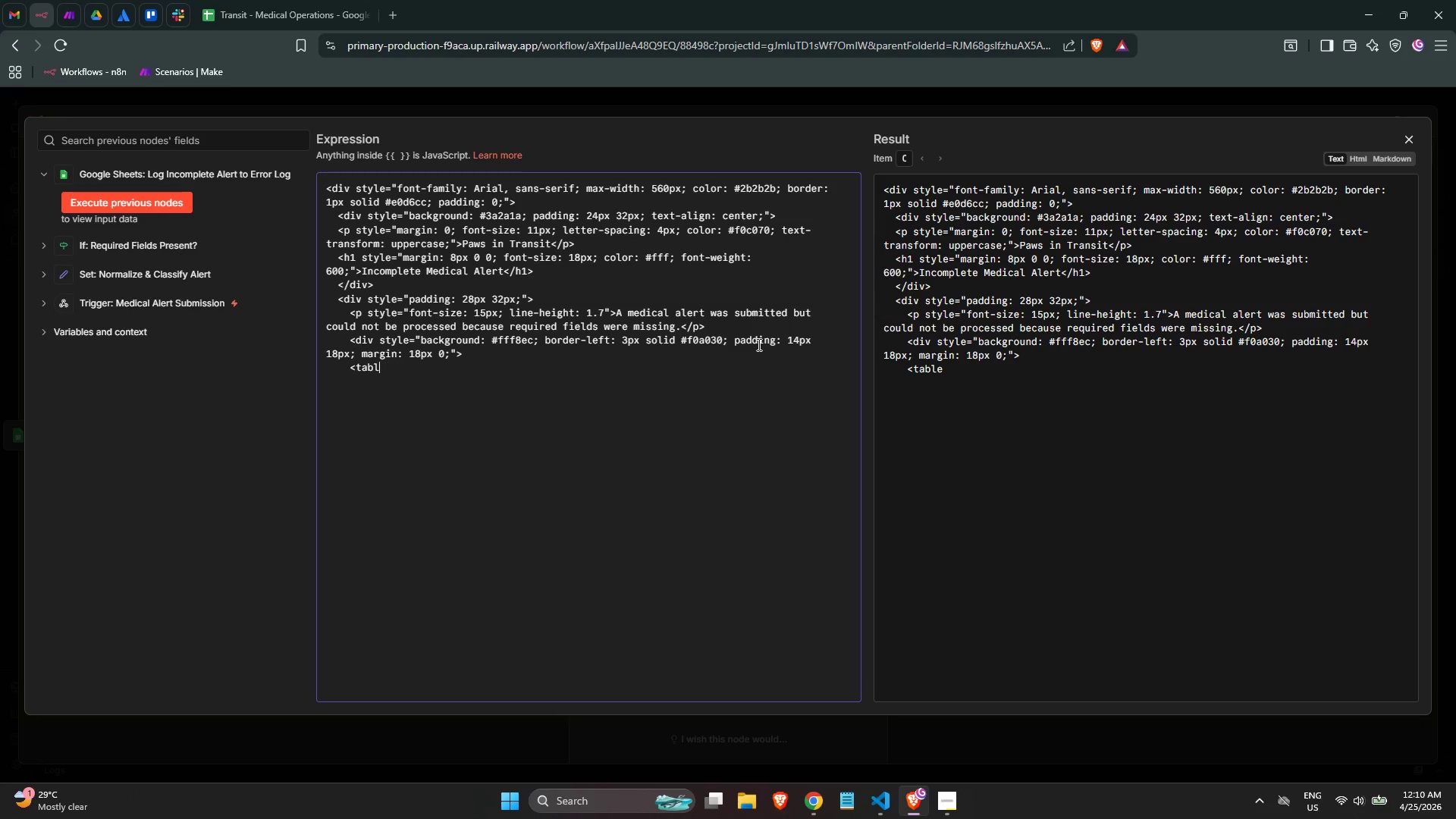 
key(Backspace)
 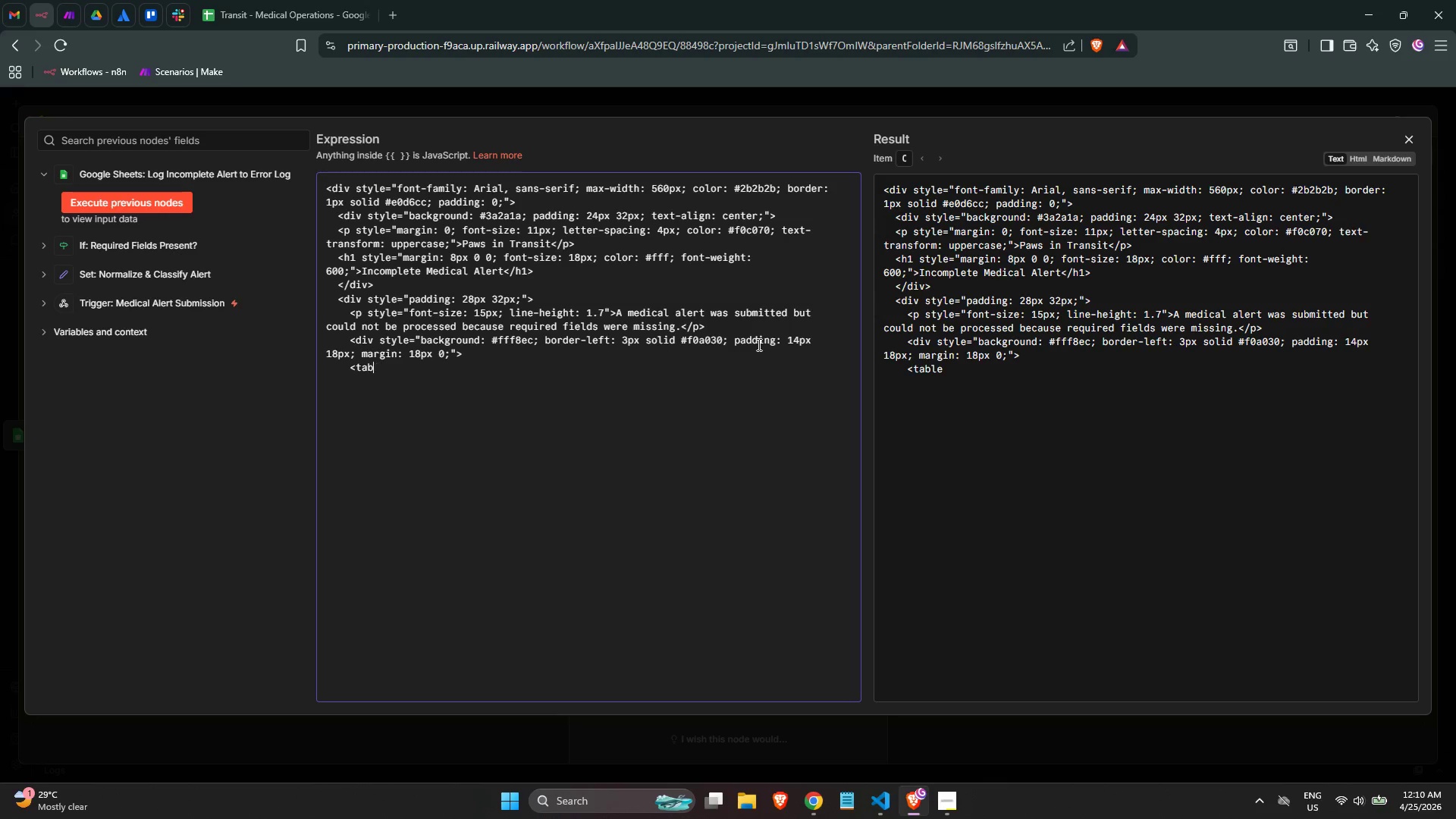 
key(Backspace)
 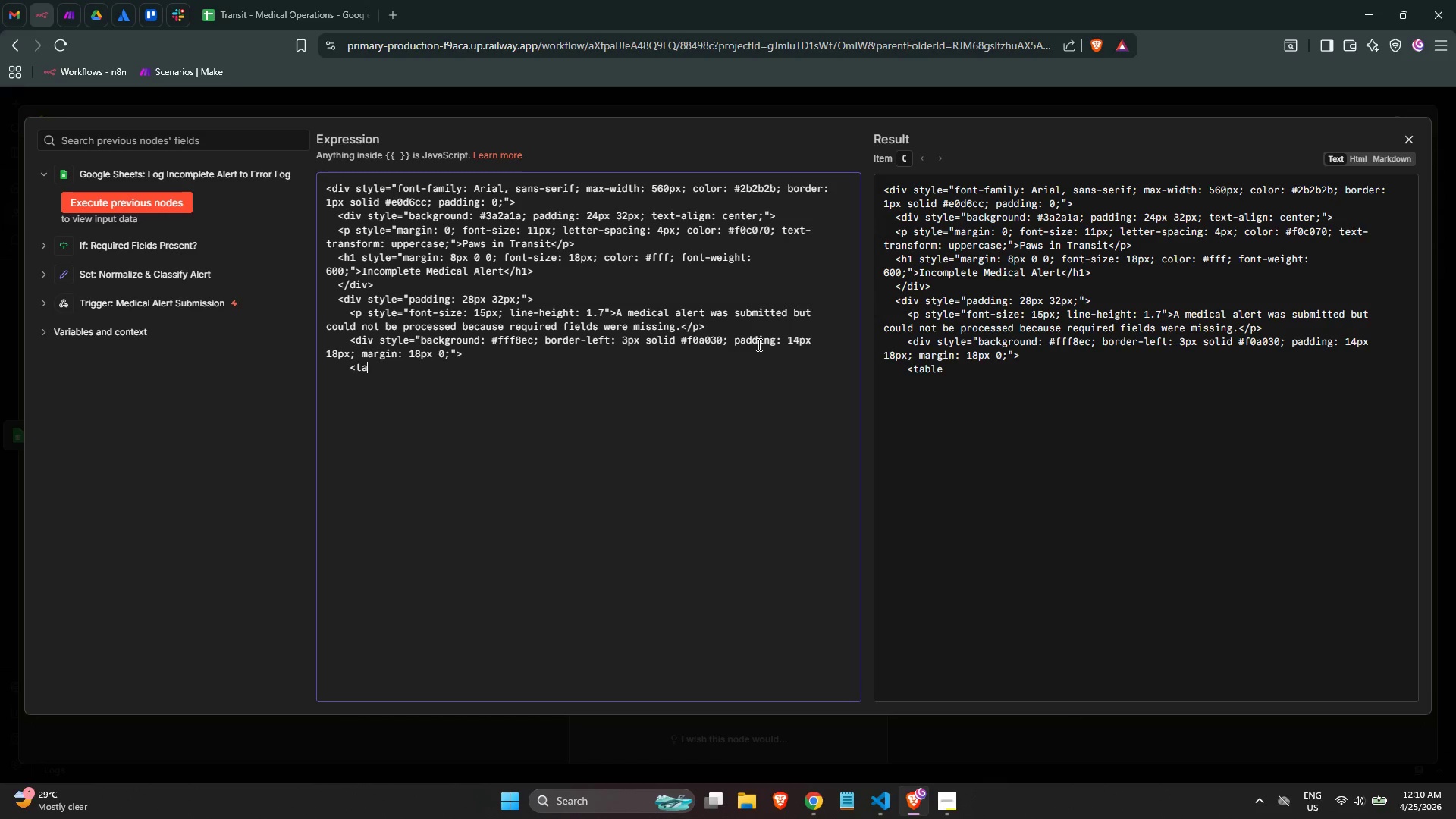 
key(Backspace)
 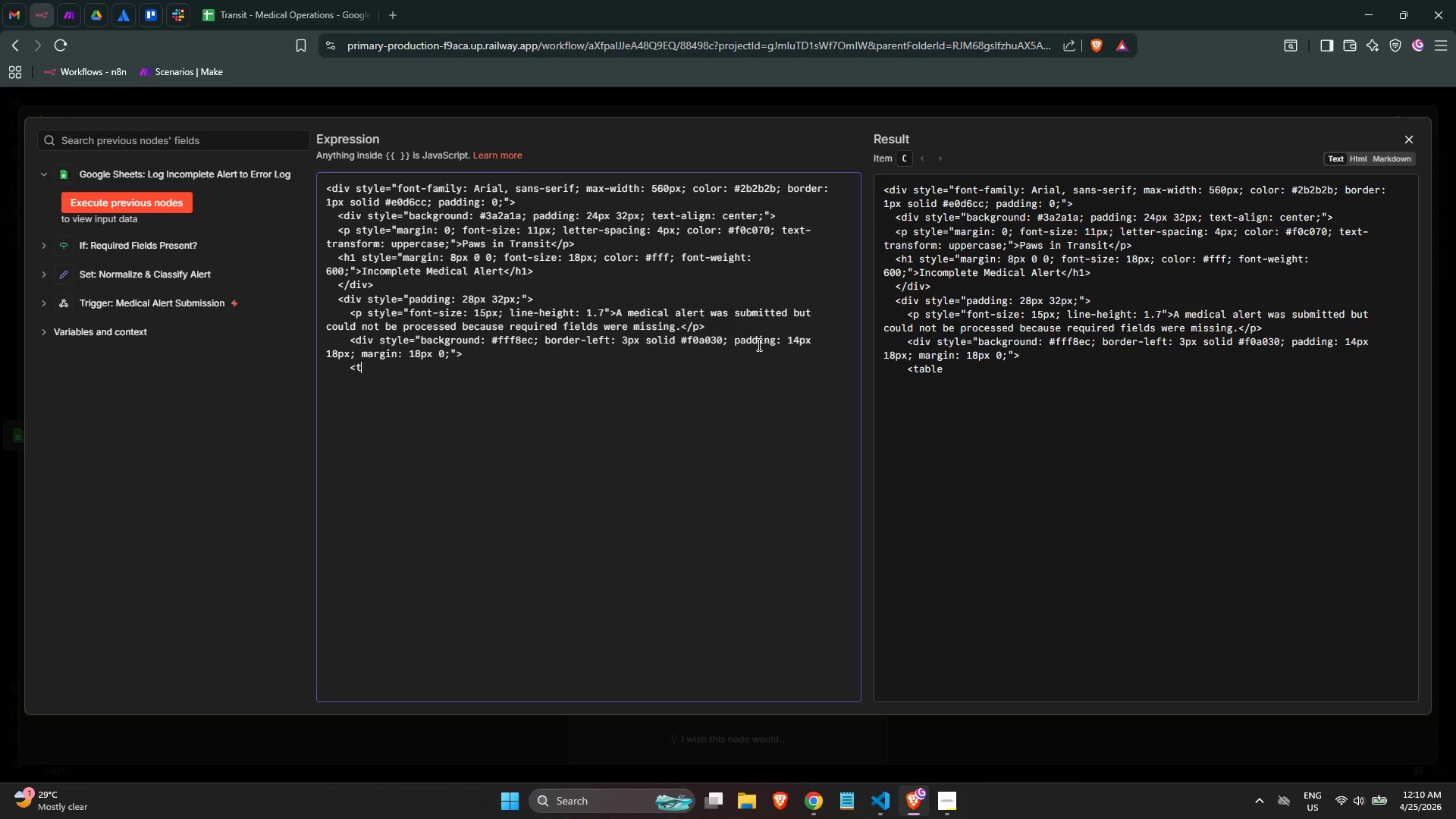 
key(Backspace)
 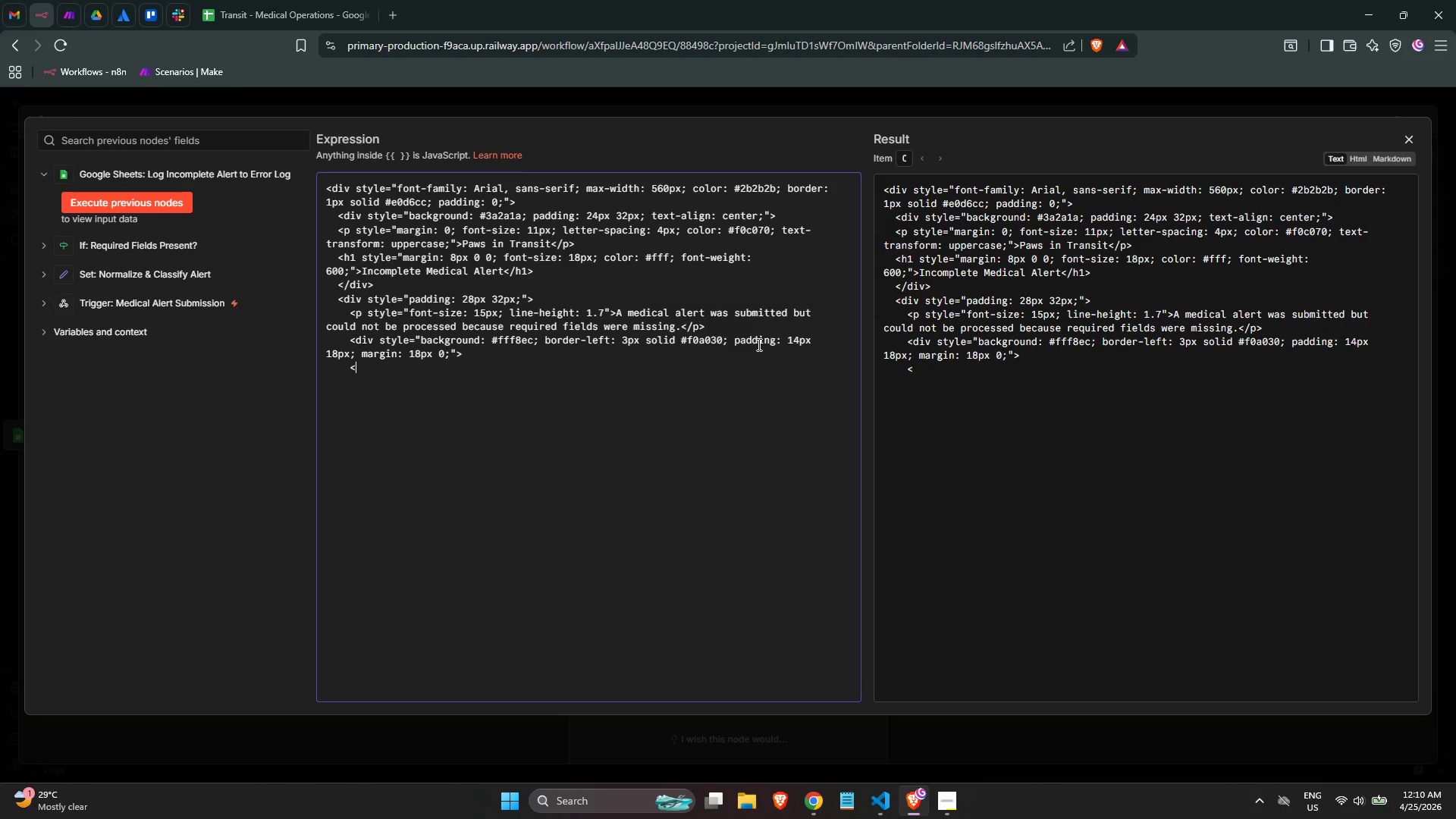 
key(Backspace)
 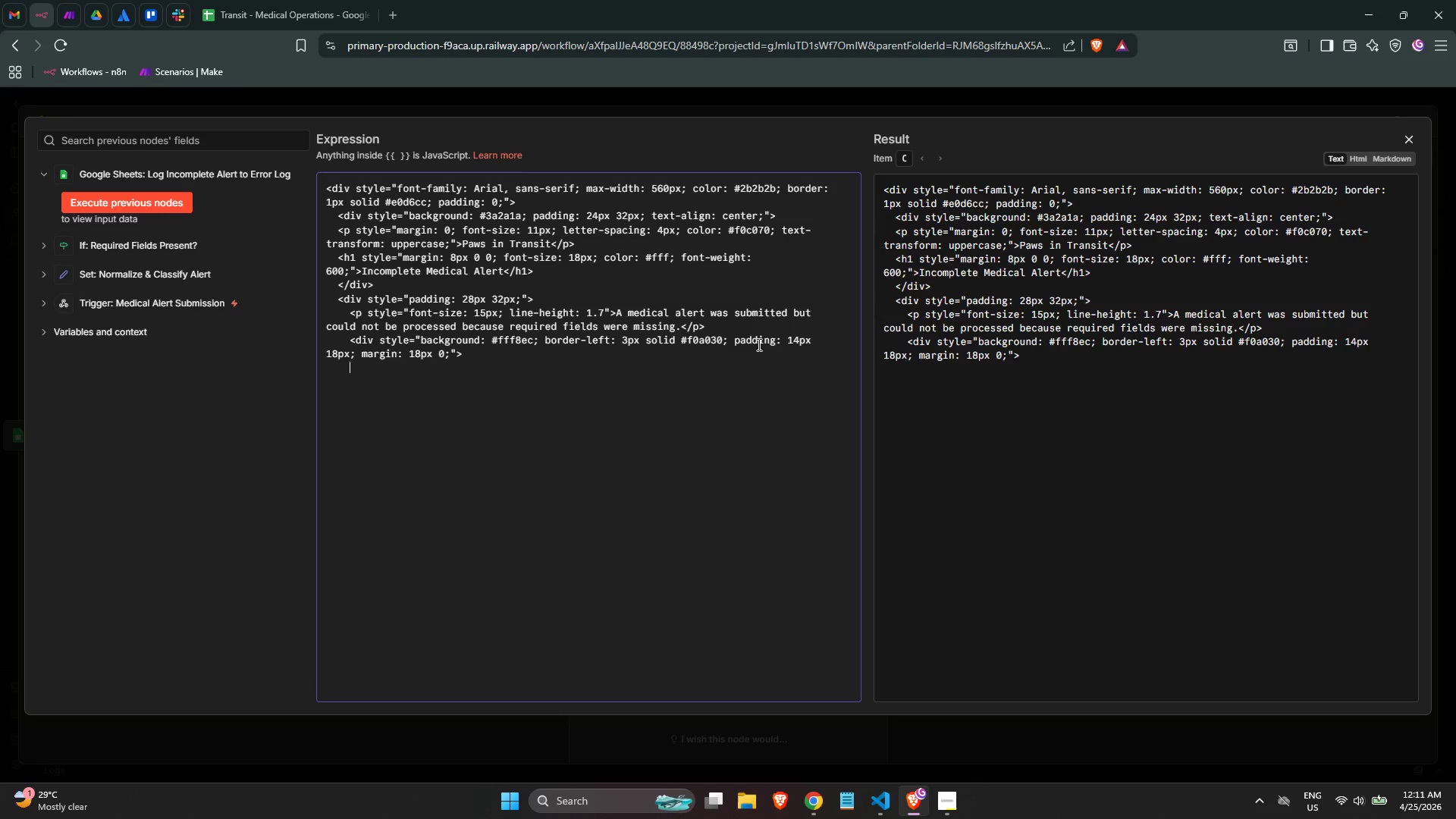 
wait(64.56)
 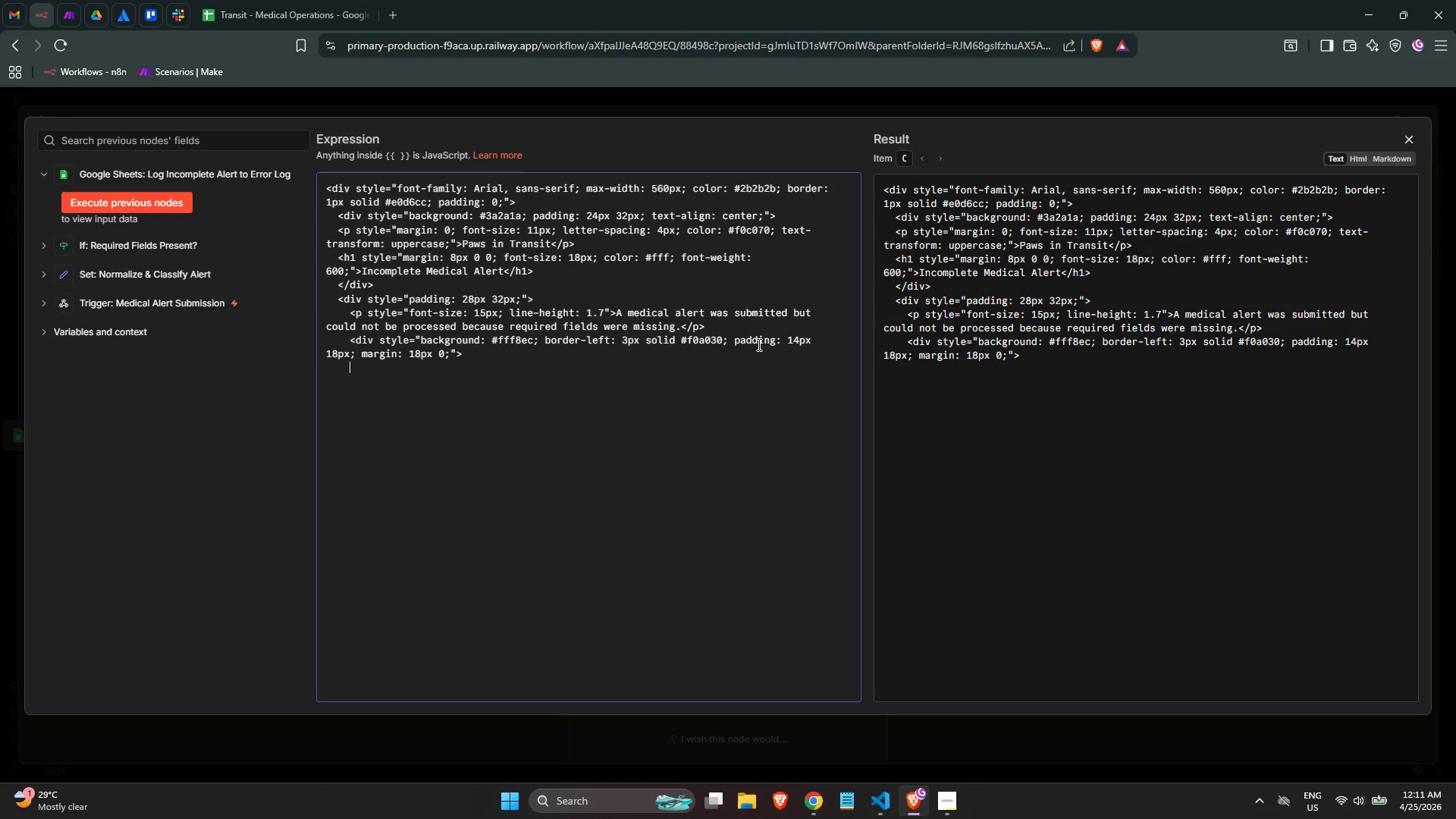 
left_click_drag(start_coordinate=[581, 366], to_coordinate=[576, 362])
 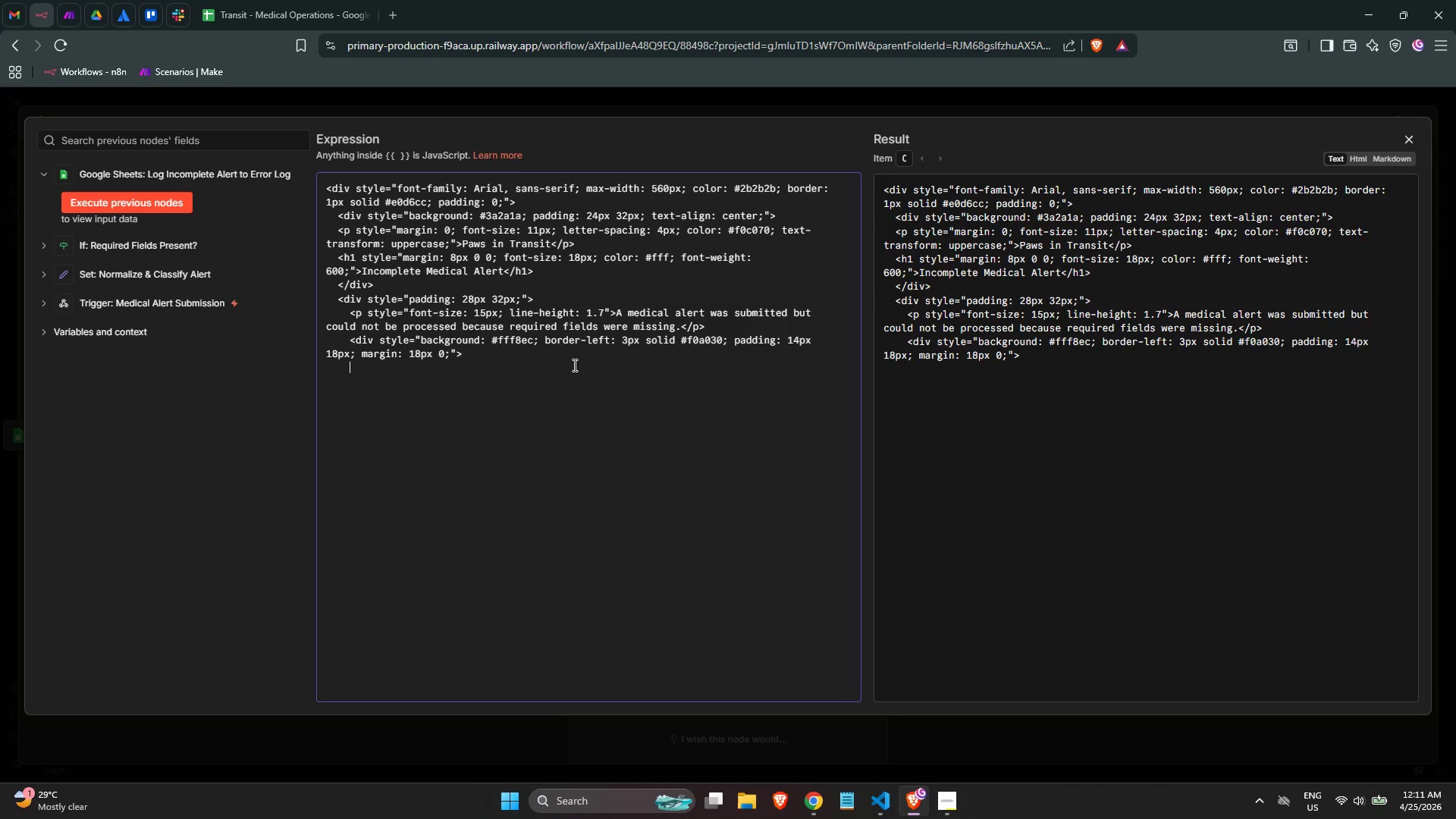 
left_click([579, 348])
 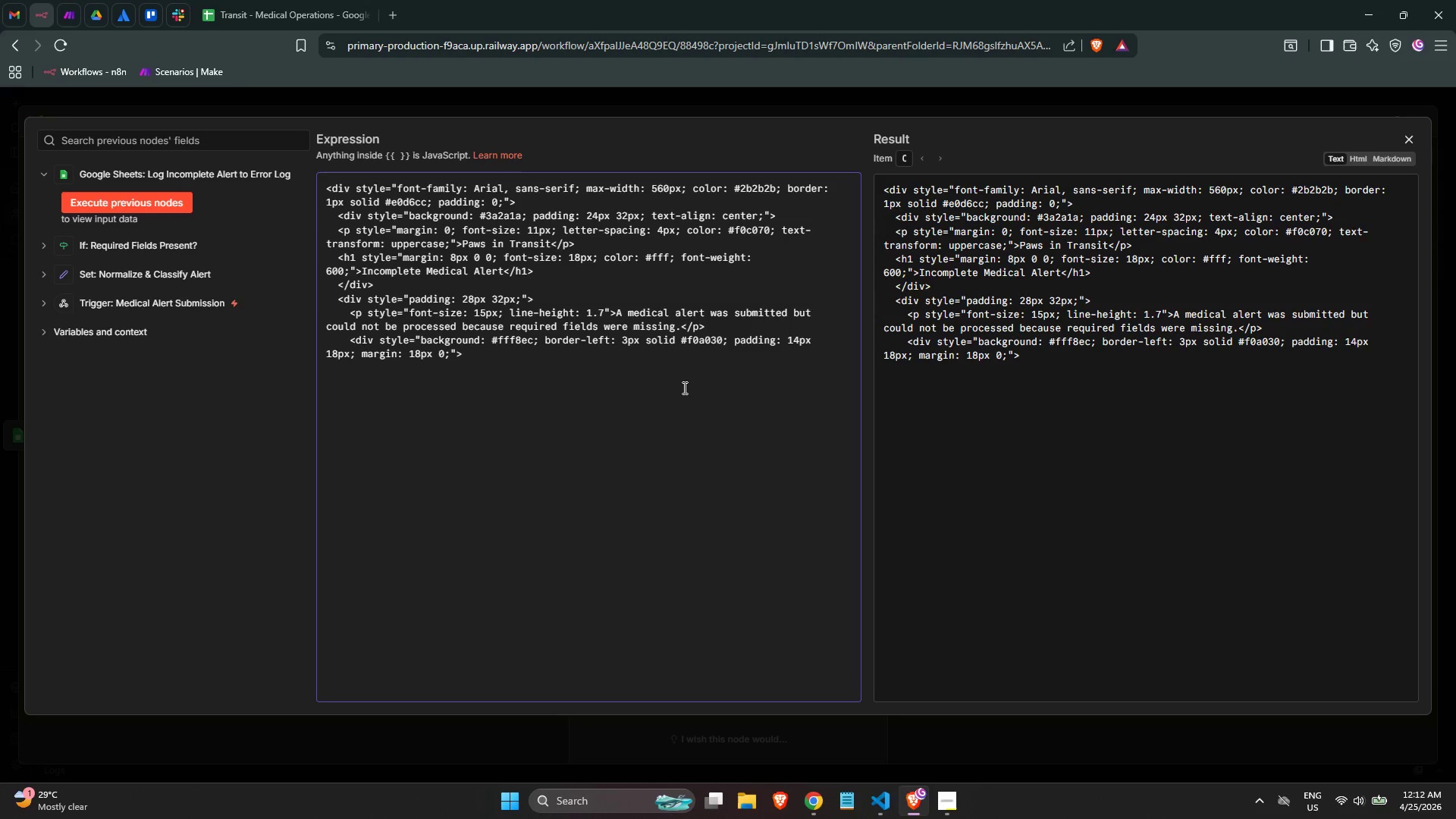 
wait(20.62)
 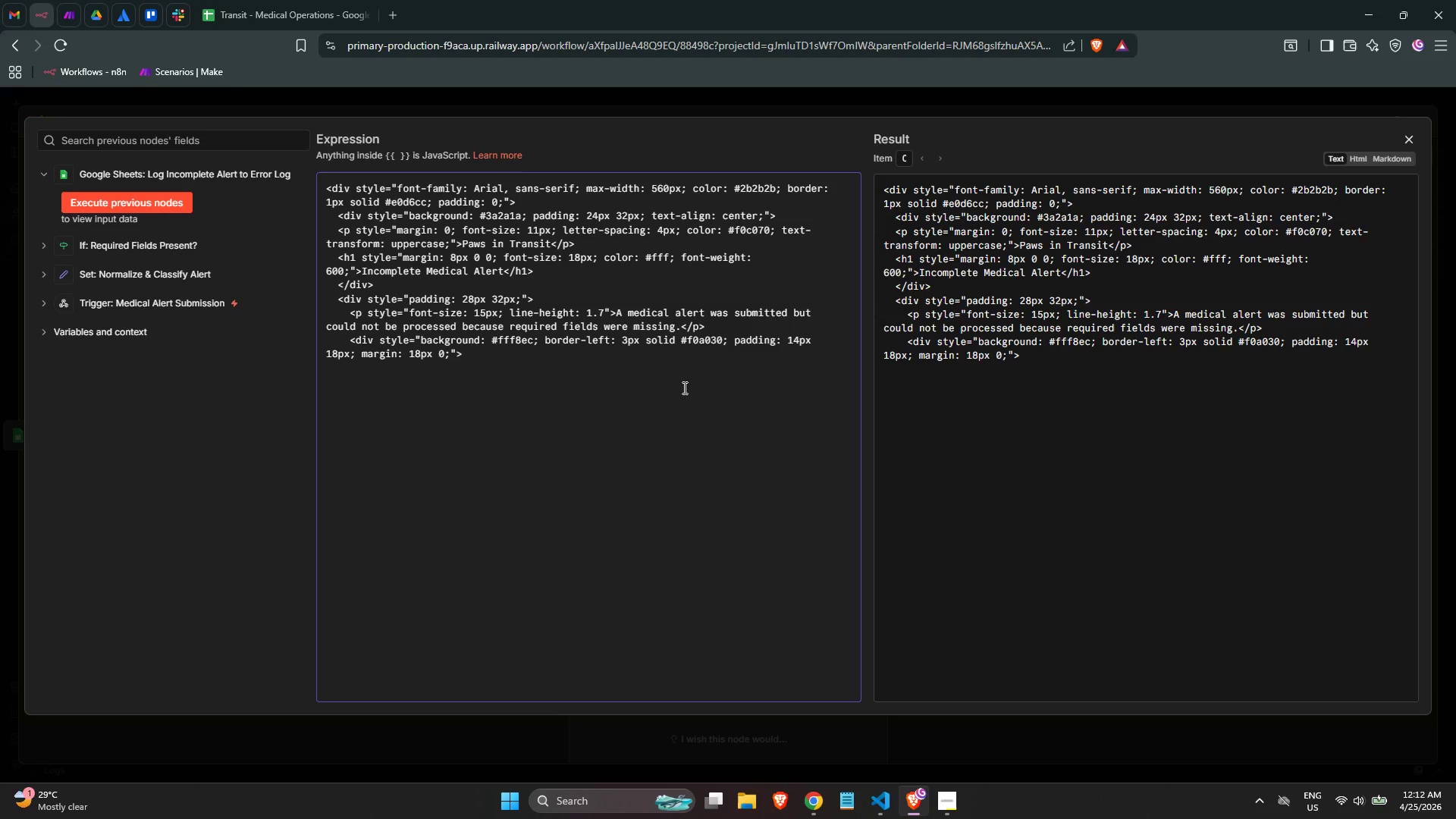 
left_click([613, 360])
 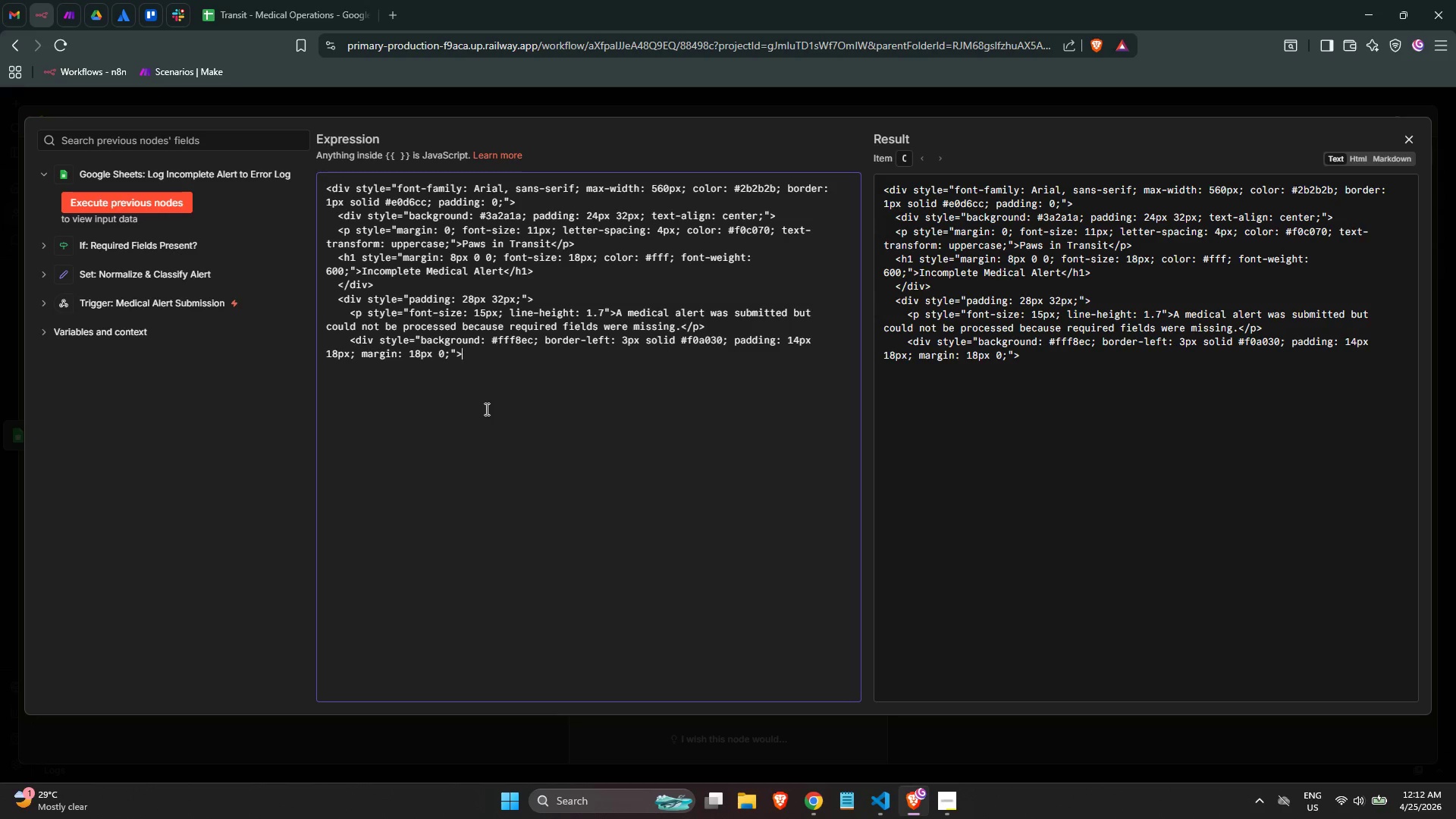 
wait(33.62)
 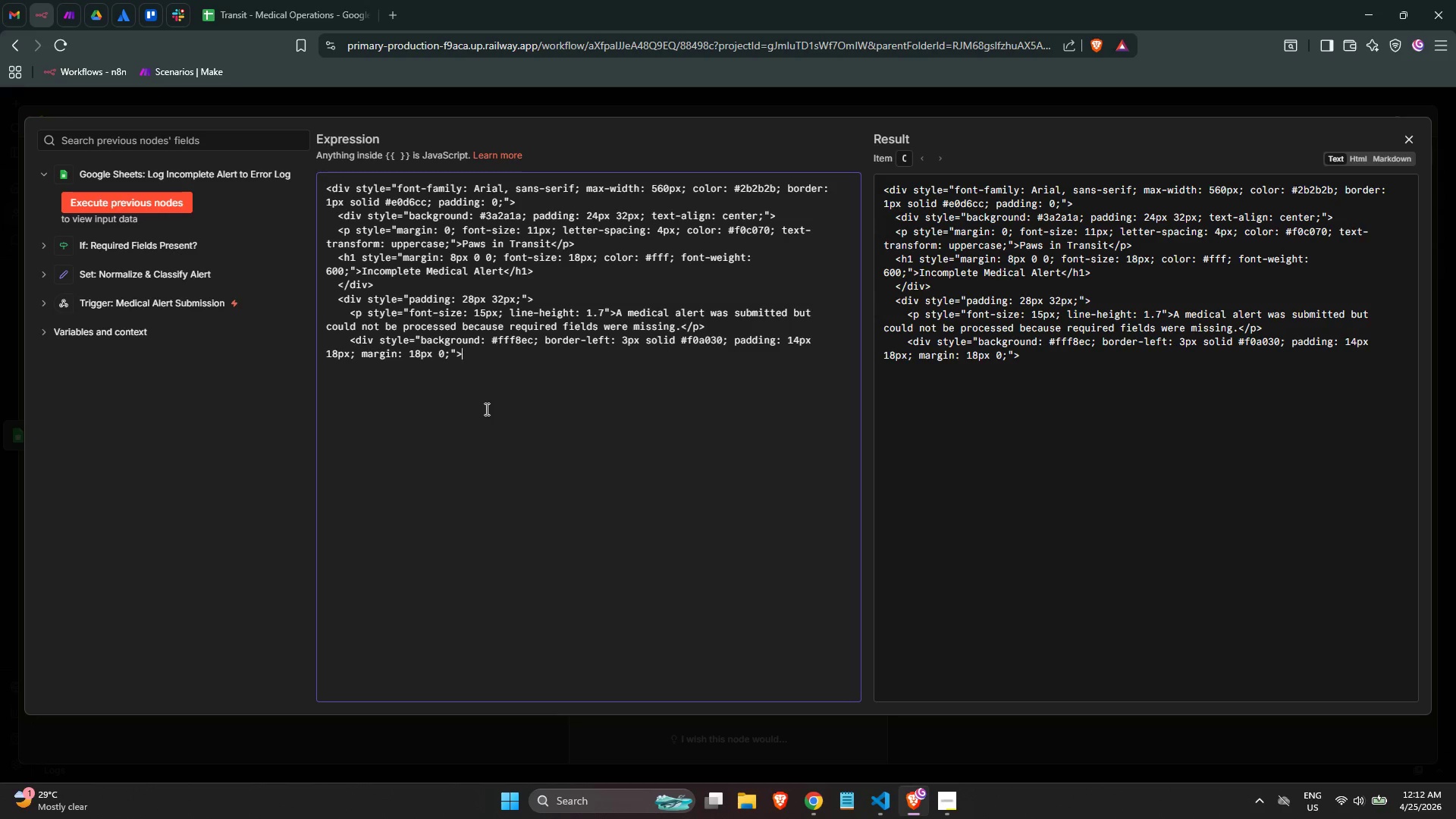 
left_click([519, 366])
 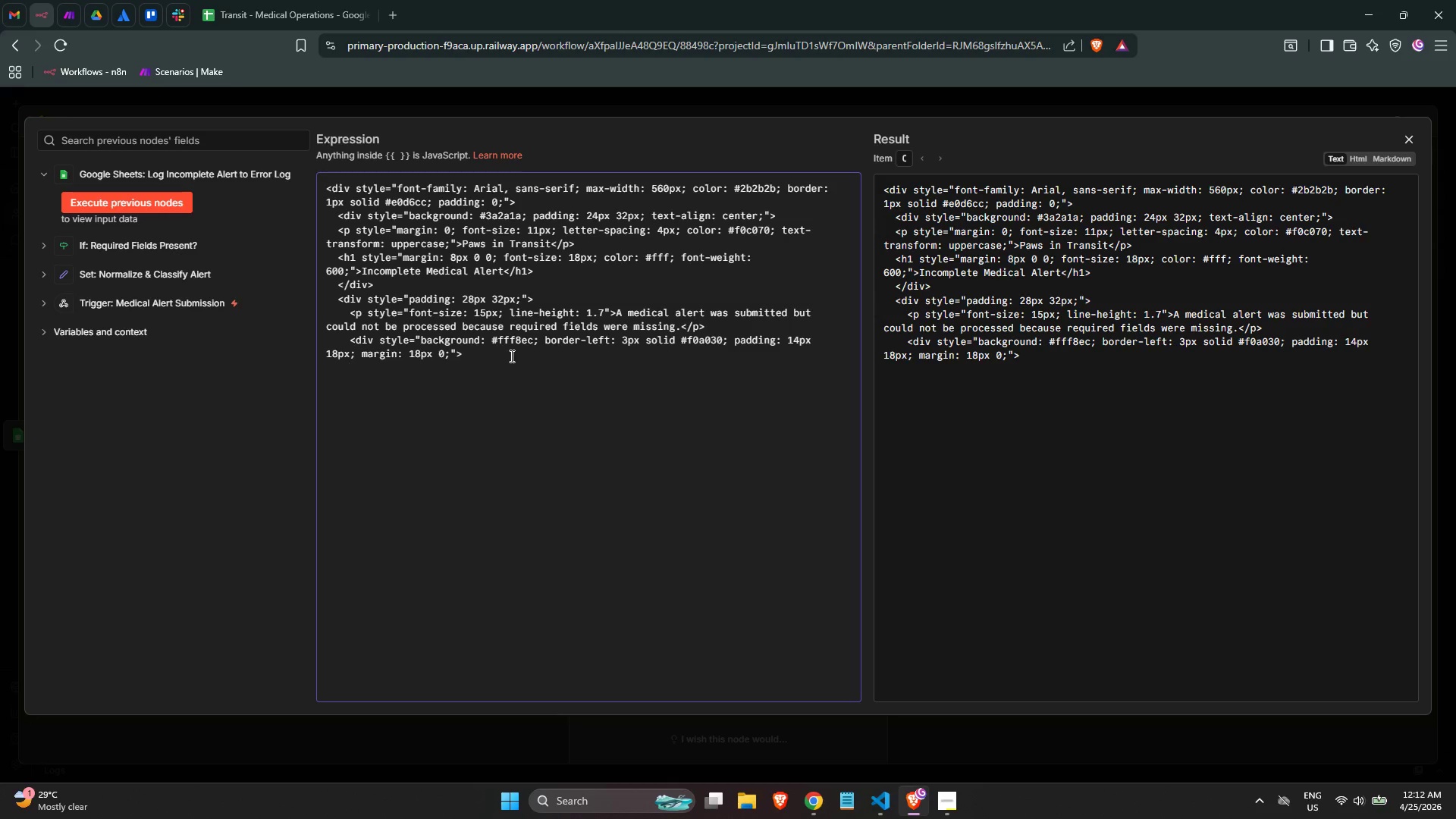 
left_click([508, 354])
 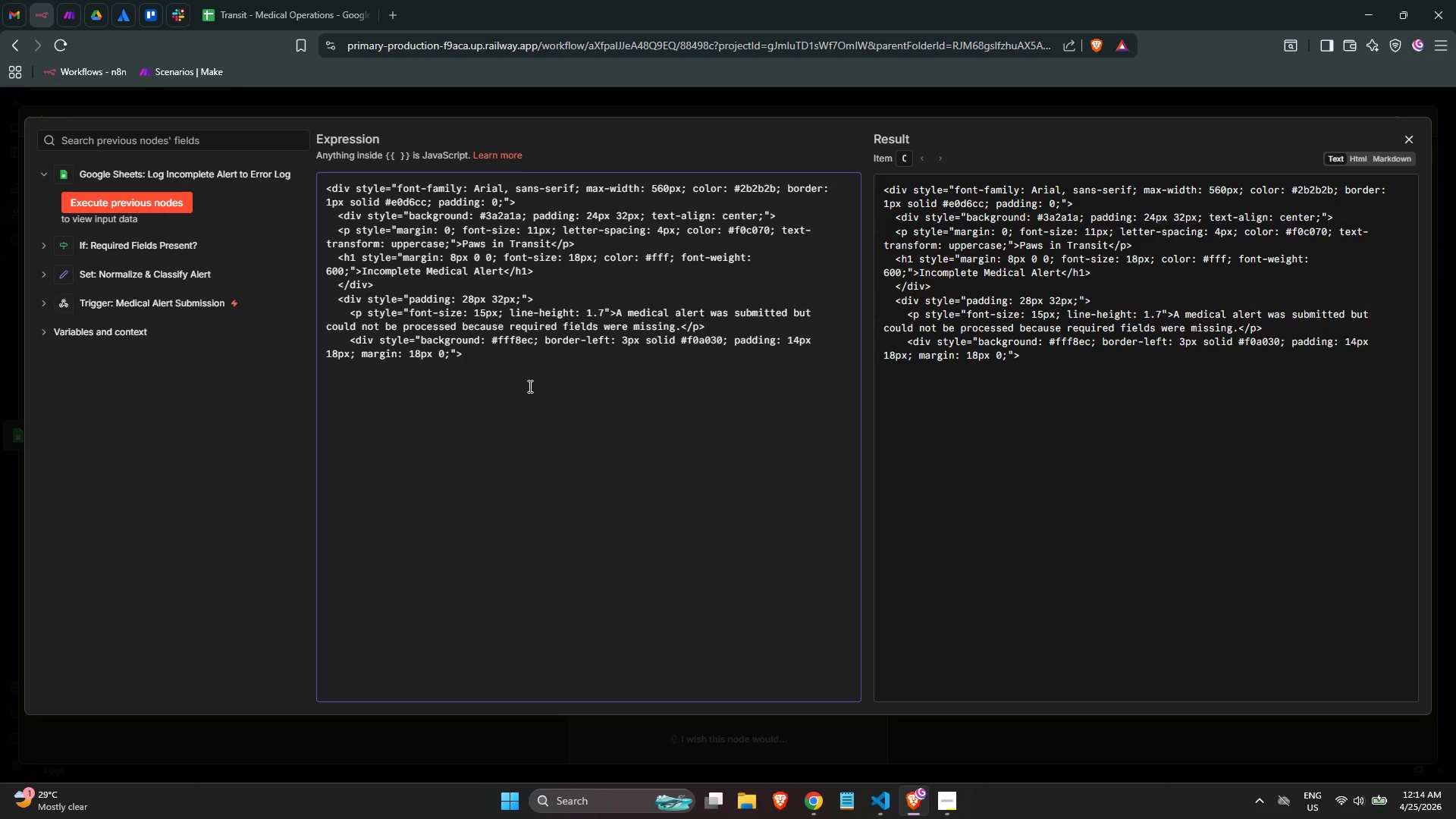 
wait(129.0)
 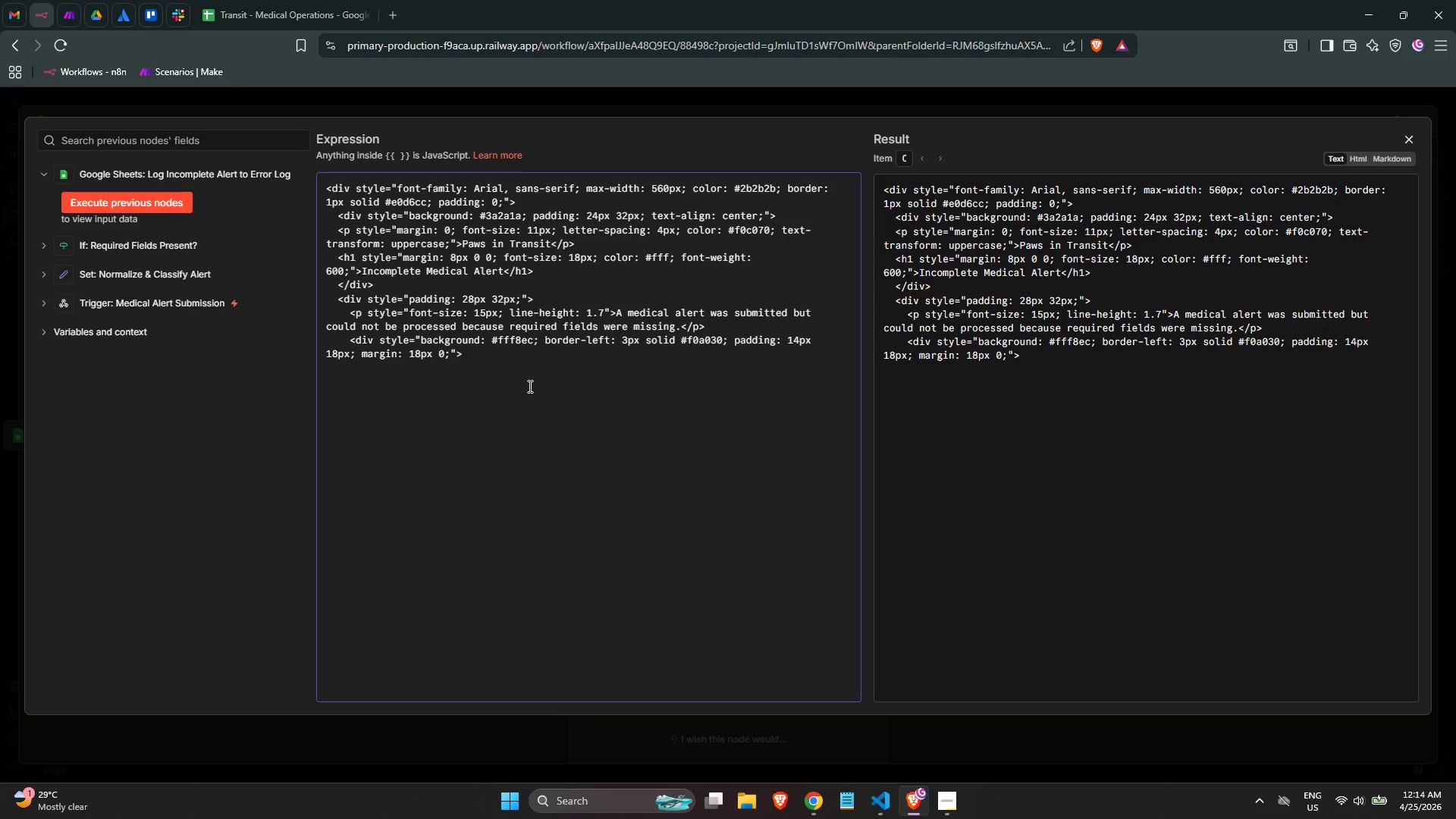 
key(ArrowRight)
 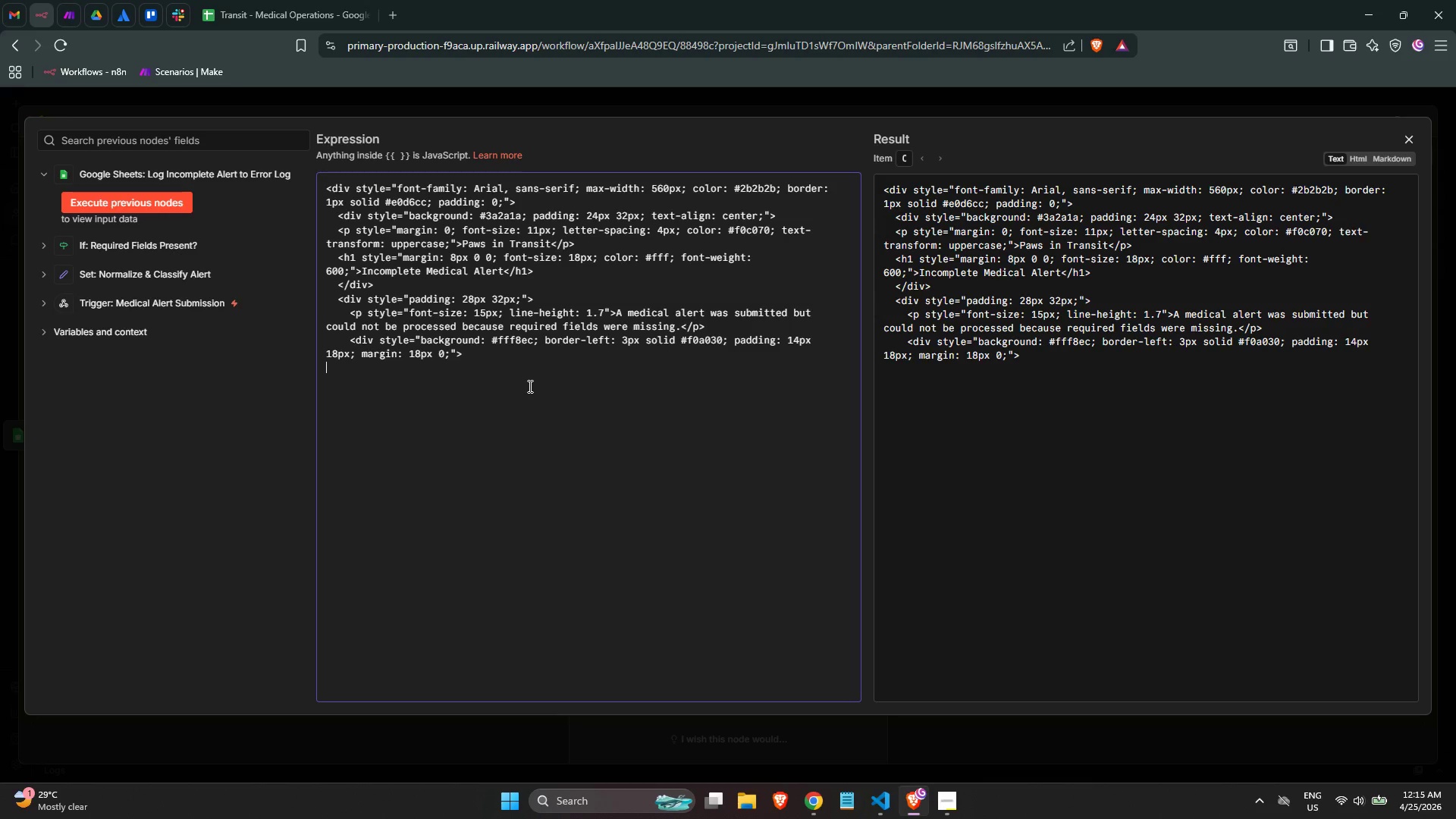 
key(ArrowLeft)
 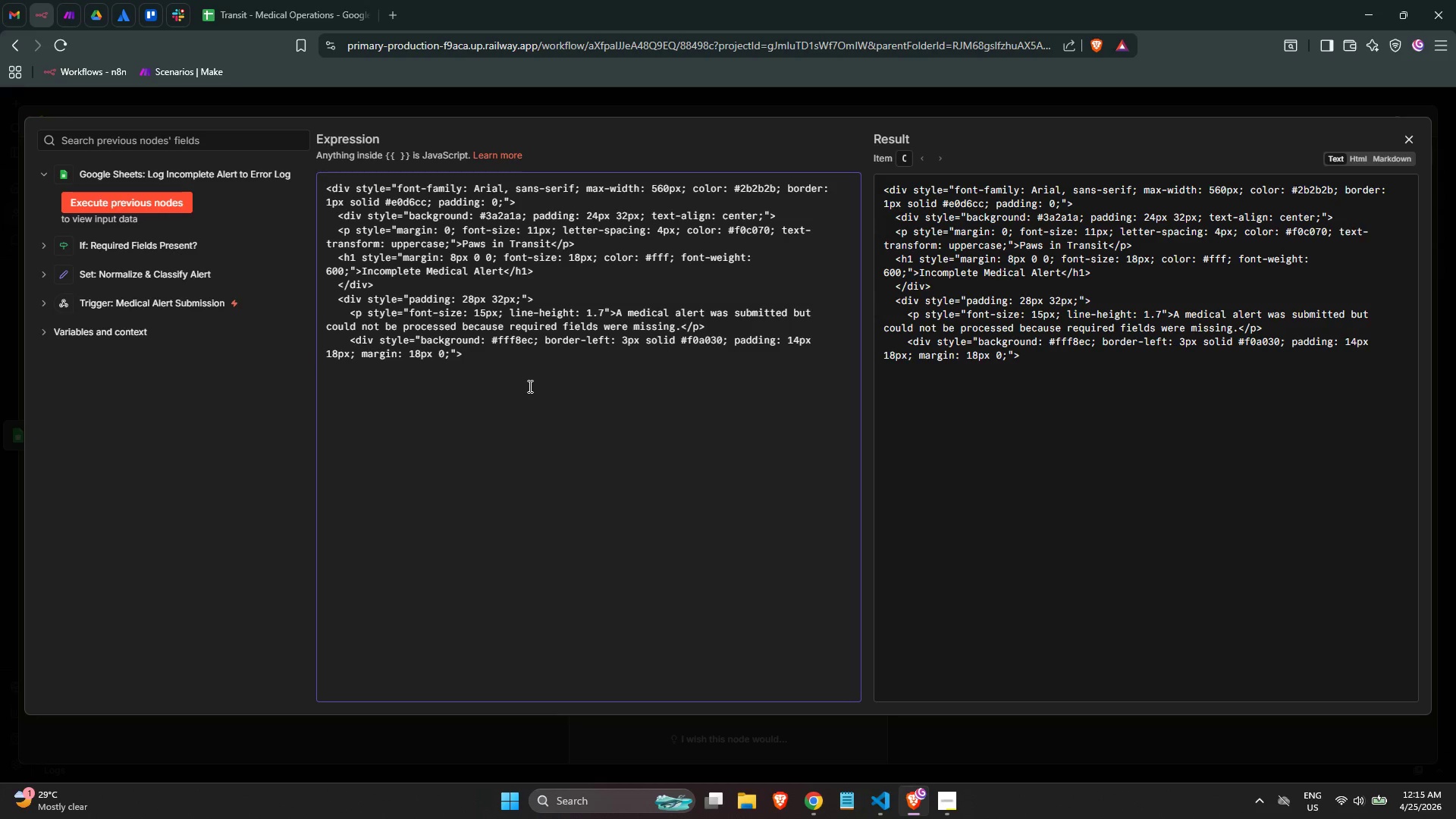 
wait(8.67)
 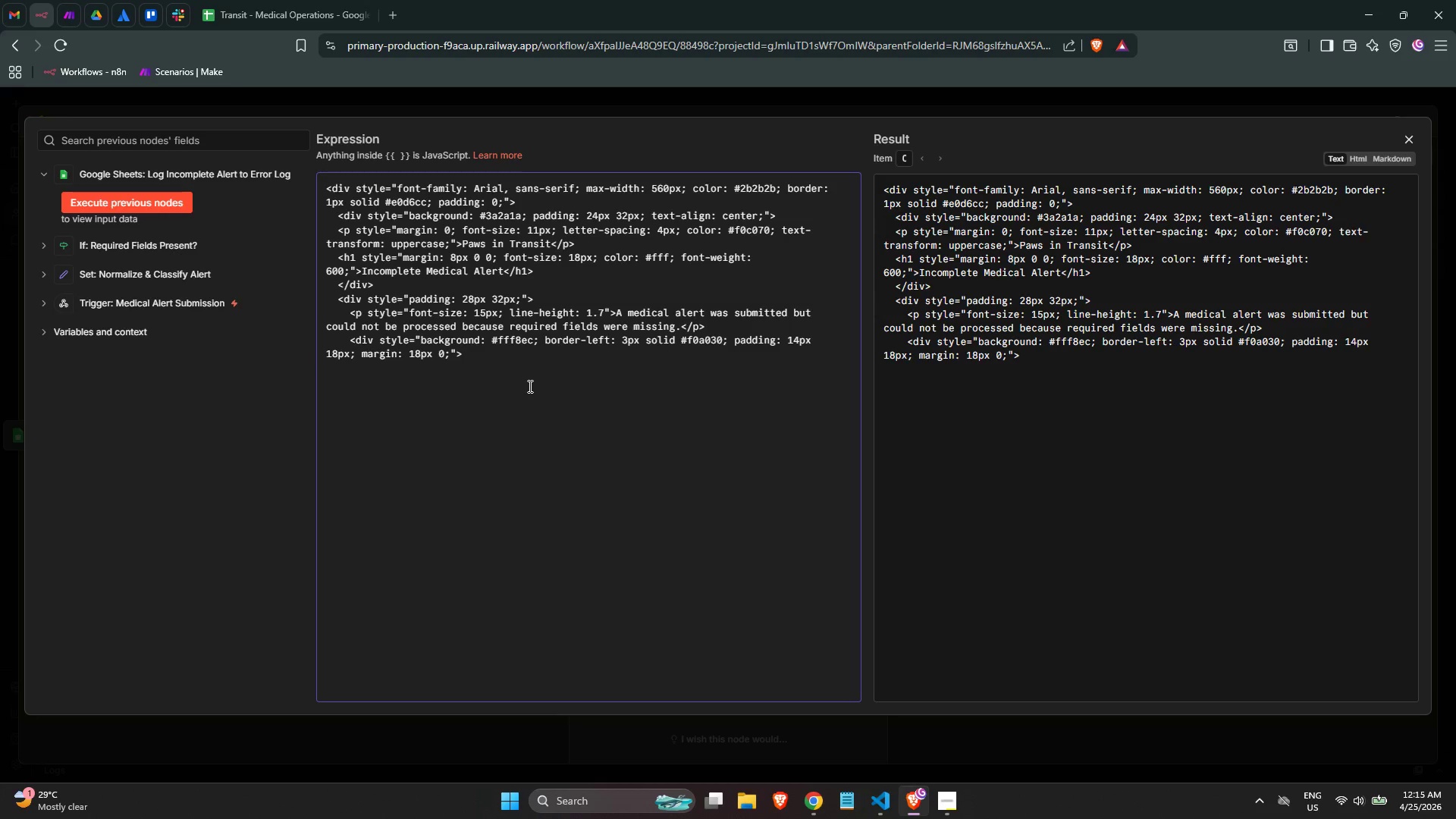 
key(ArrowRight)
 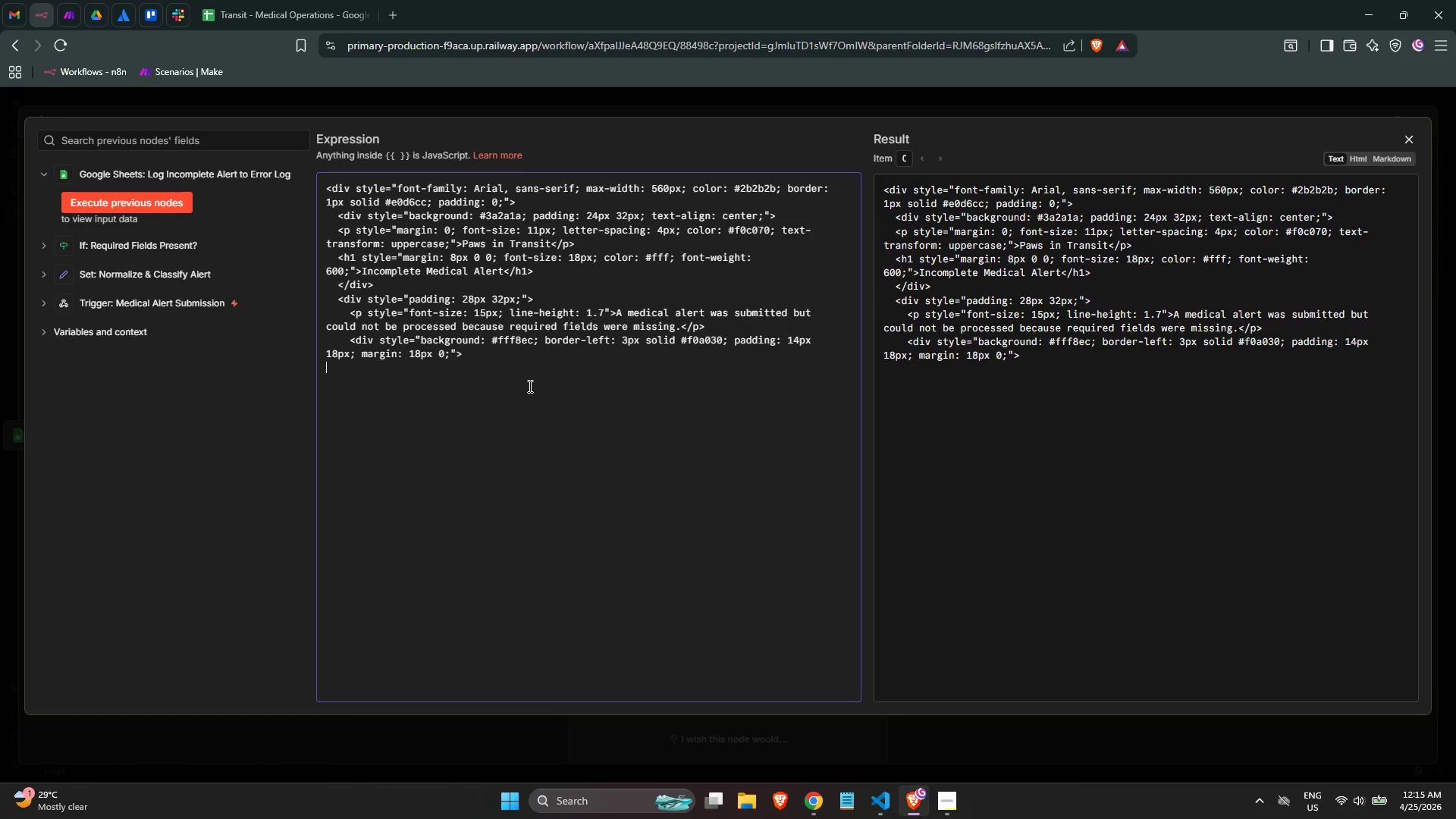 
key(ArrowLeft)
 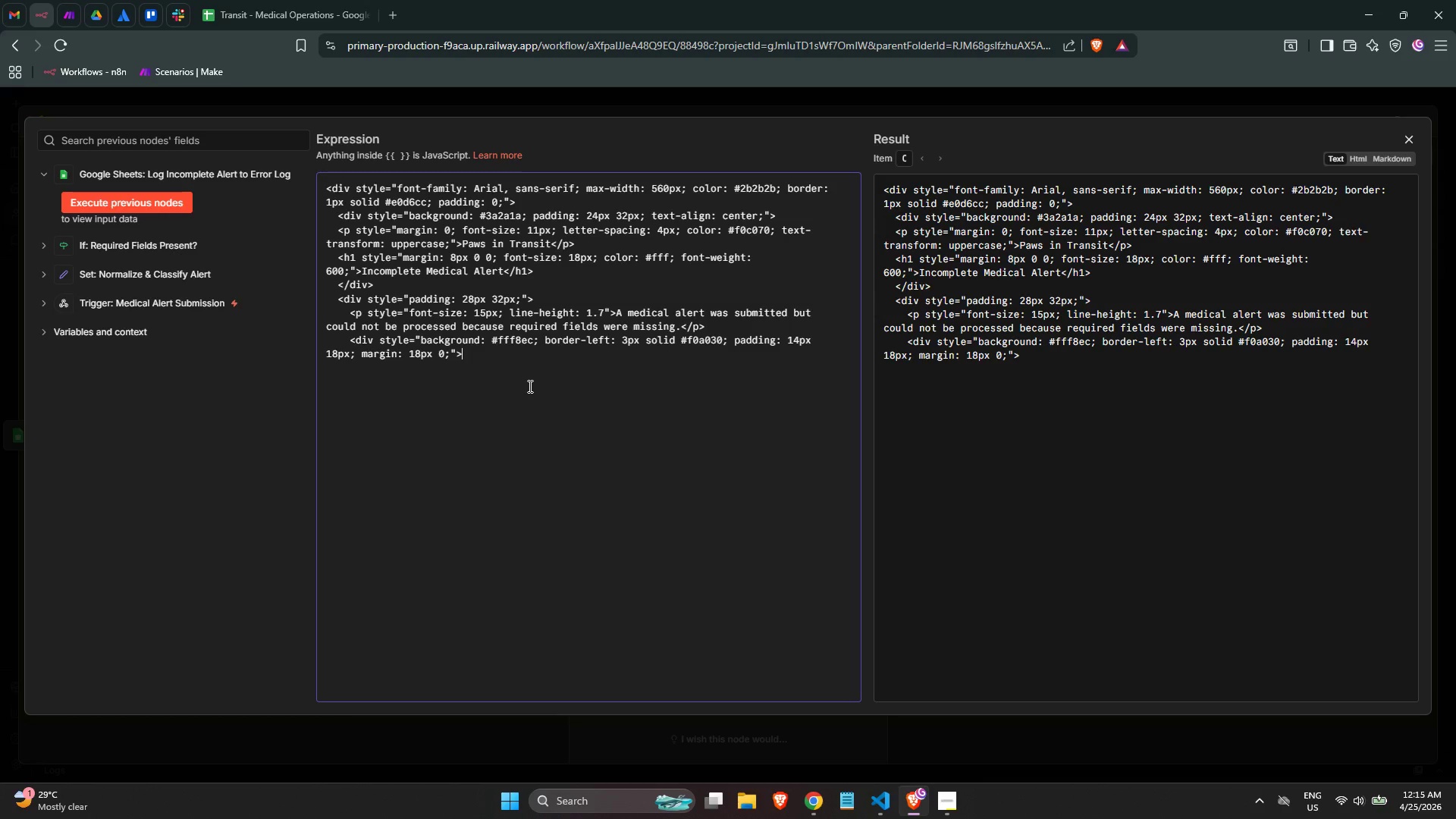 
key(Enter)
 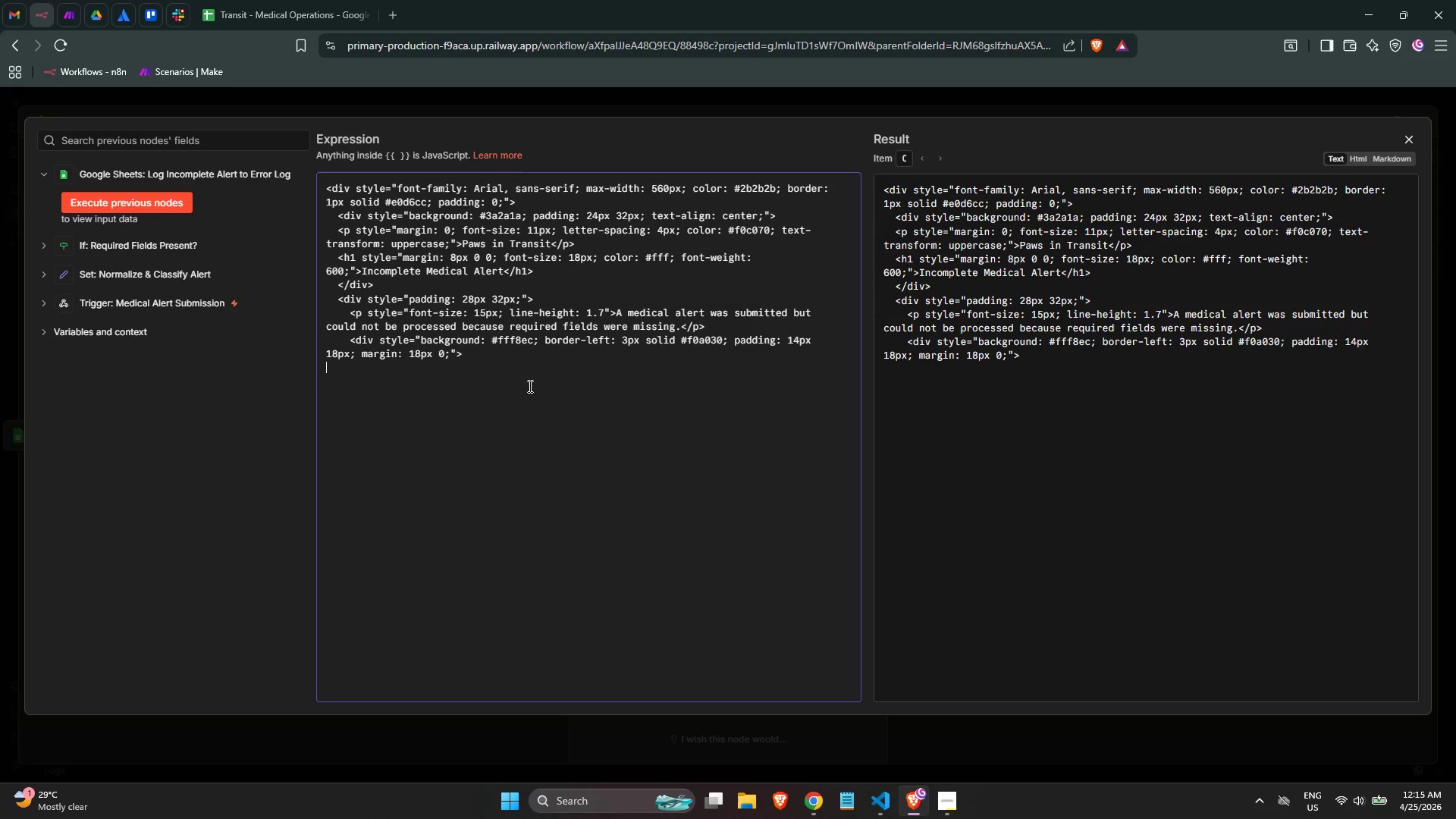 
key(Tab)
 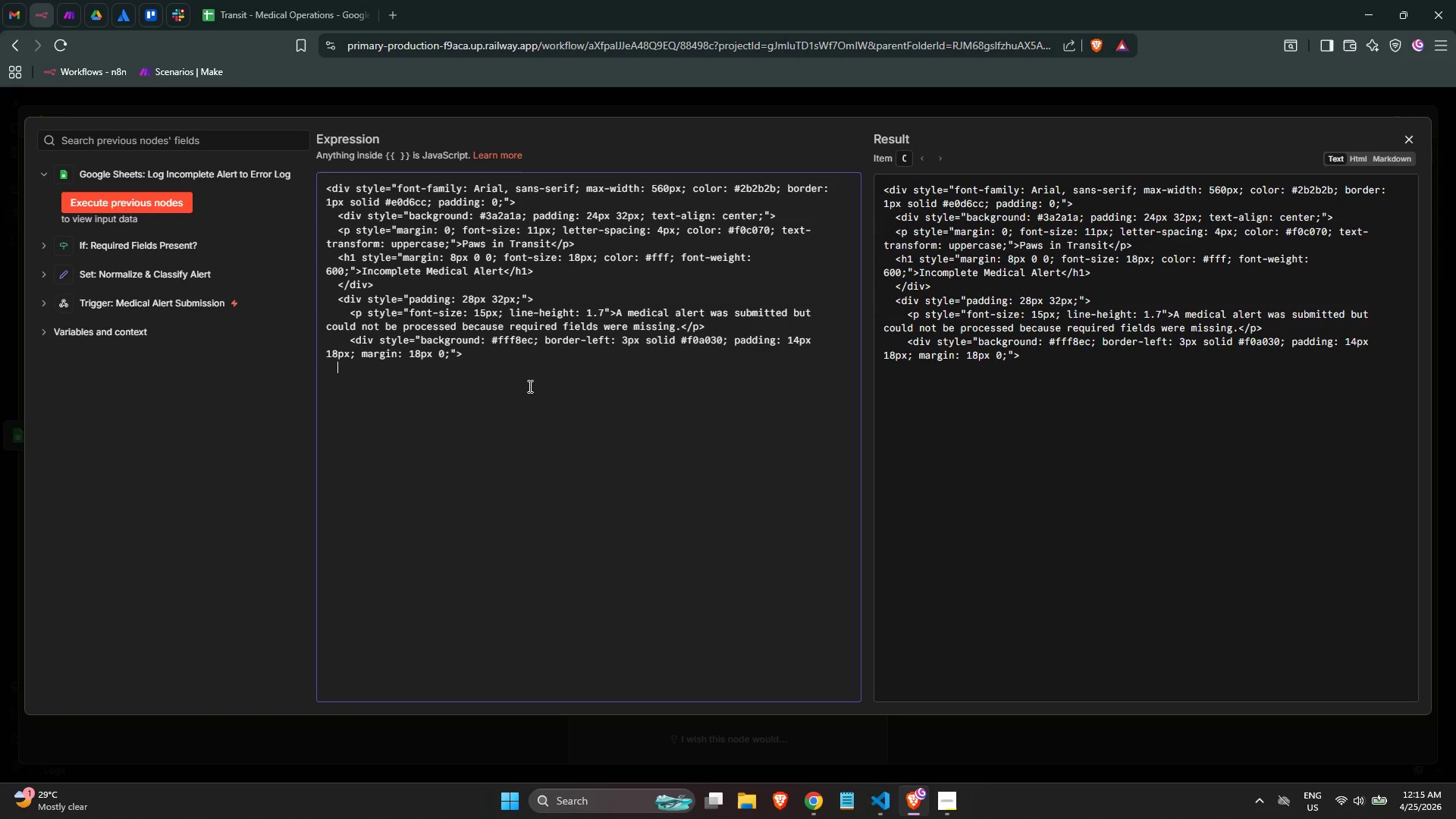 
key(Tab)
 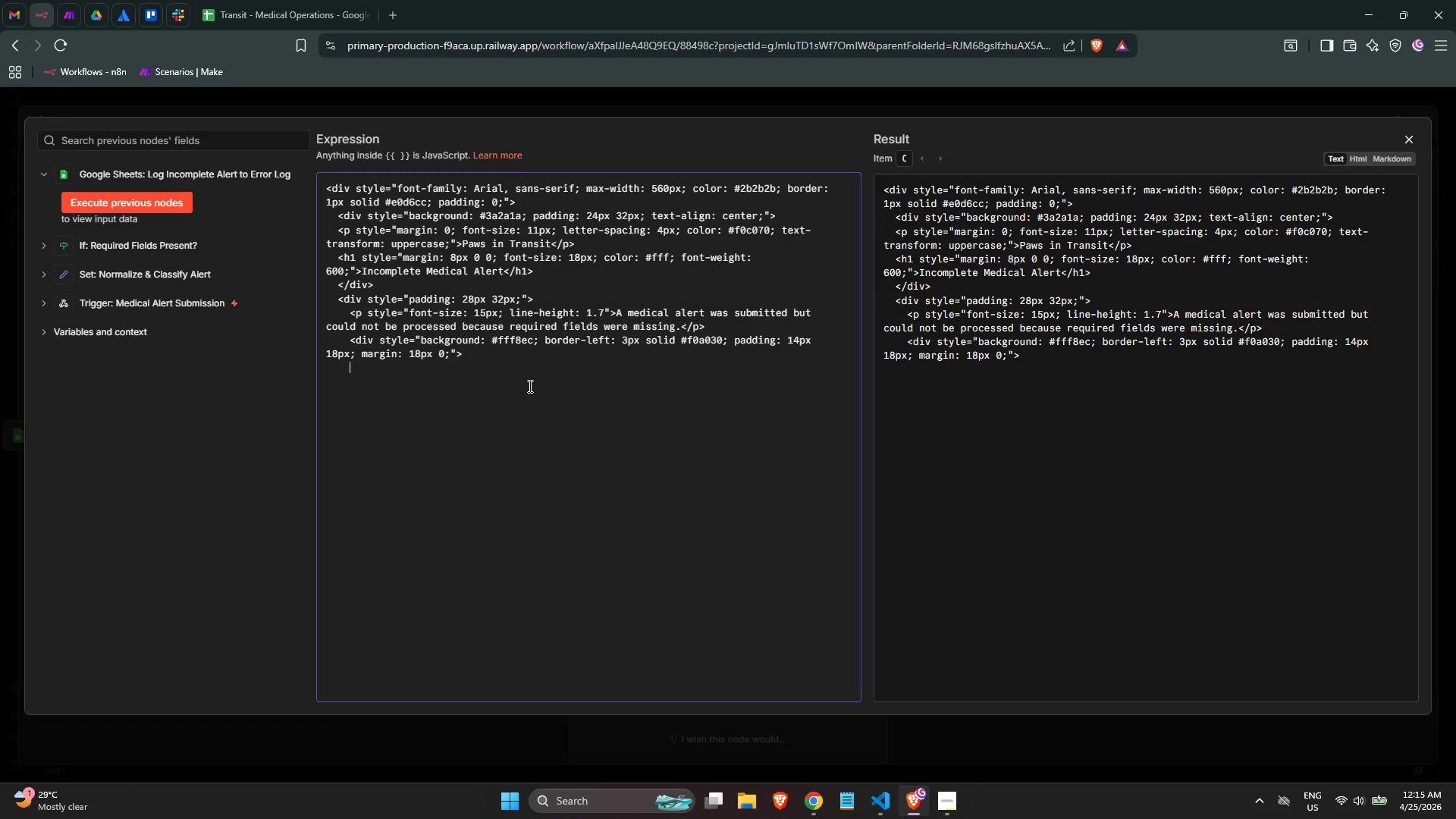 
key(Shift+ShiftLeft)
 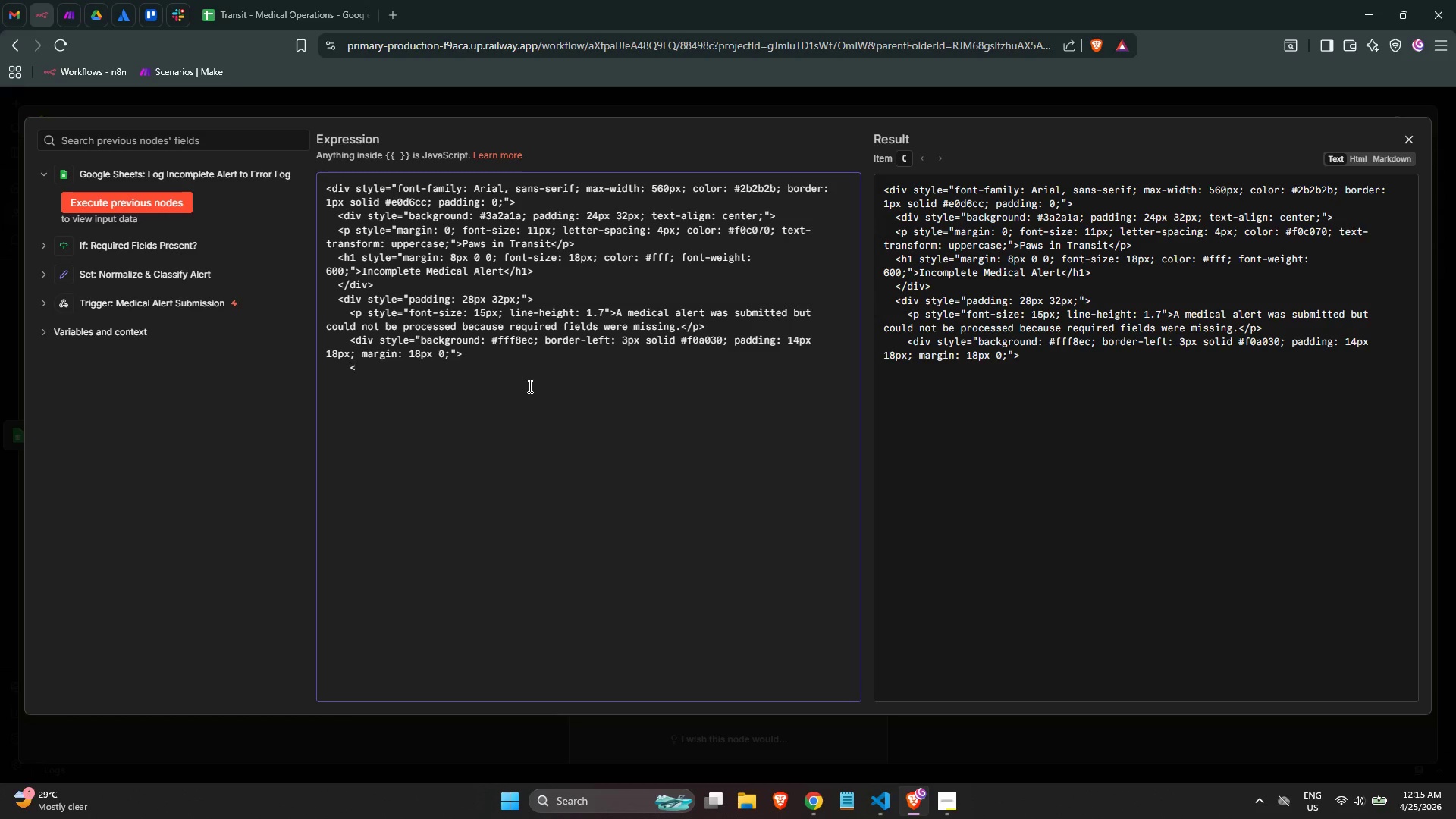 
key(Shift+Comma)
 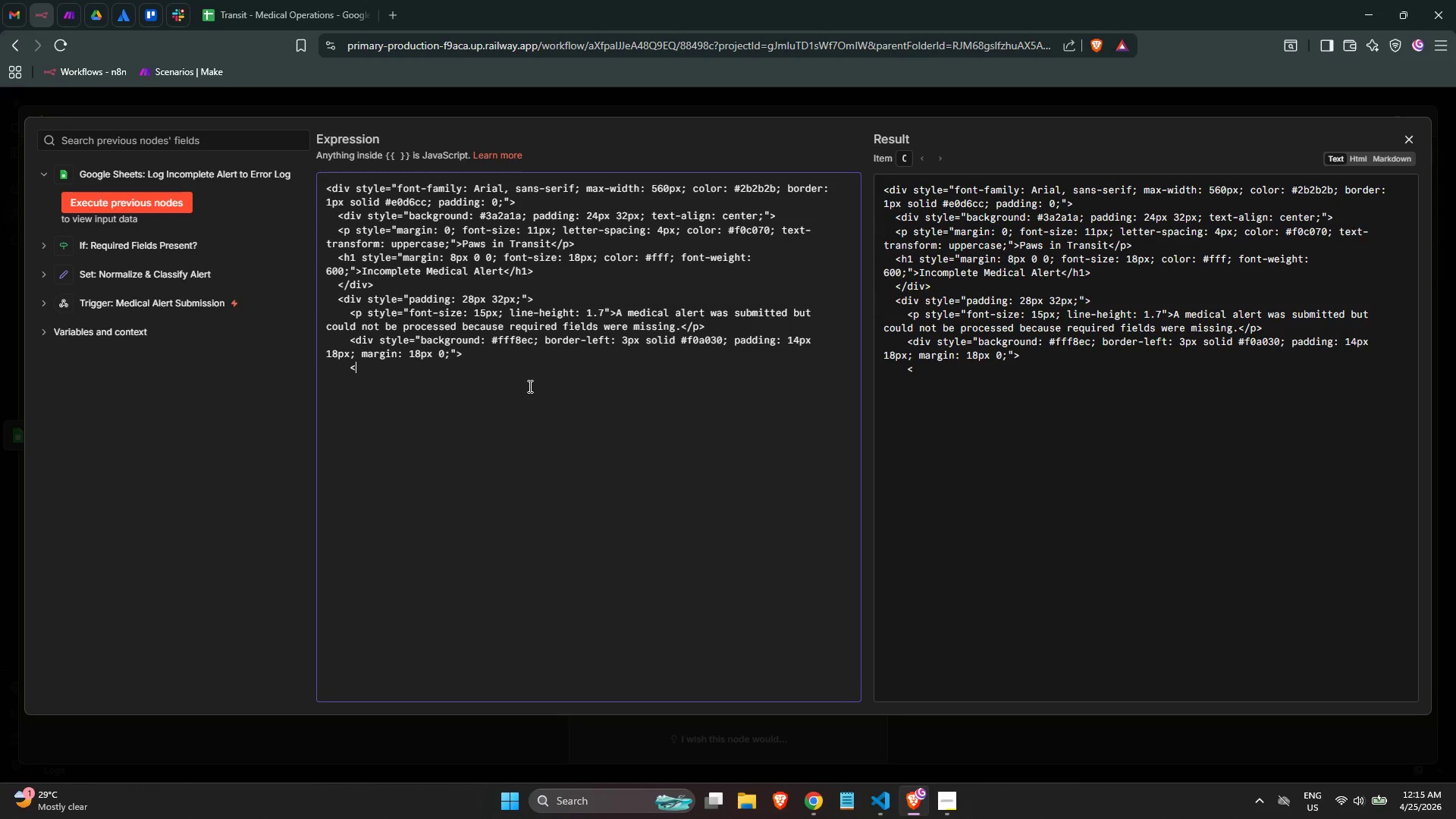 
wait(6.2)
 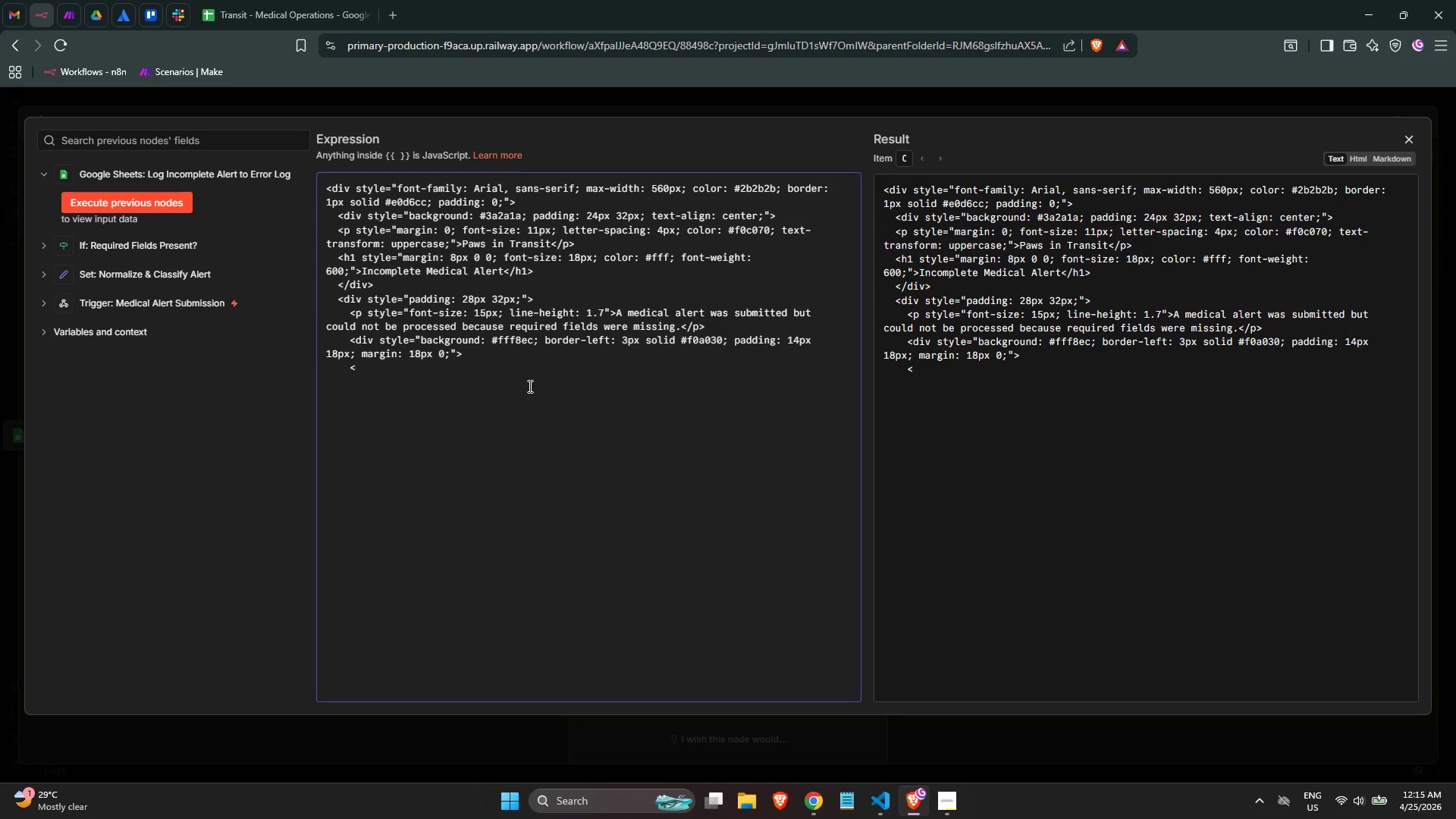 
key(Backspace)
 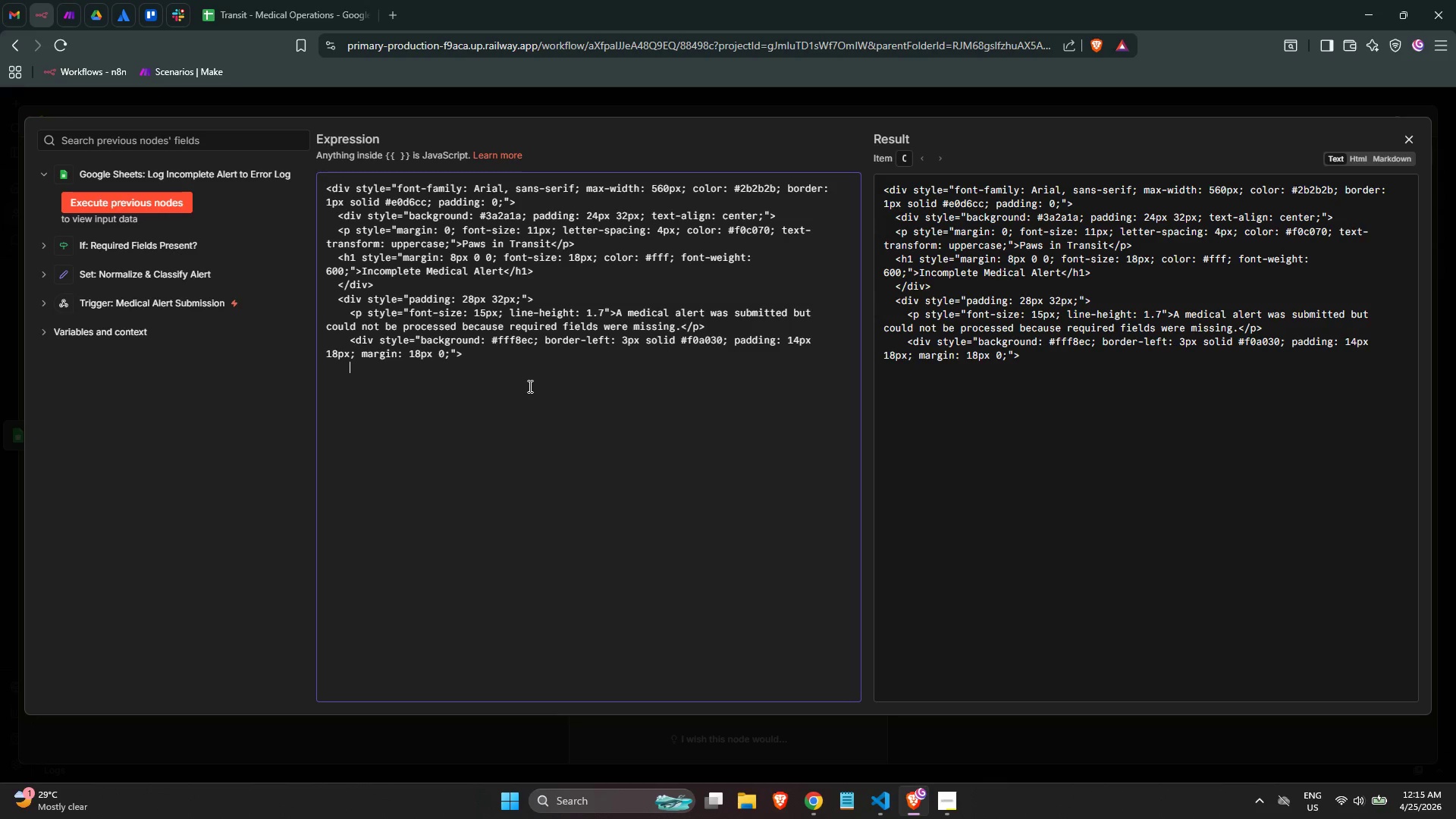 
key(Tab)
 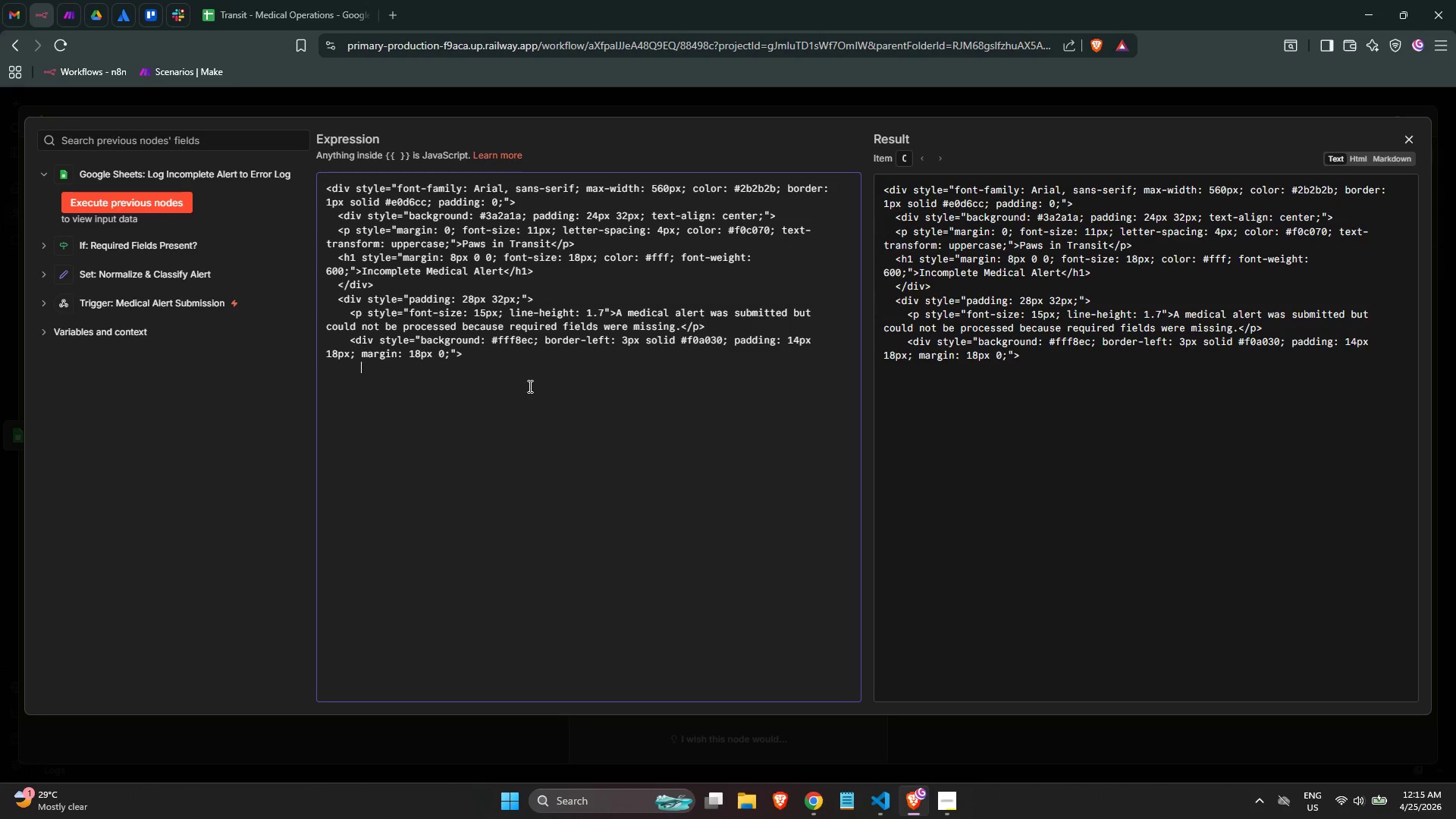 
key(Shift+Comma)
 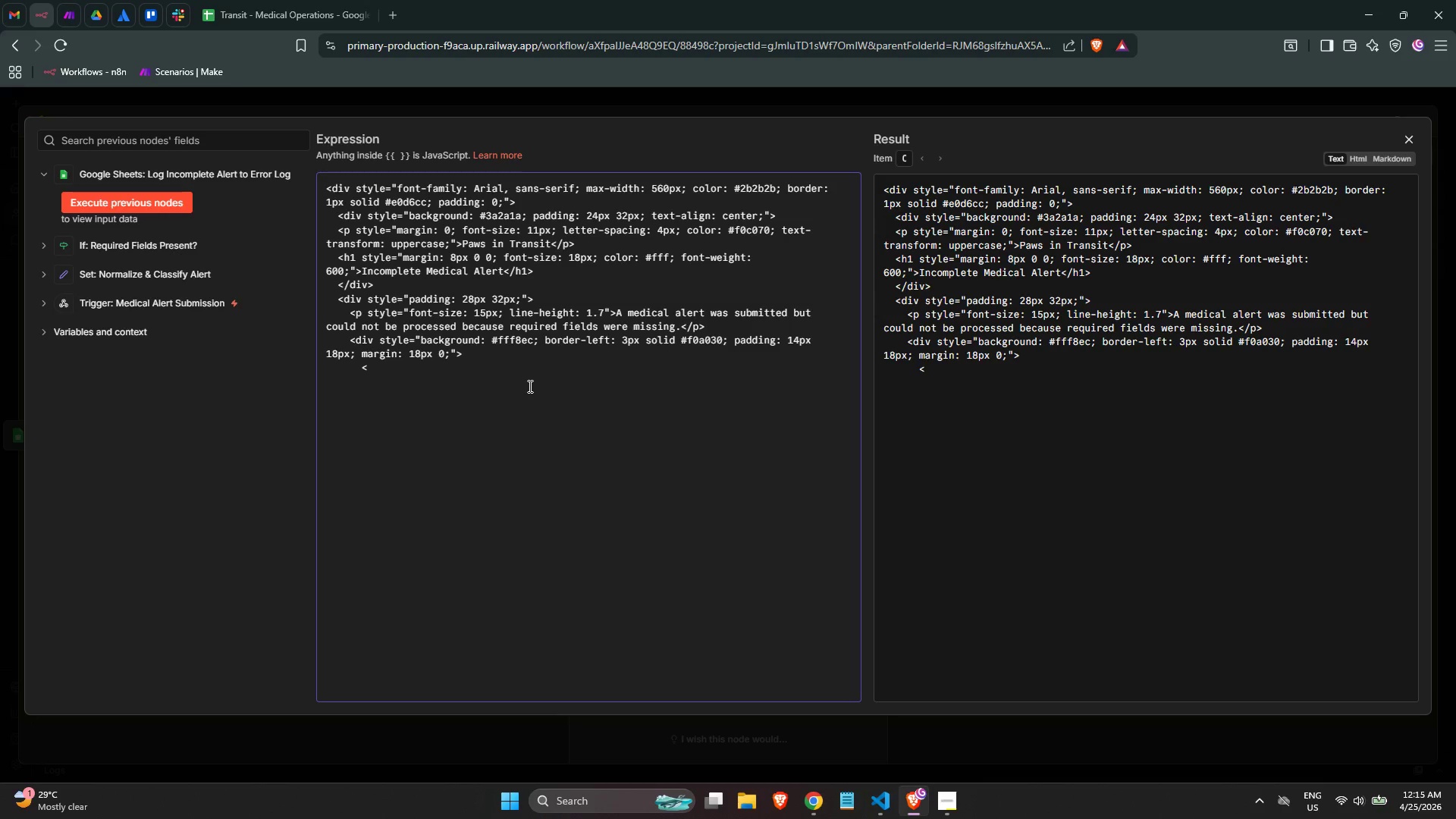 
wait(30.3)
 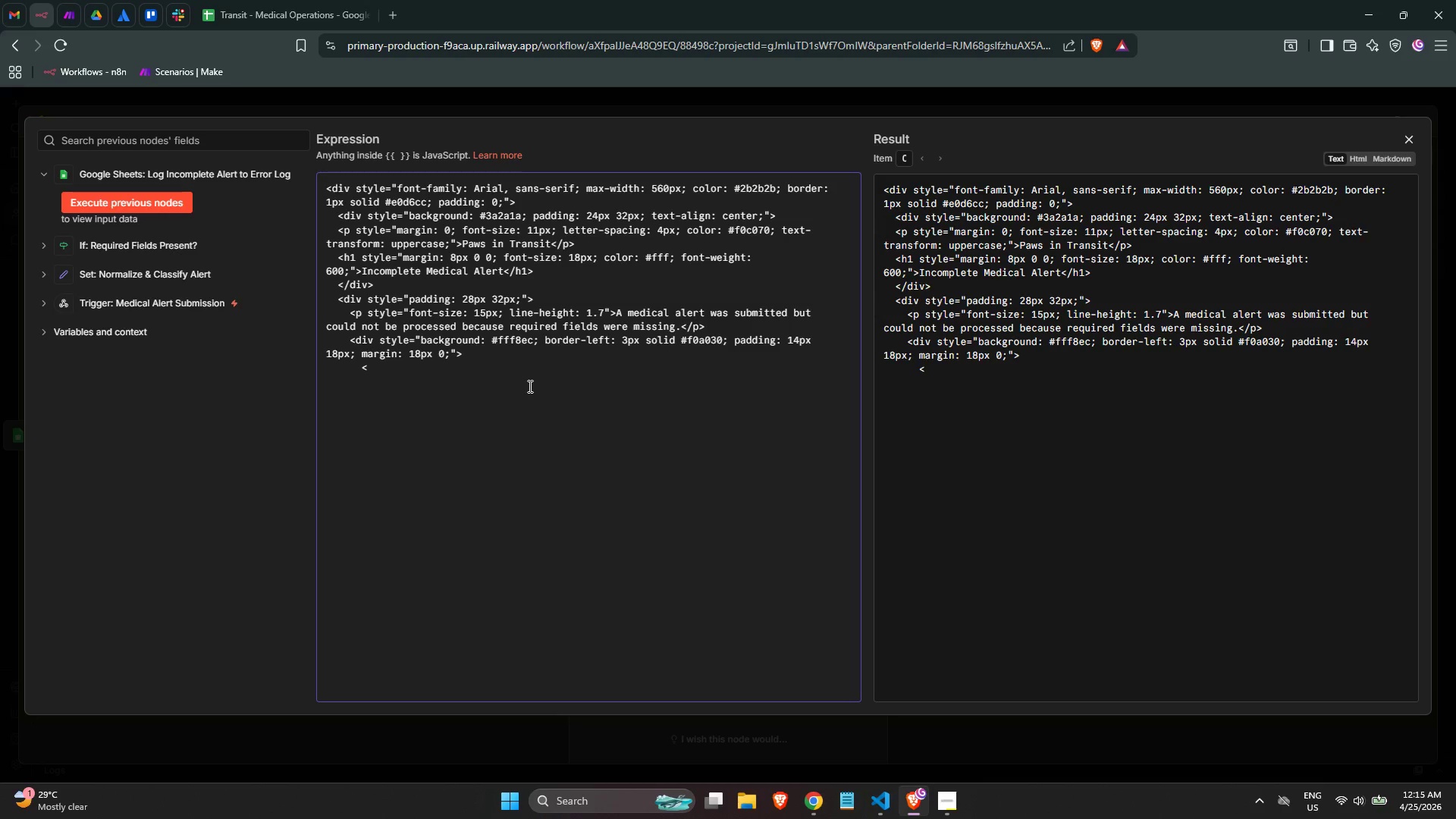 
type( )
key(Backspace)
type(p style="")
 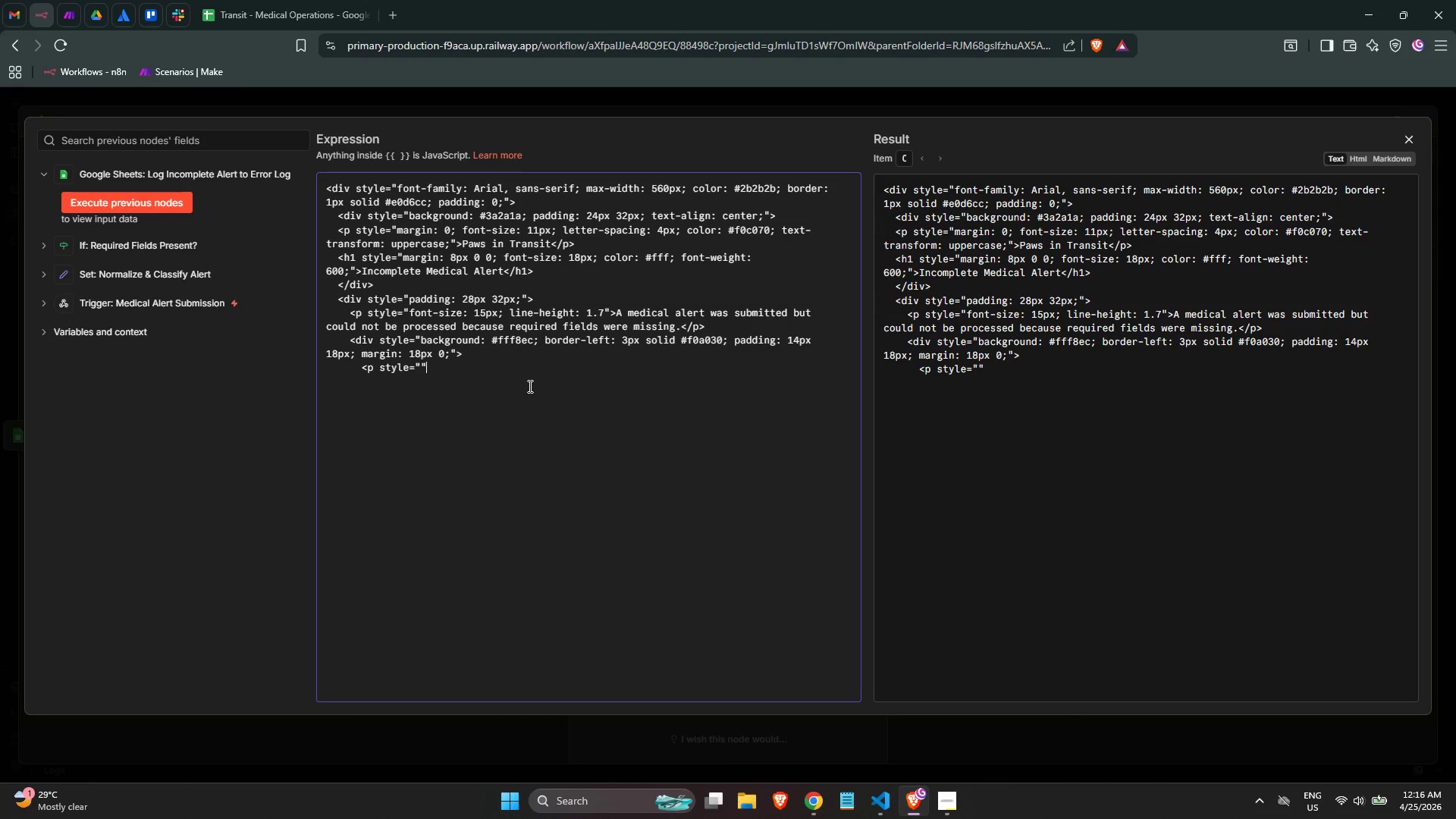 
key(ArrowLeft)
 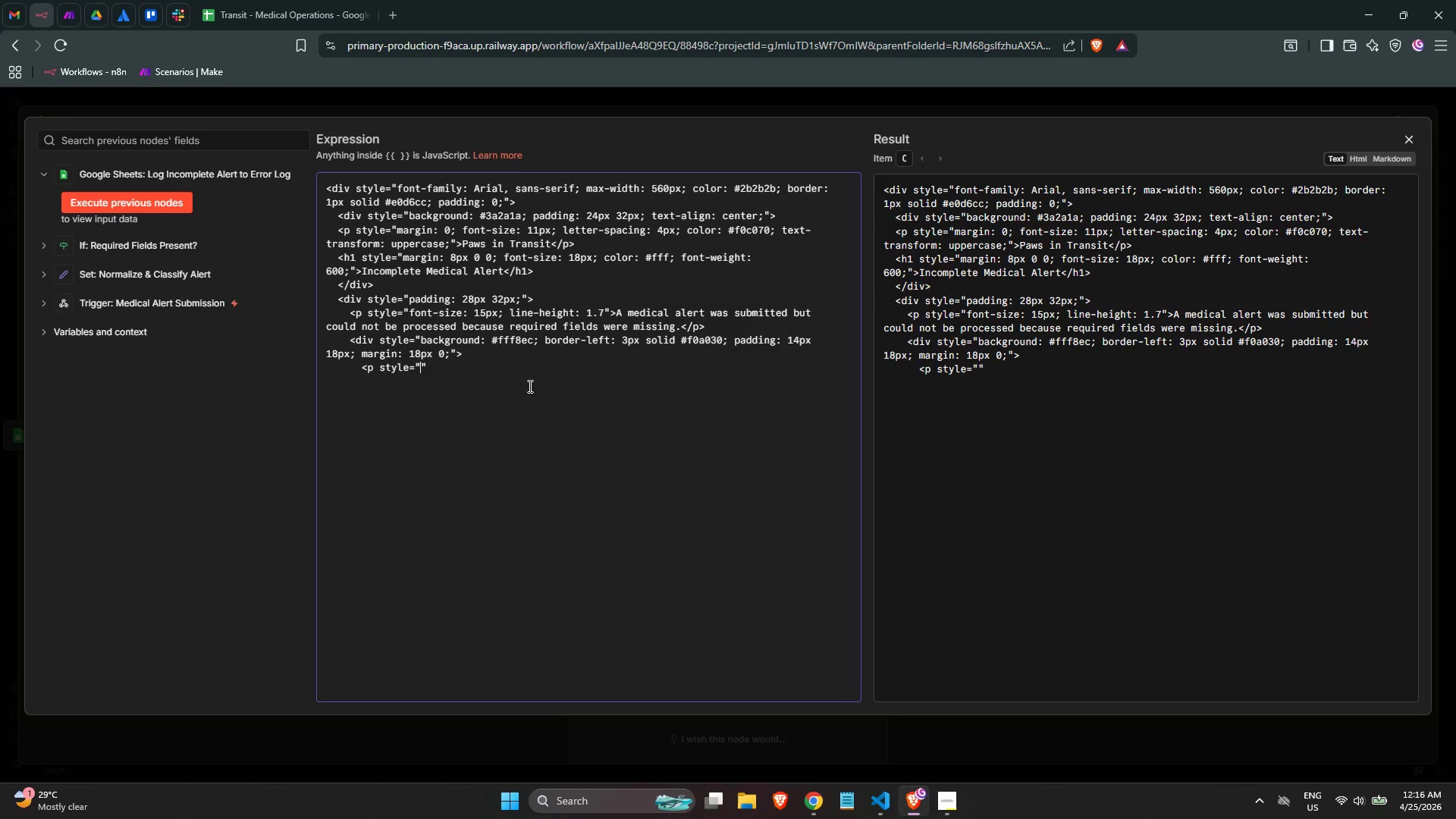 
type(margin: 0 0)
 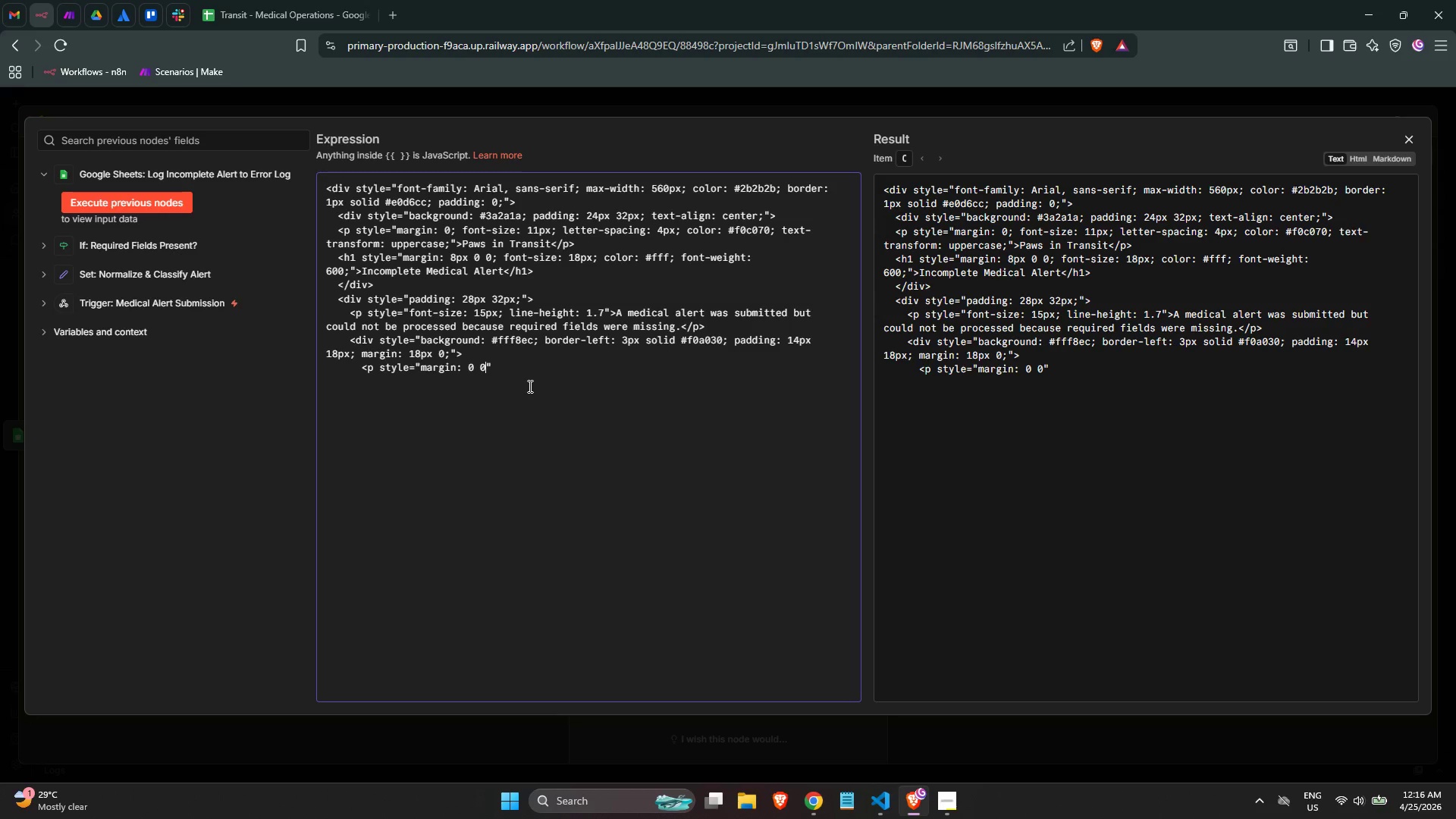 
wait(11.7)
 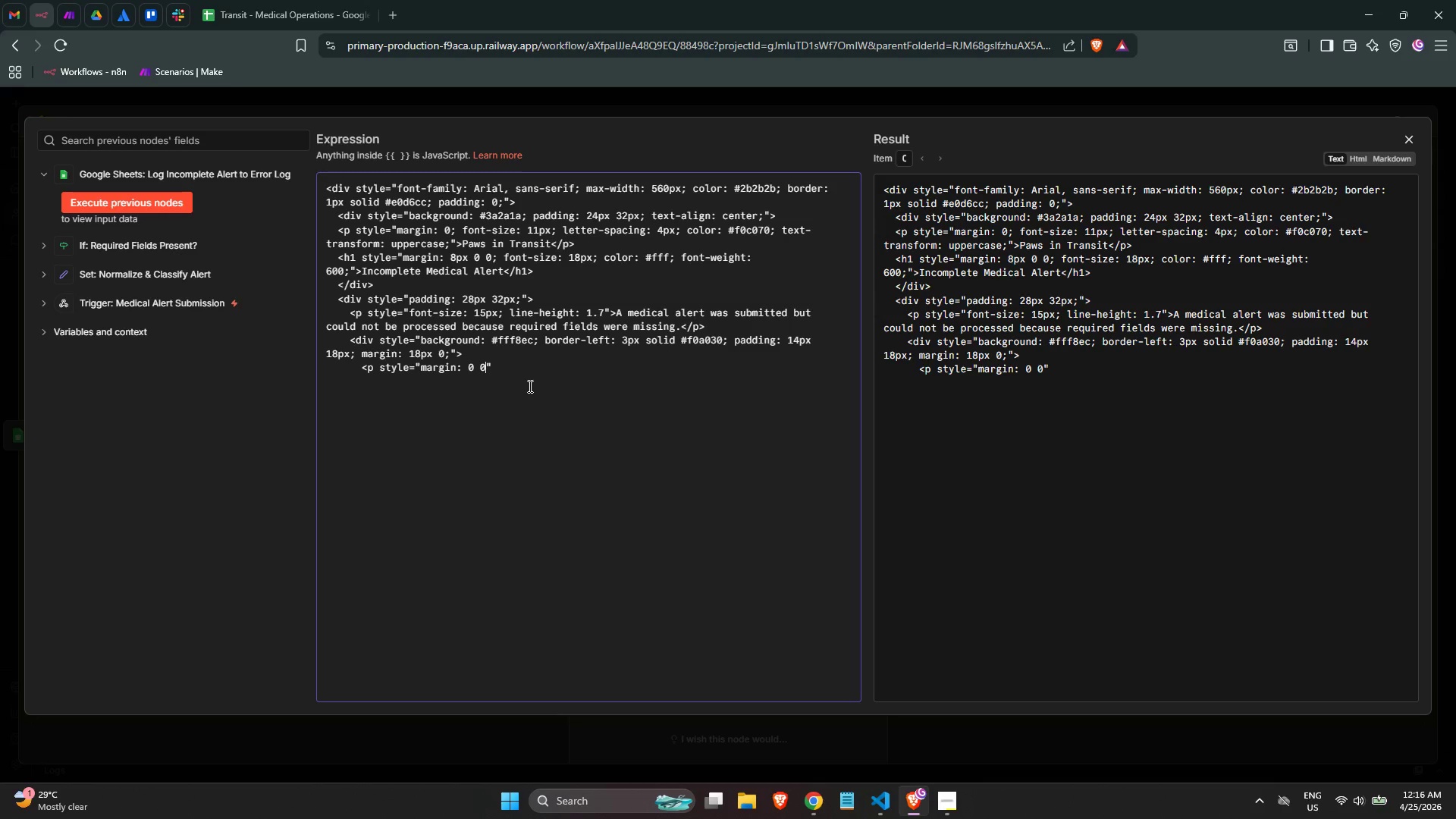 
type( 8px)
 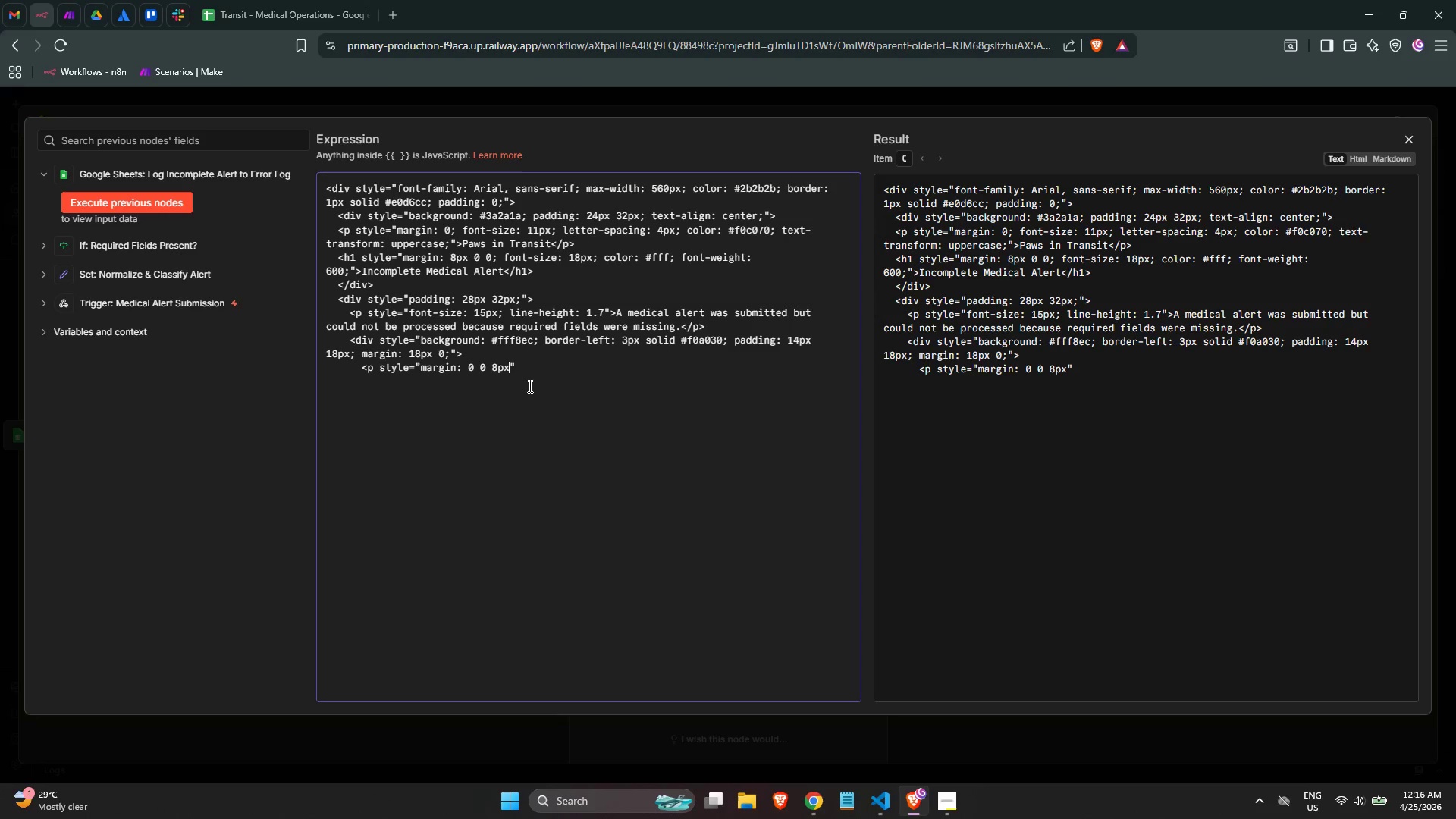 
key(Semicolon)
 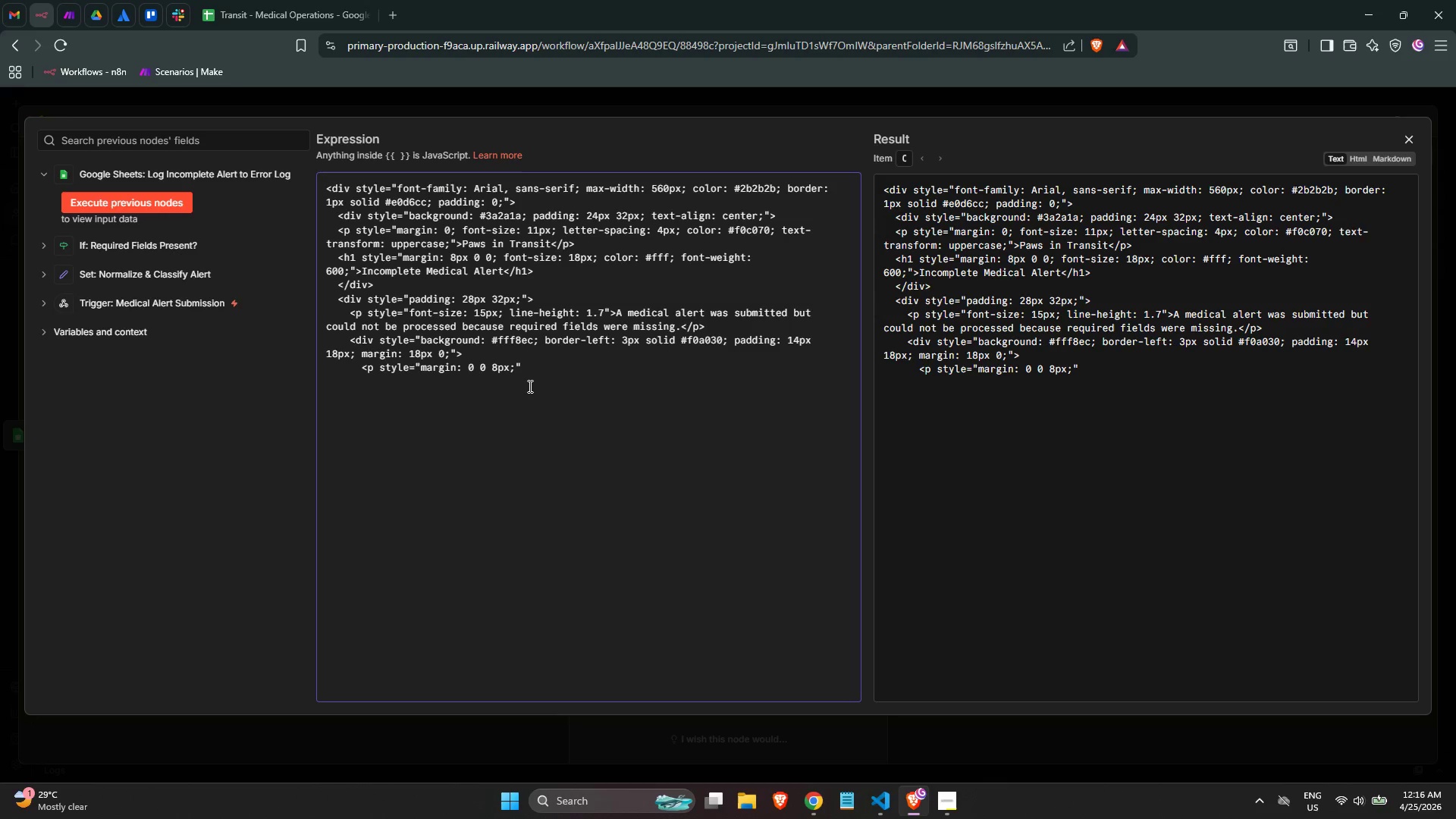 
key(ArrowRight)
 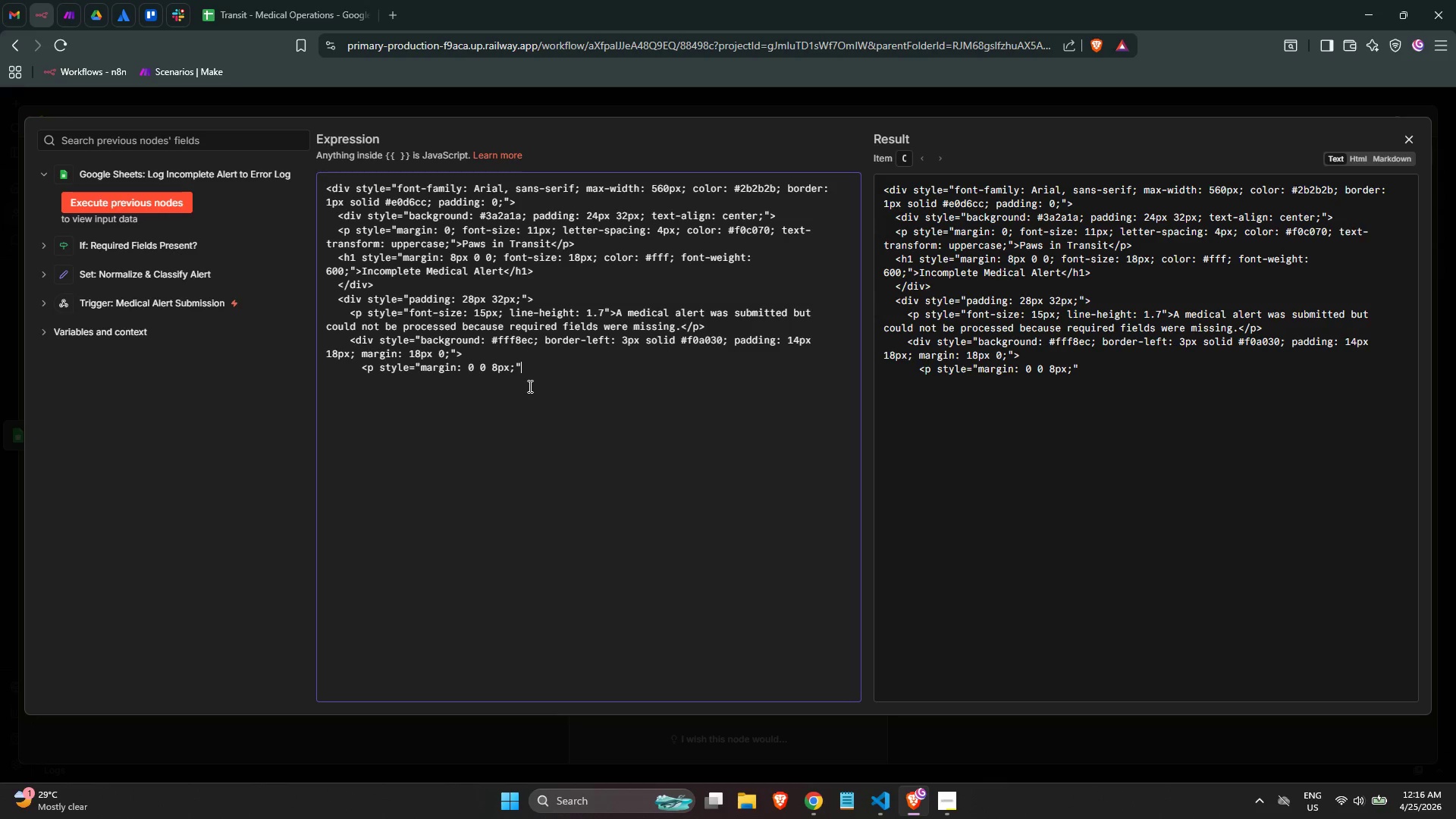 
key(Space)
 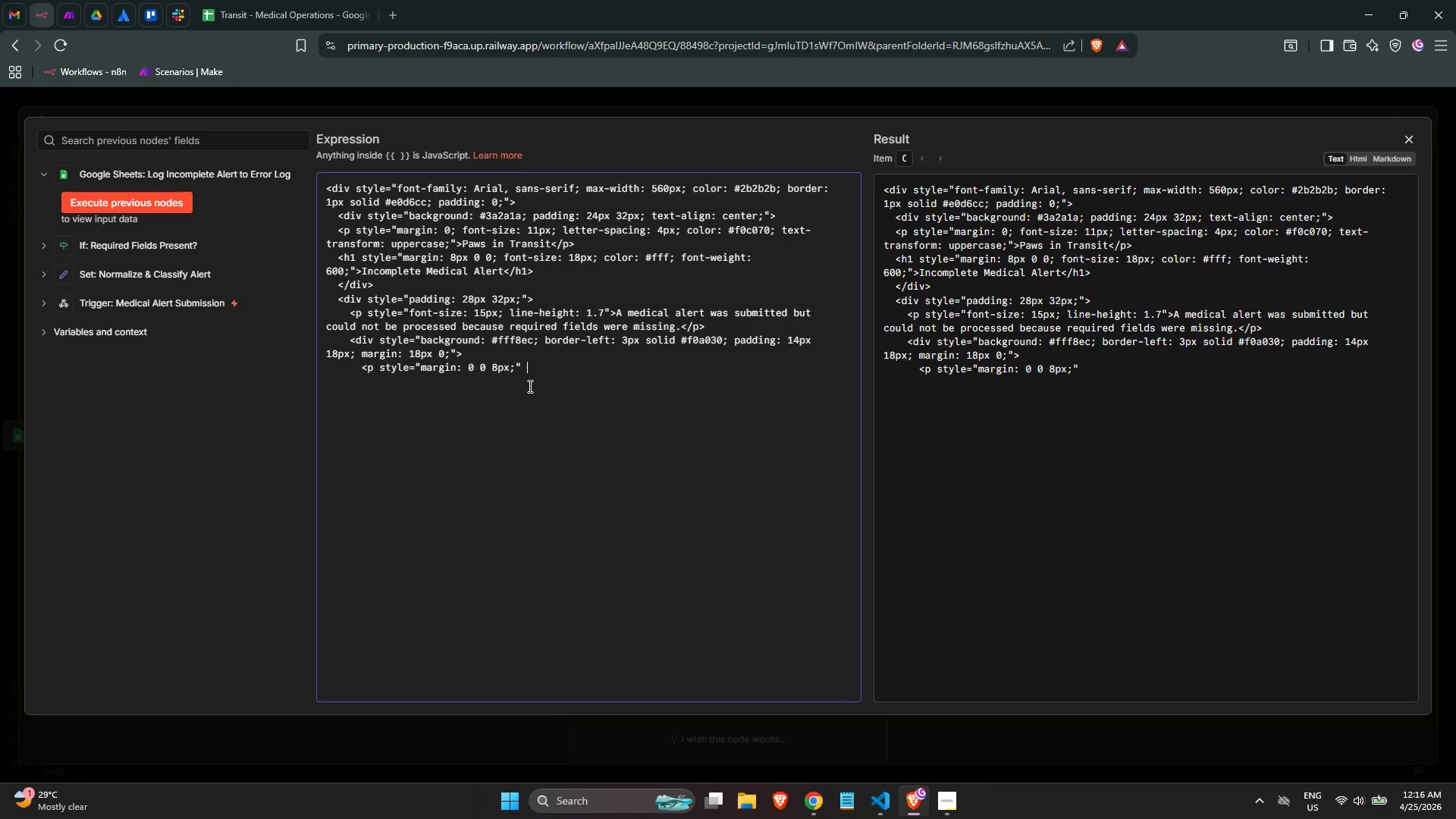 
key(ArrowLeft)
 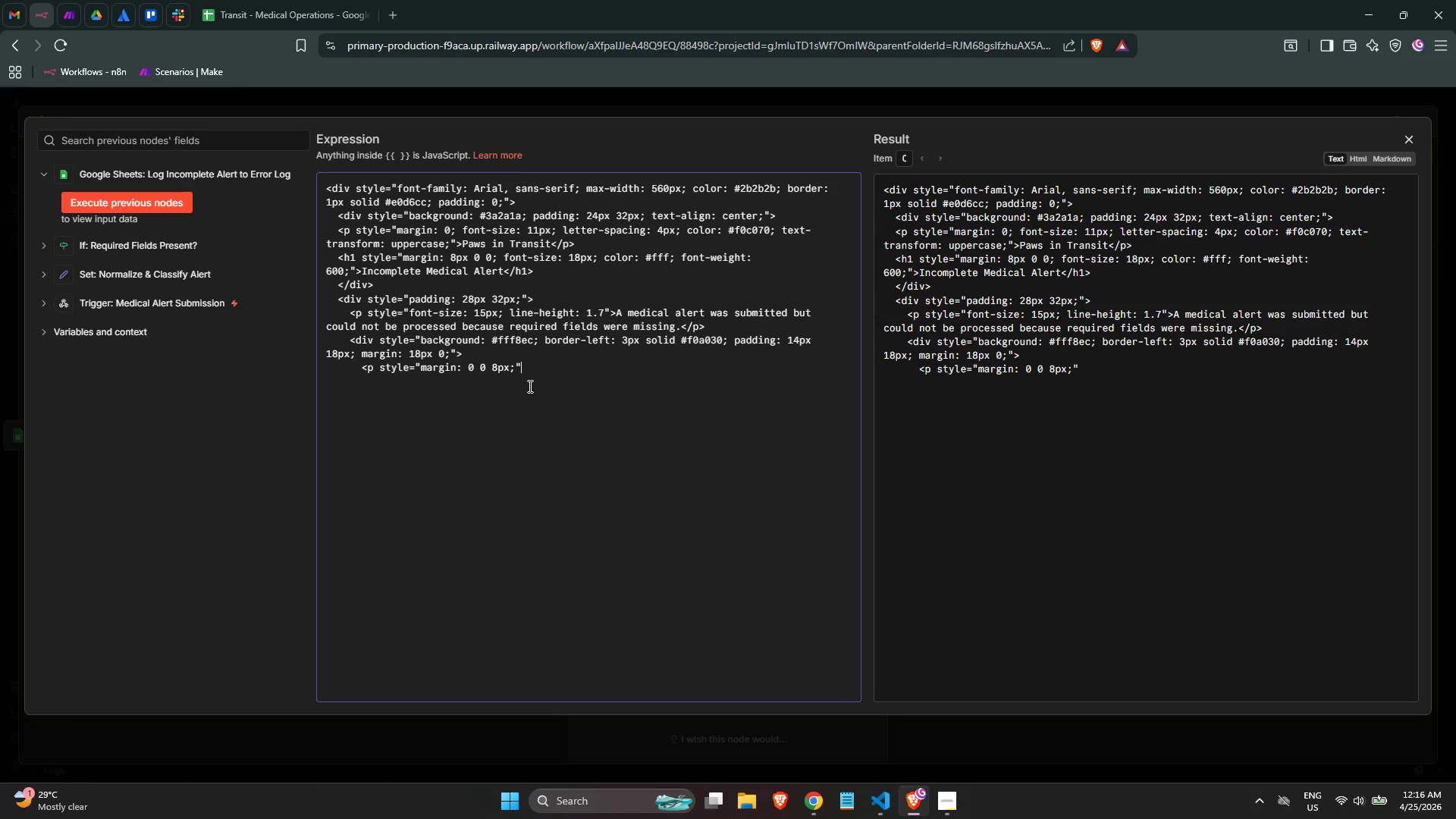 
key(ArrowLeft)
 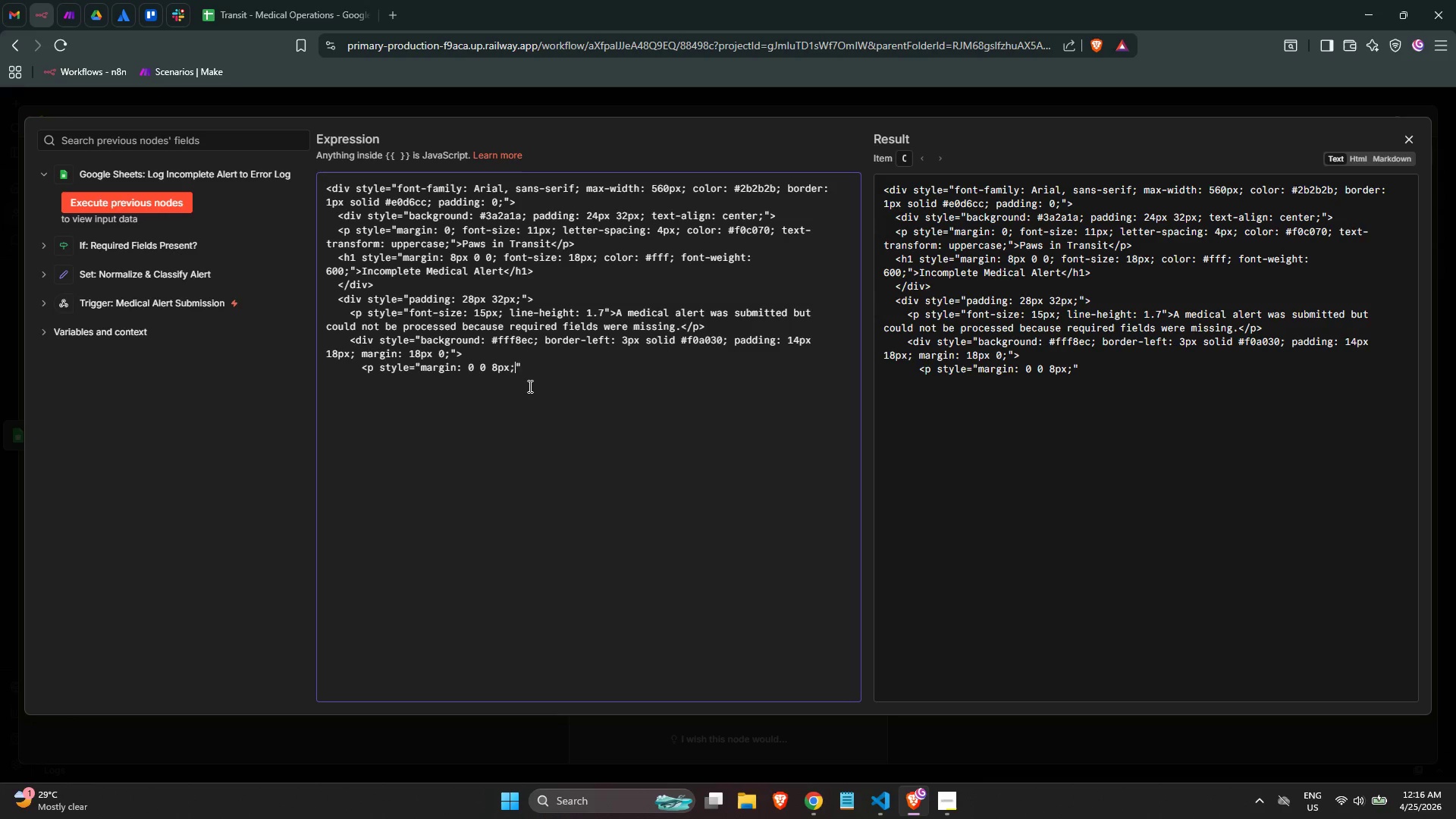 
type( font-size: 12pp)
key(Backspace)
type(x; fom)
key(Backspace)
type(nt-weight: bold)
 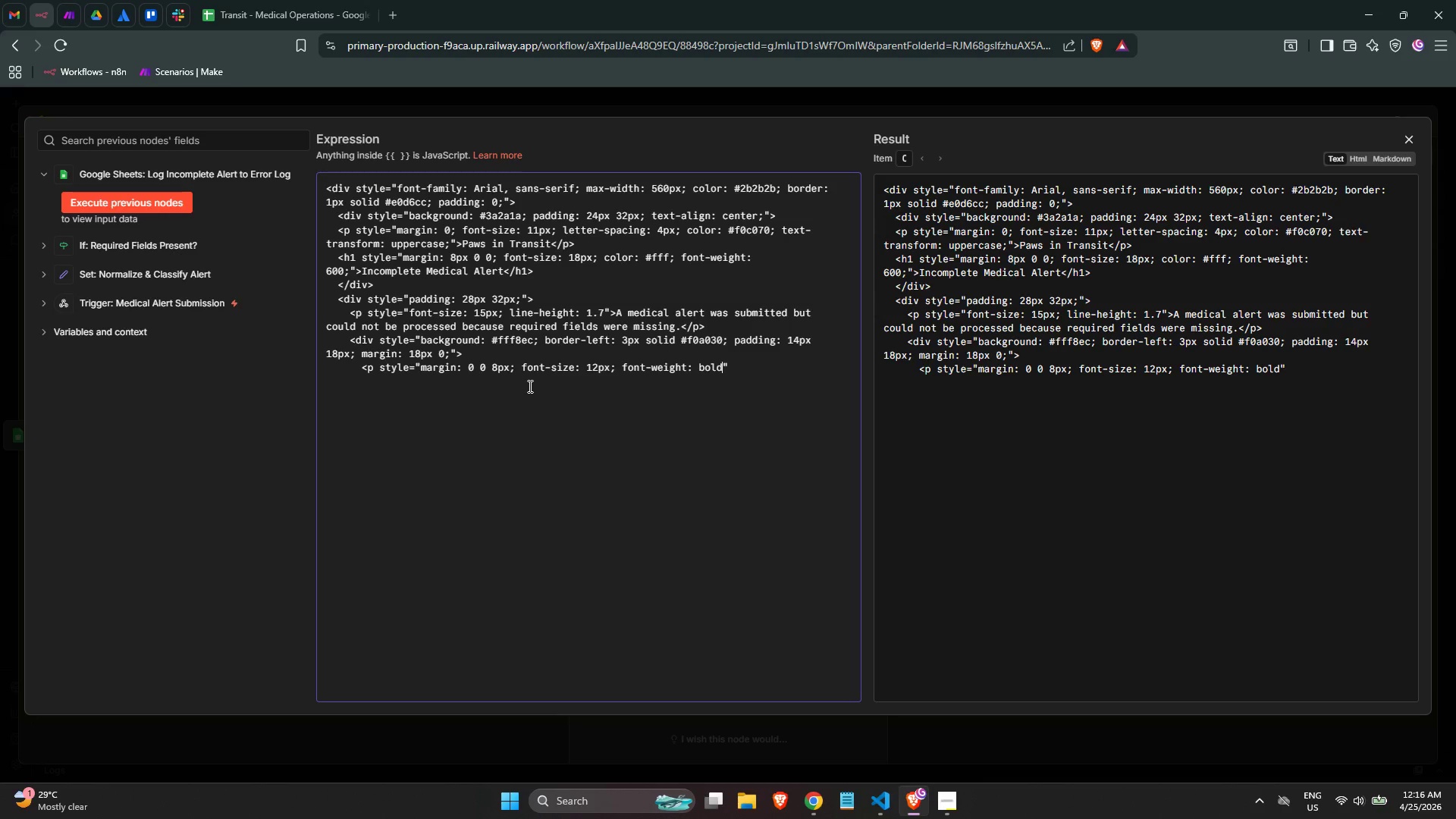 
wait(5.95)
 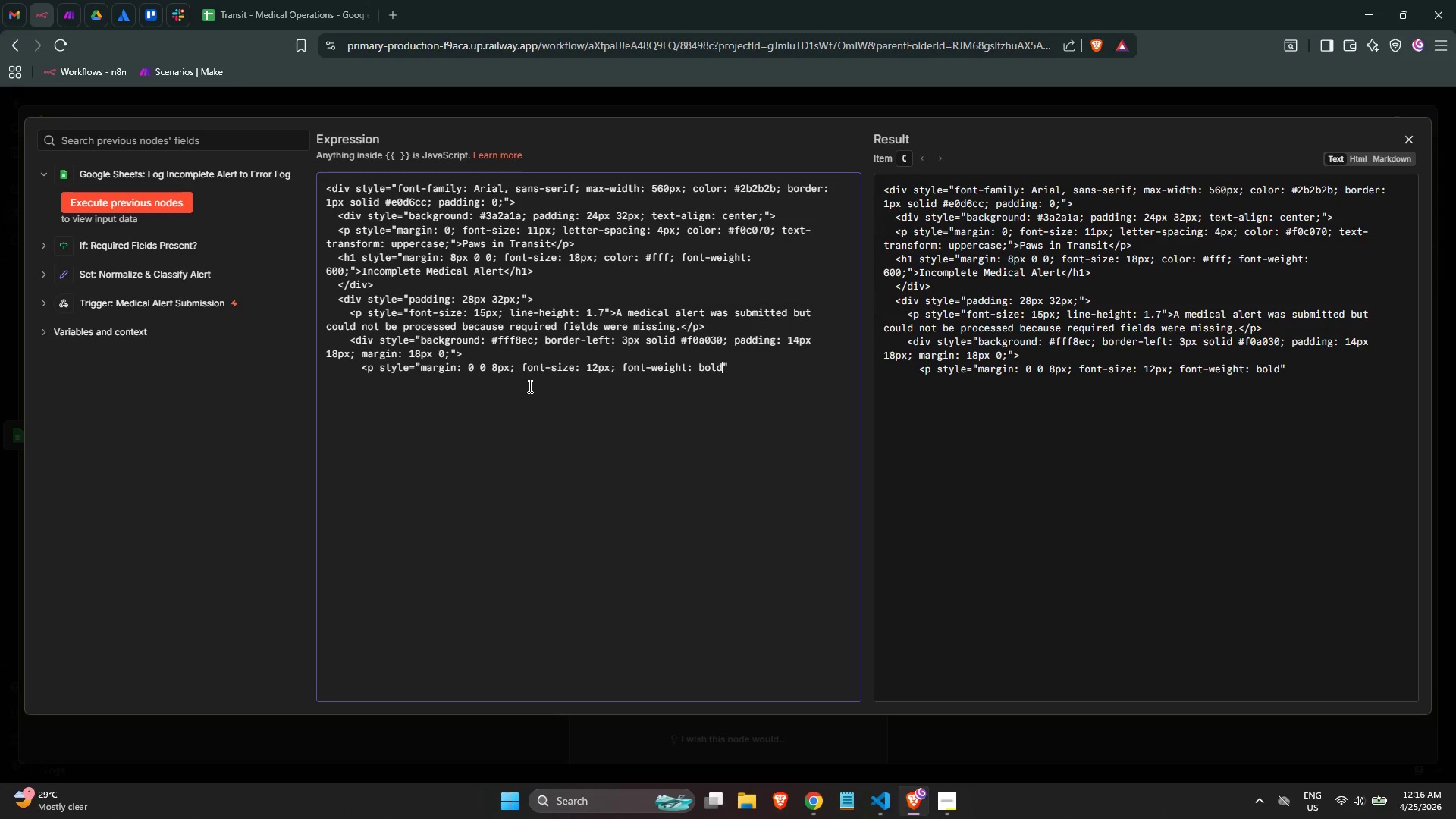 
type(; text-trand)
key(Backspace)
type(sformt)
key(Backspace)
type(: uppercase; letter-scpasing)
key(Backspace)
key(Backspace)
key(Backspace)
key(Backspace)
key(Backspace)
key(Backspace)
type(p)
key(Backspace)
key(Backspace)
type(pacing:  )
key(Backspace)
key(Backspace)
type( 2px; color: #1)
key(Backspace)
type(a06010)
 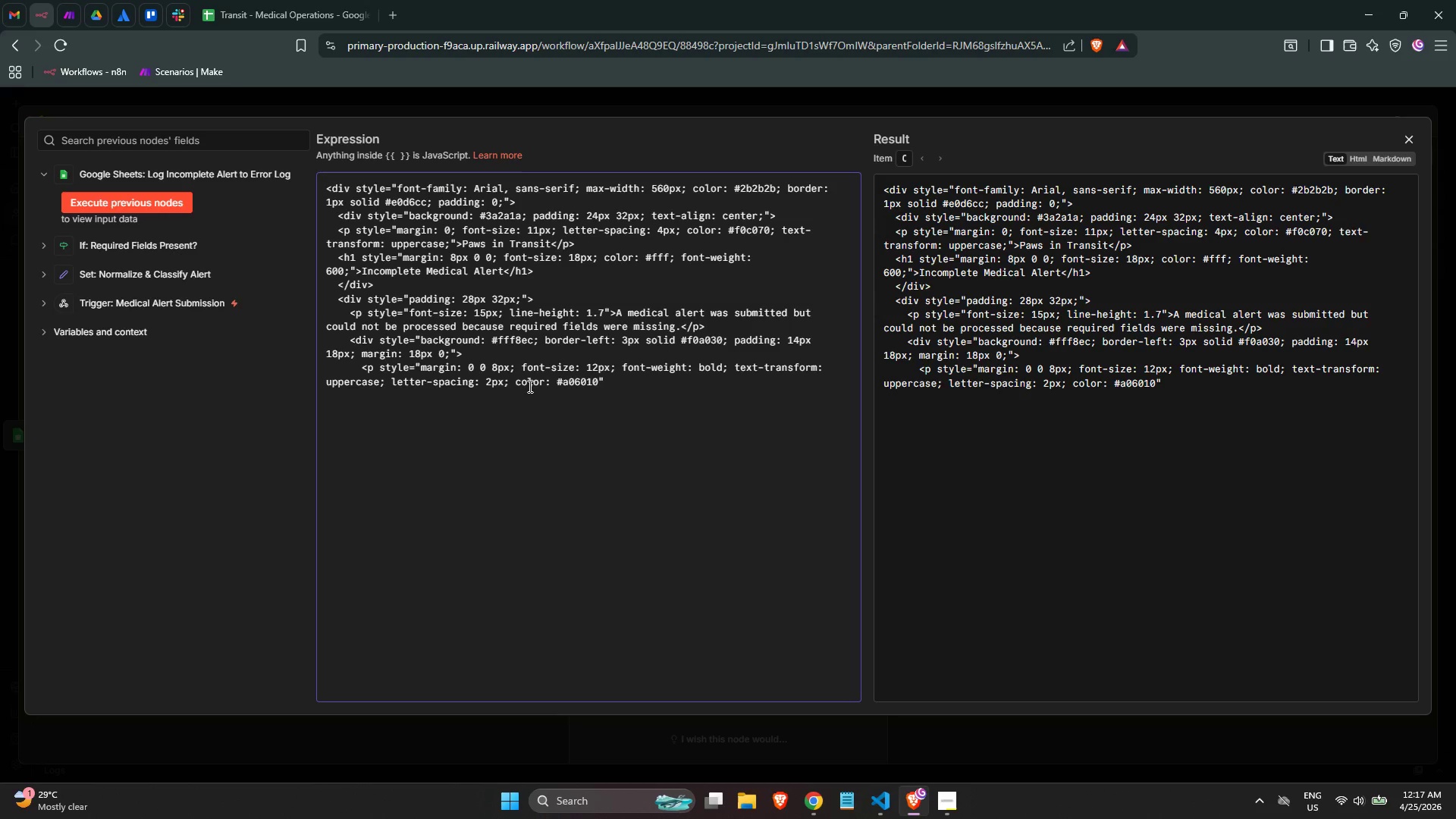 
key(Semicolon)
 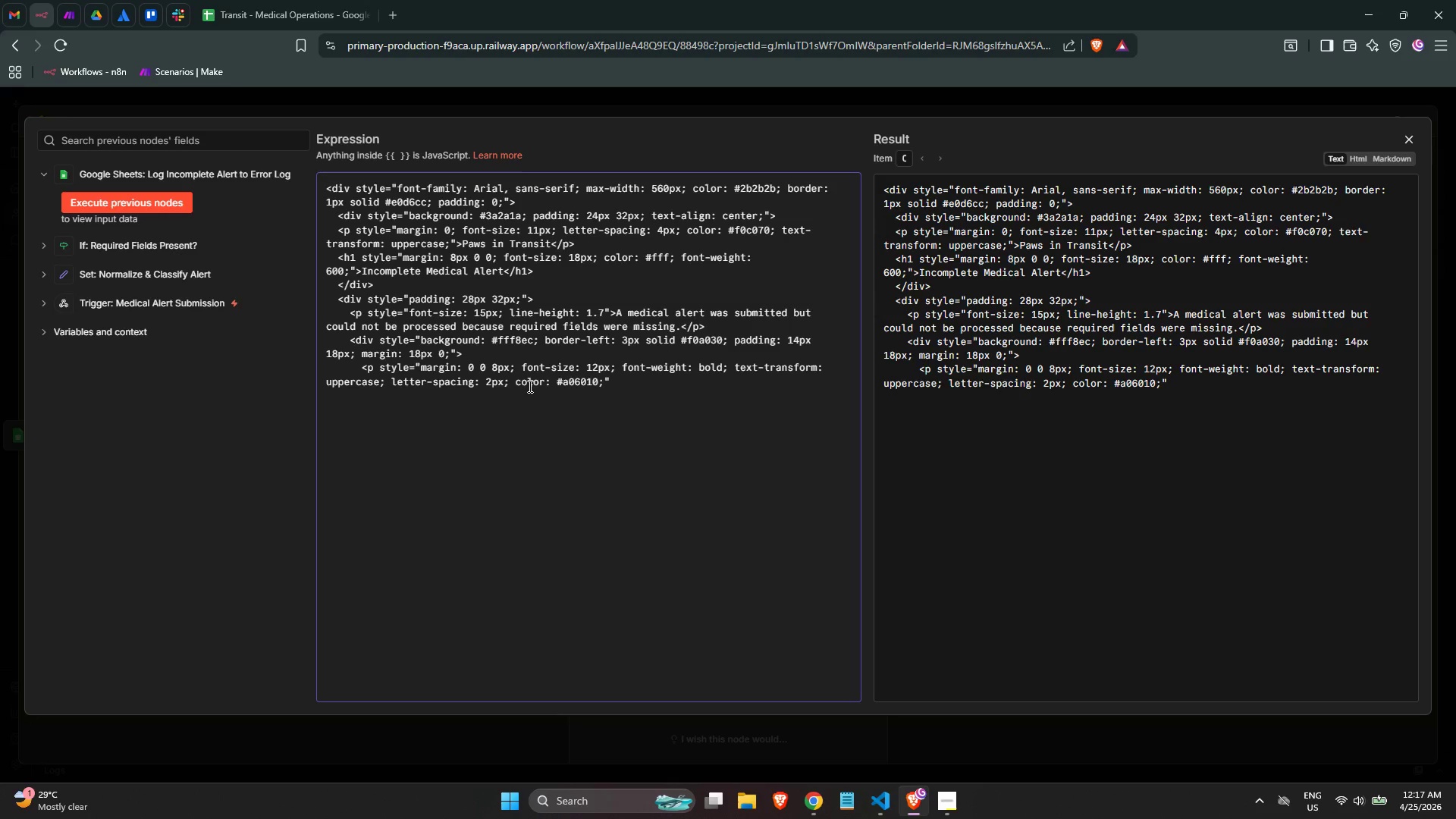 
key(ArrowRight)
 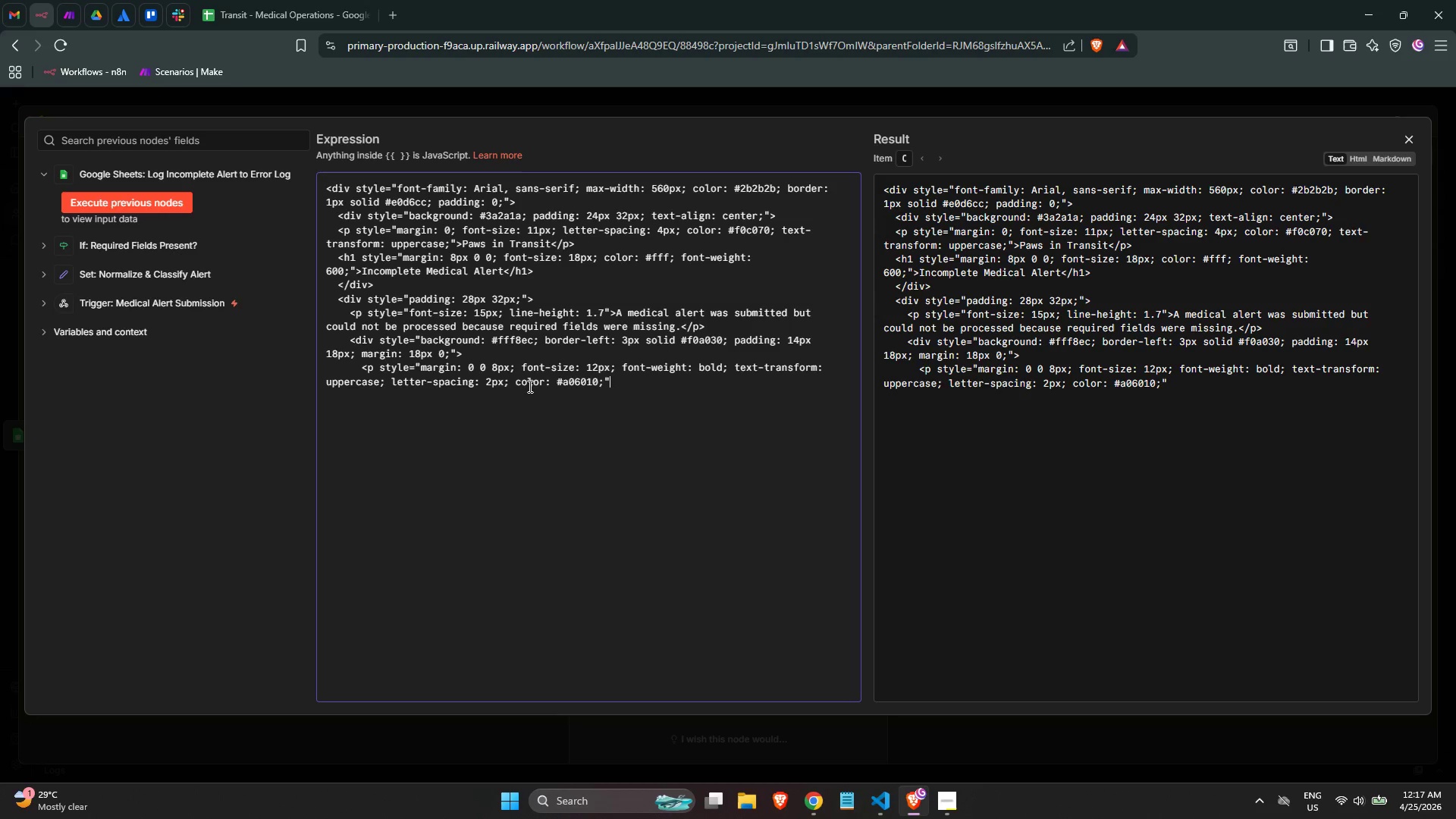 
type(>Alert Details</p>)
 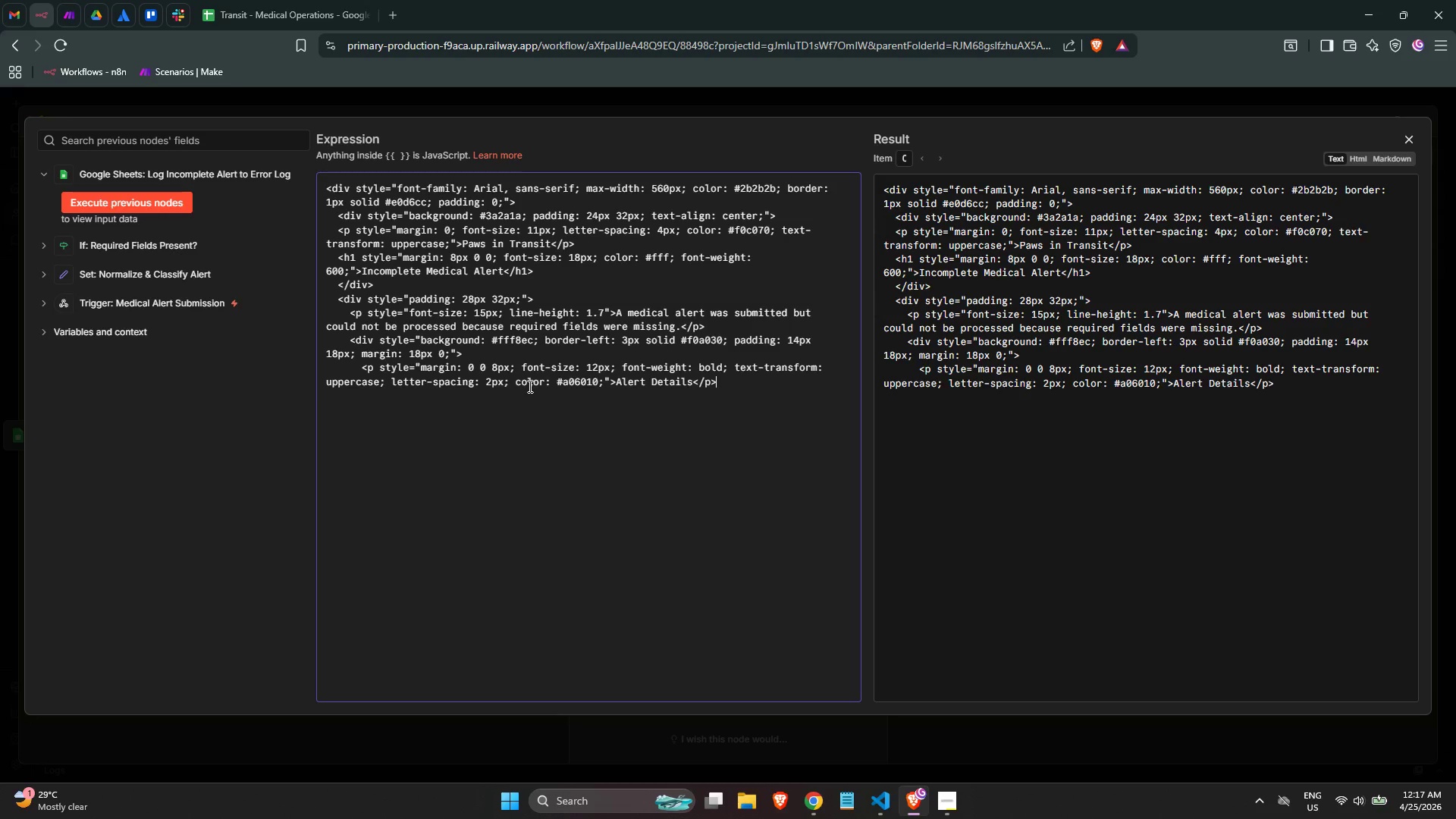 
key(Enter)
 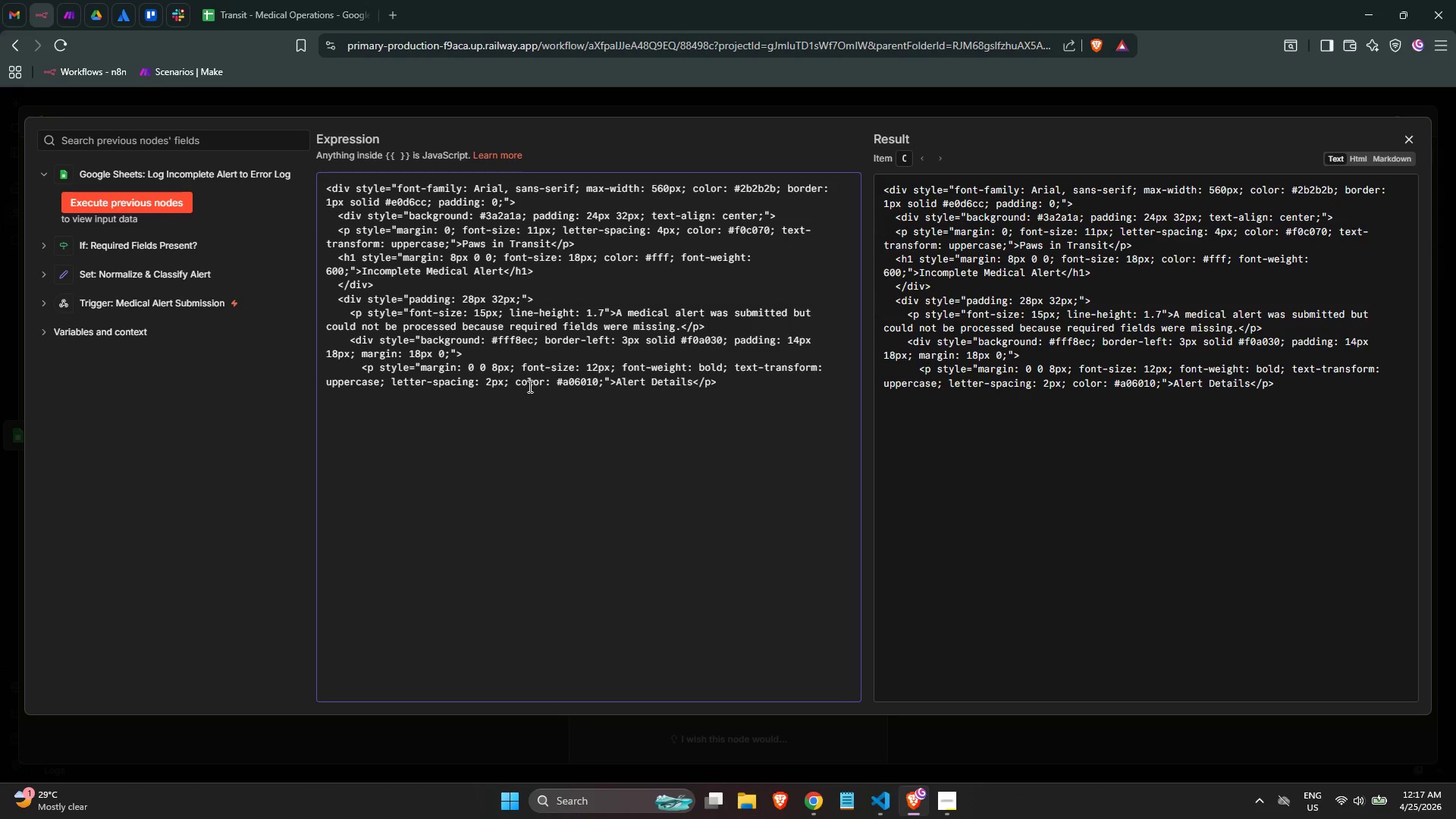 
key(Tab)
 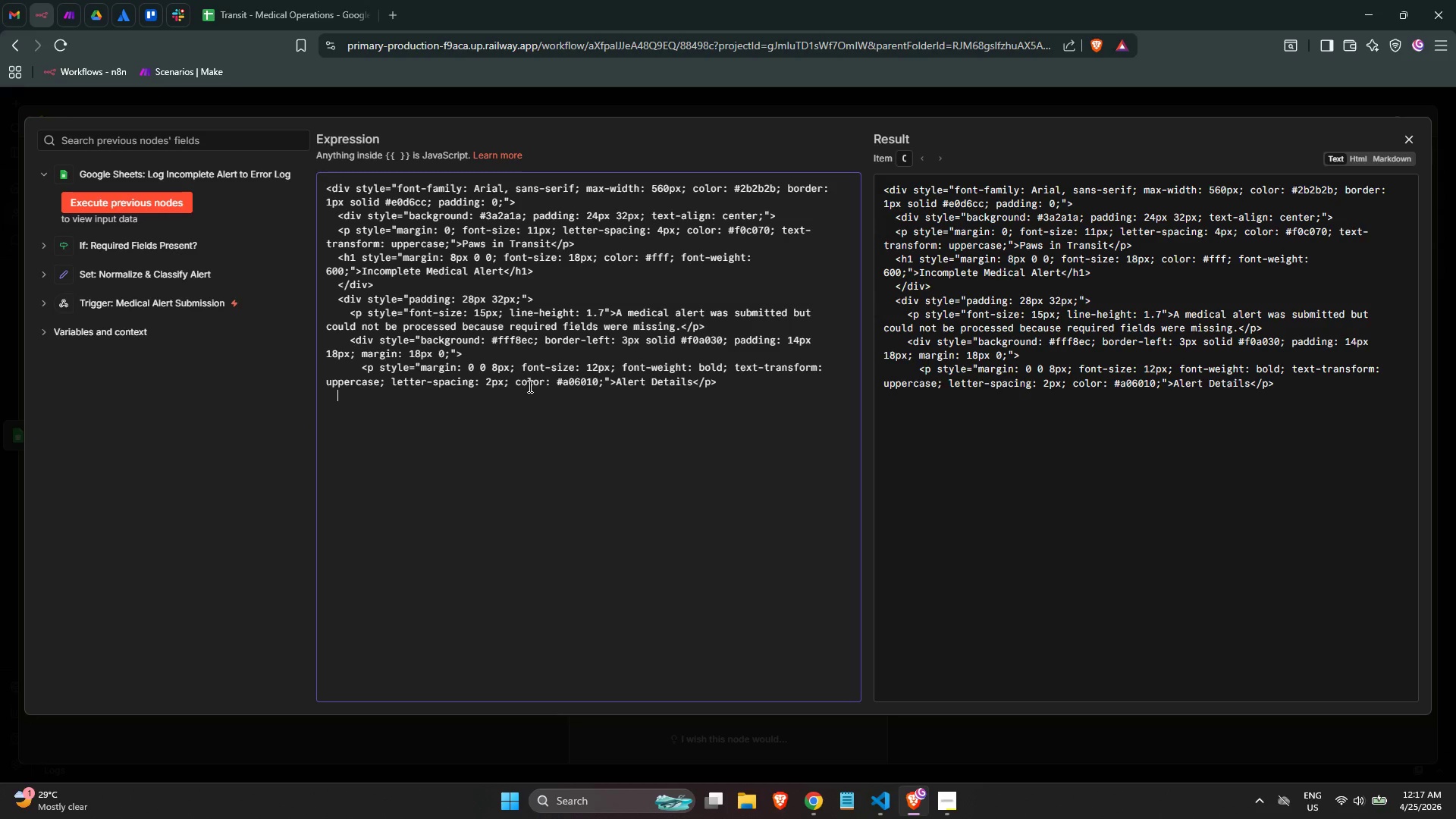 
key(Tab)
 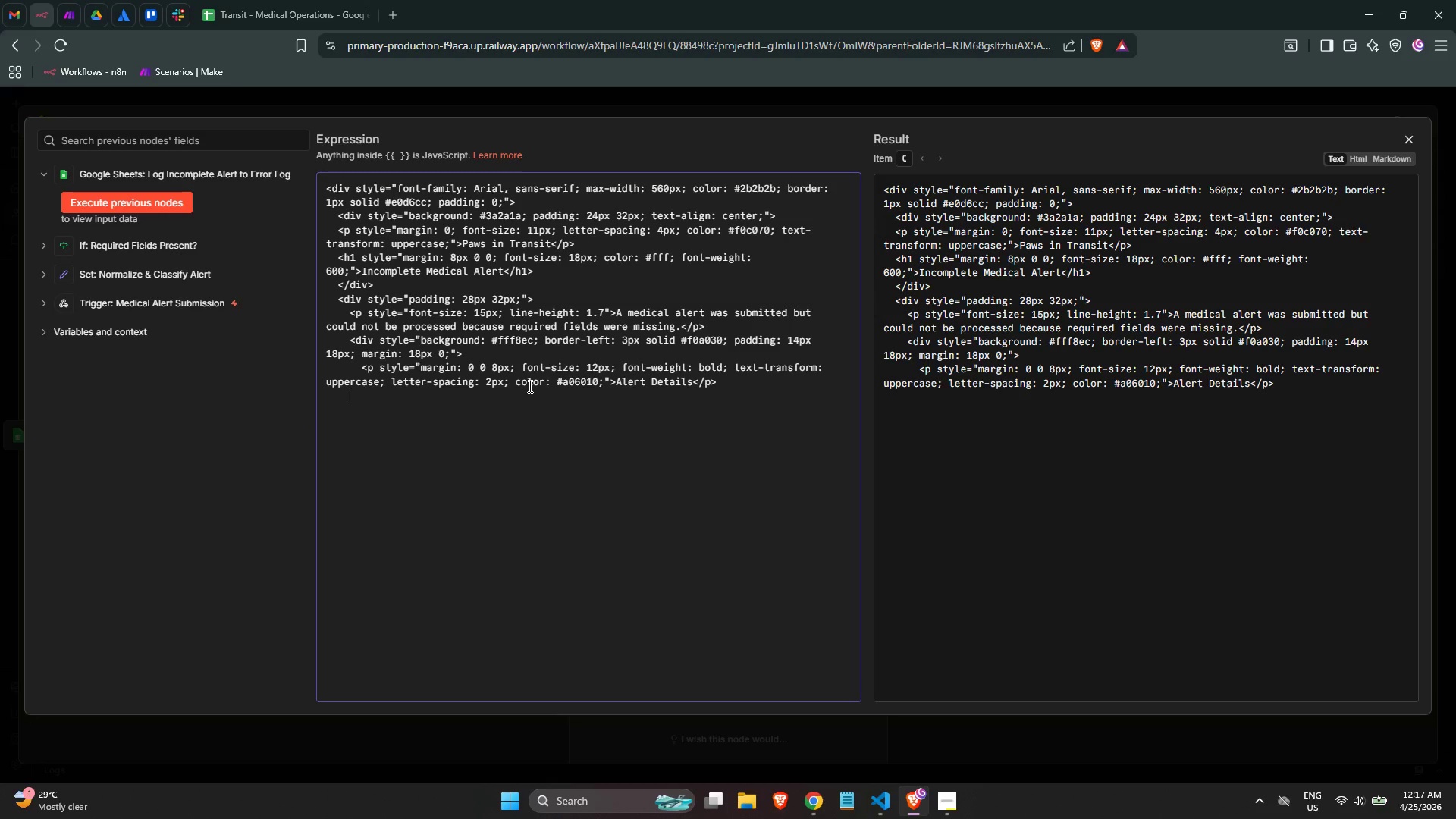 
key(Tab)
 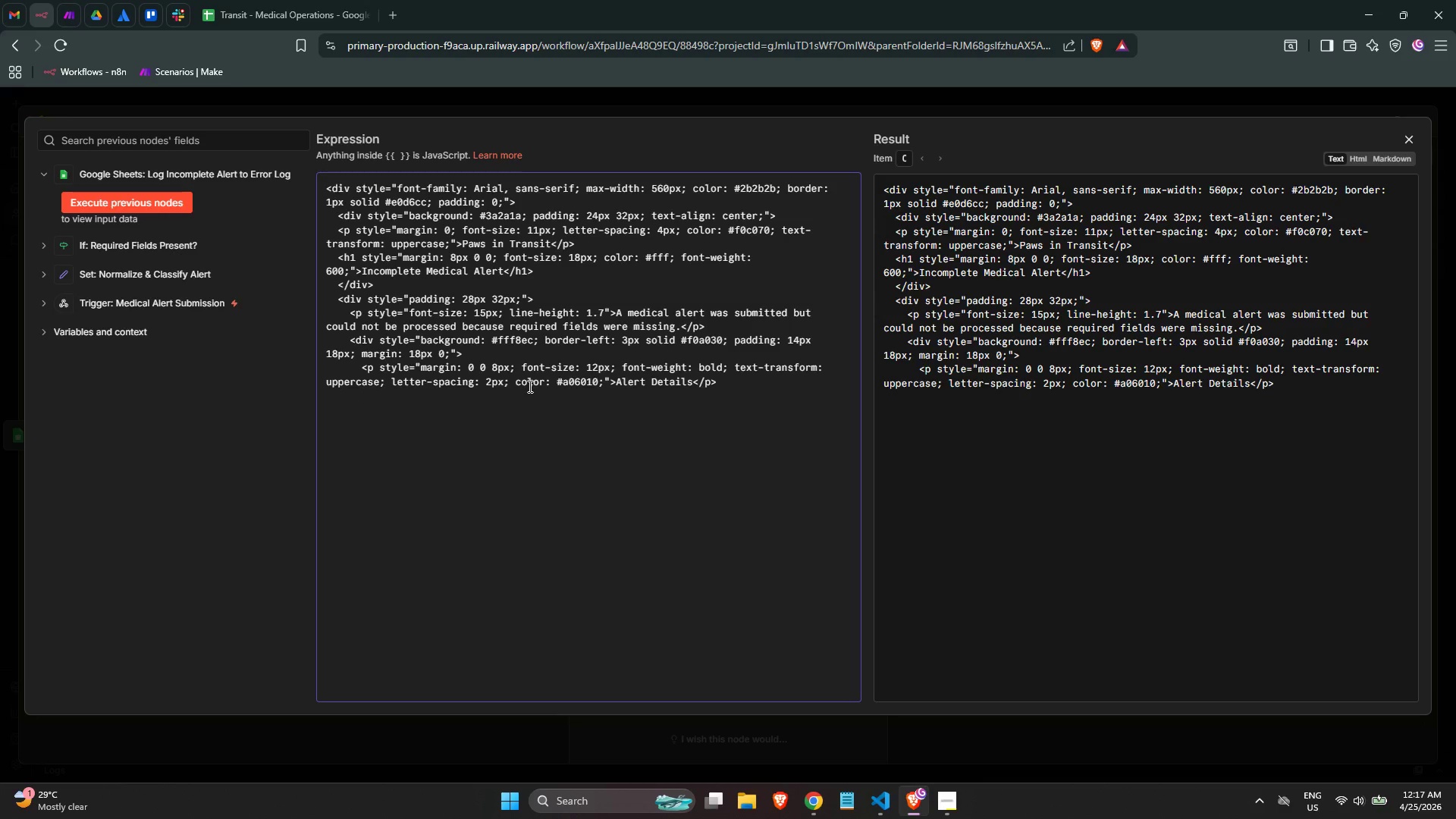 
wait(5.61)
 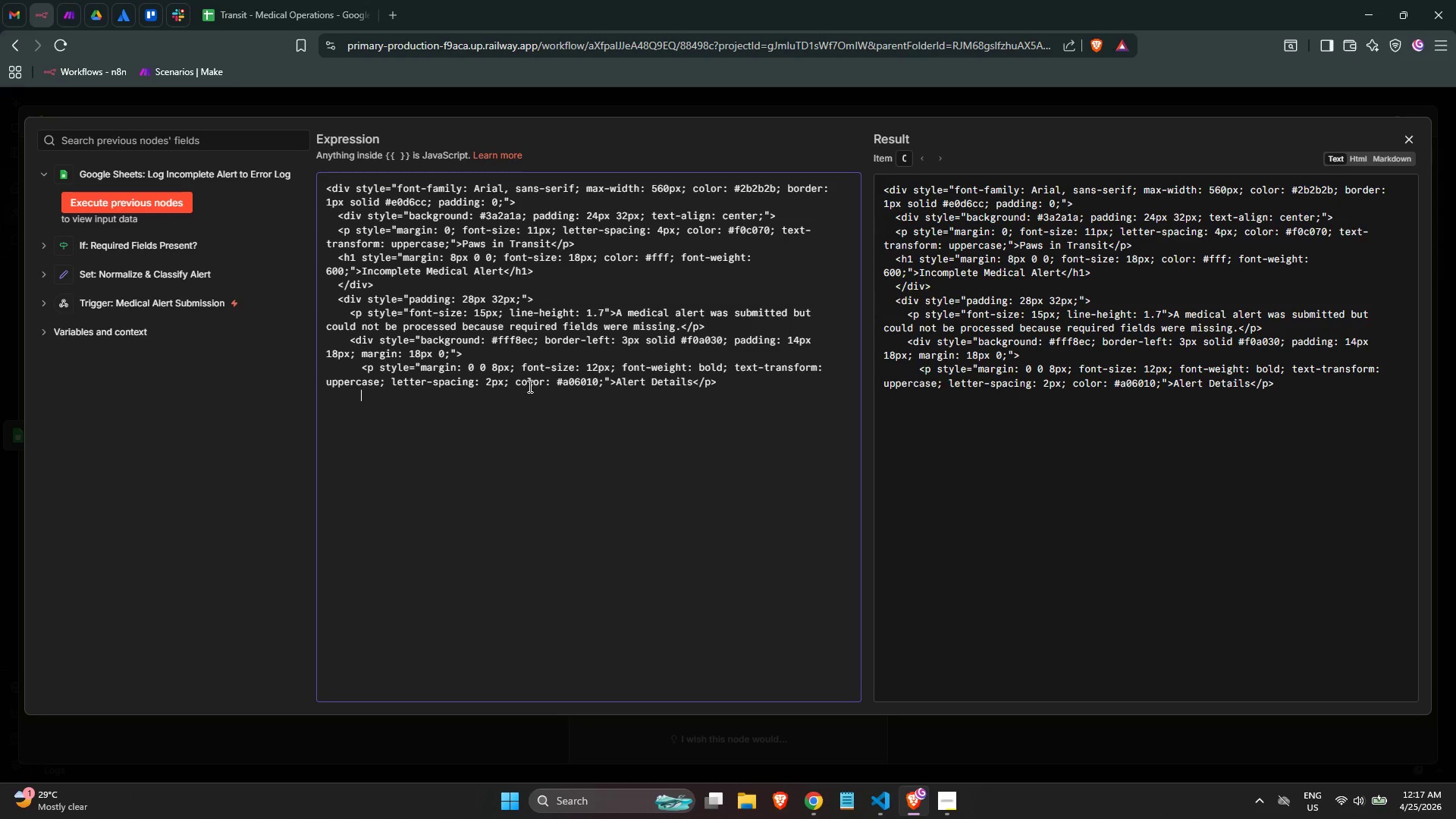 
type(<table style="")
 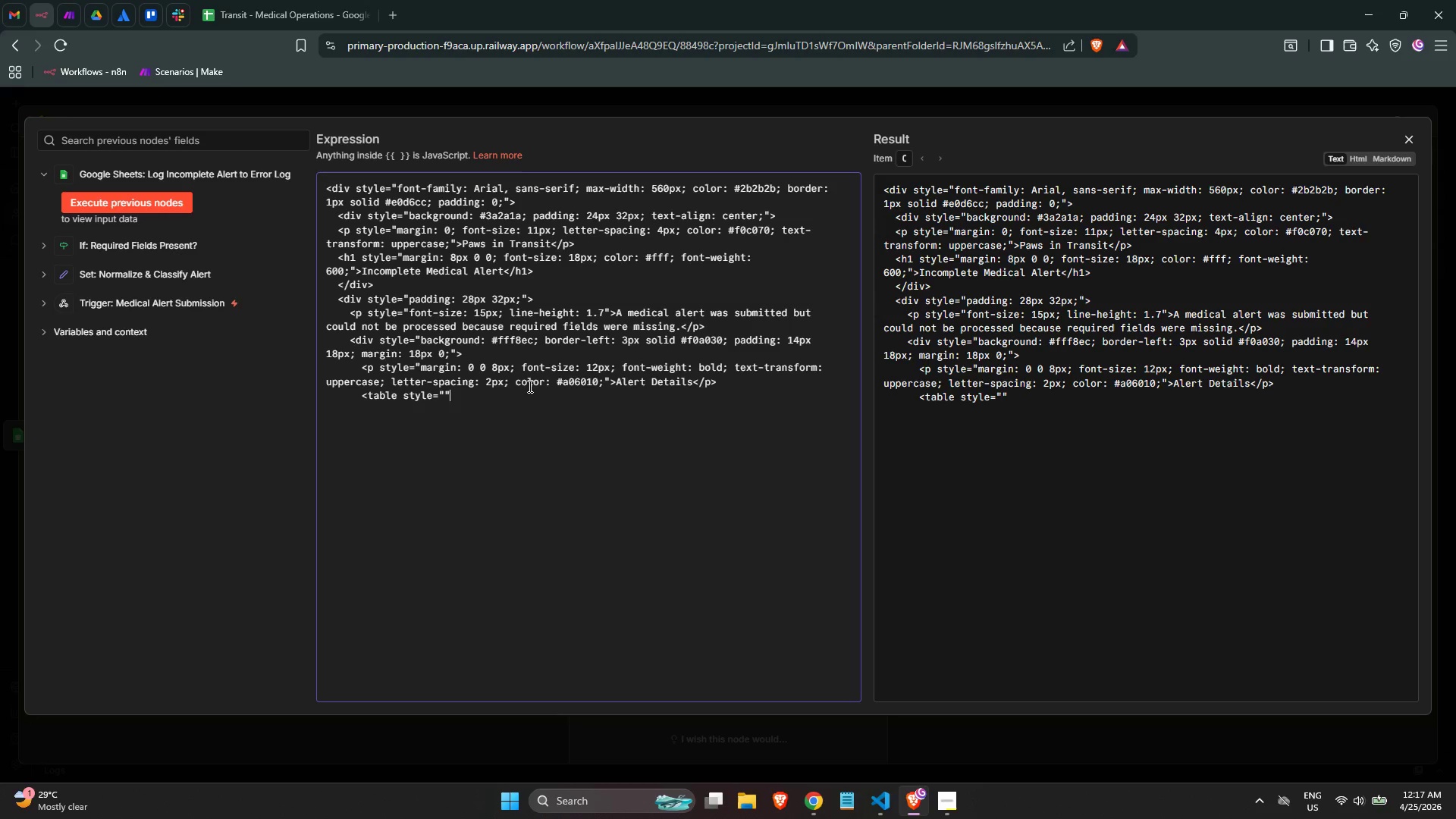 
key(ArrowLeft)
 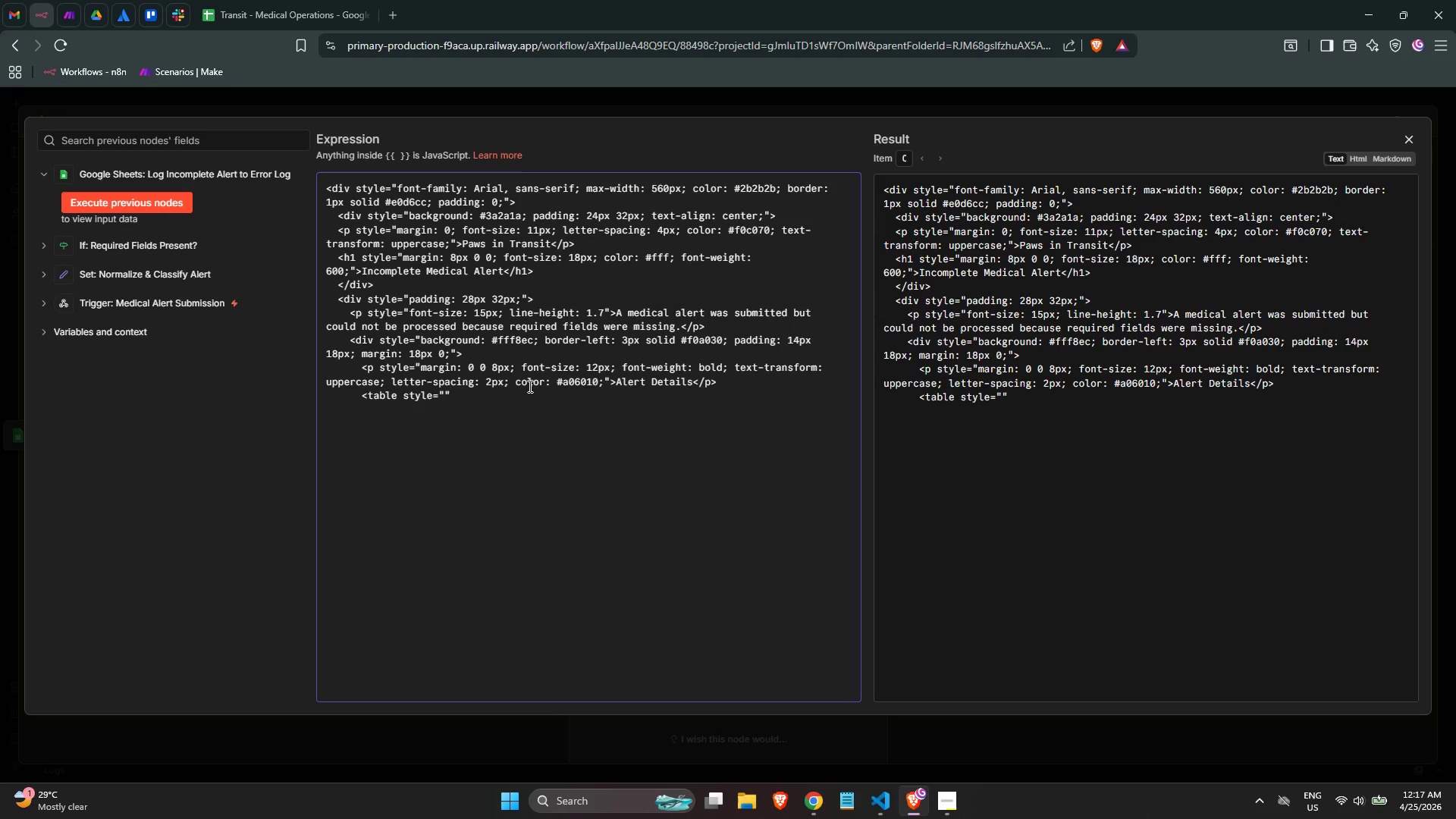 
type(font-sie)
key(Backspace)
type(ze)
 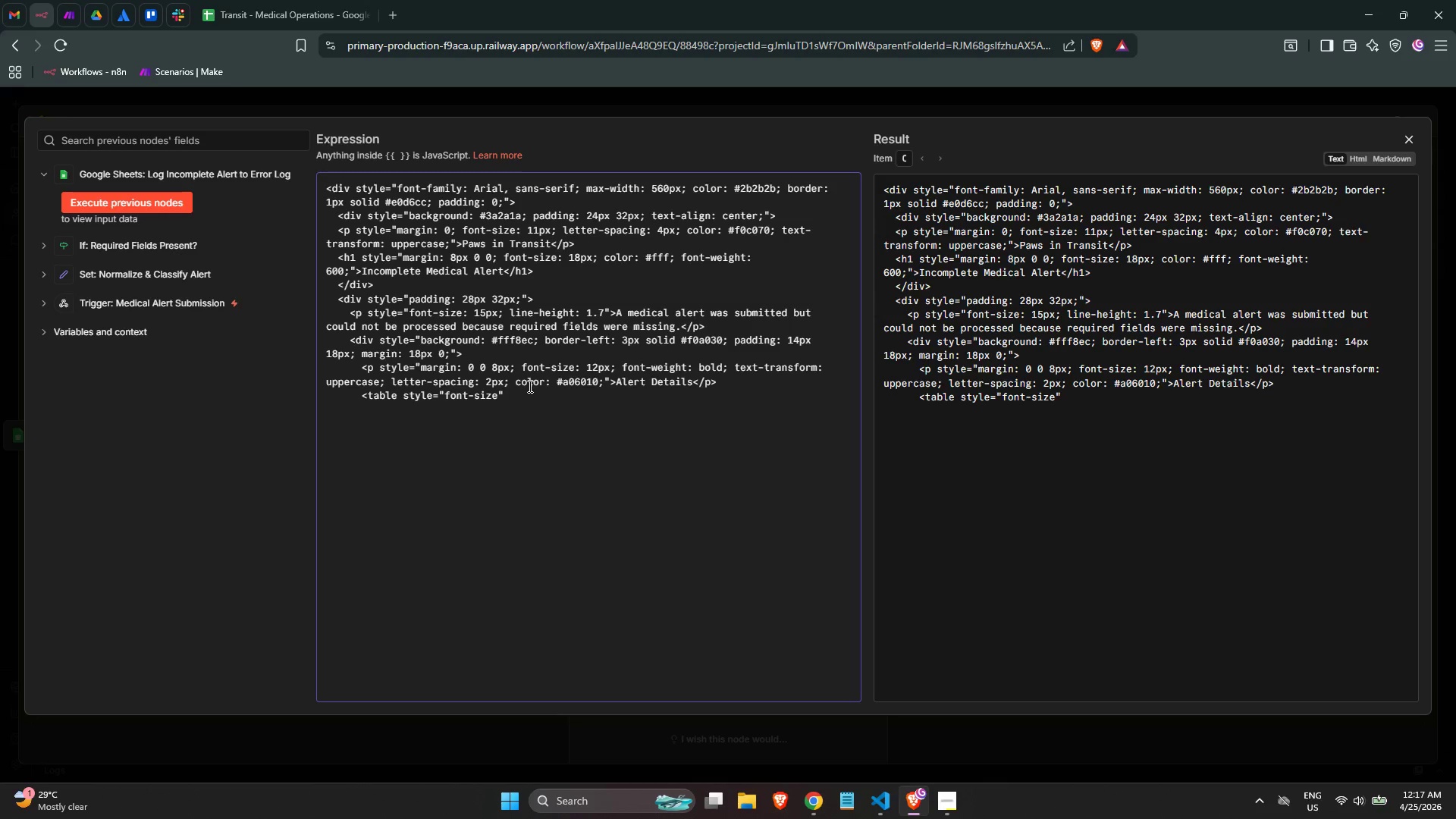 
key(ArrowRight)
 